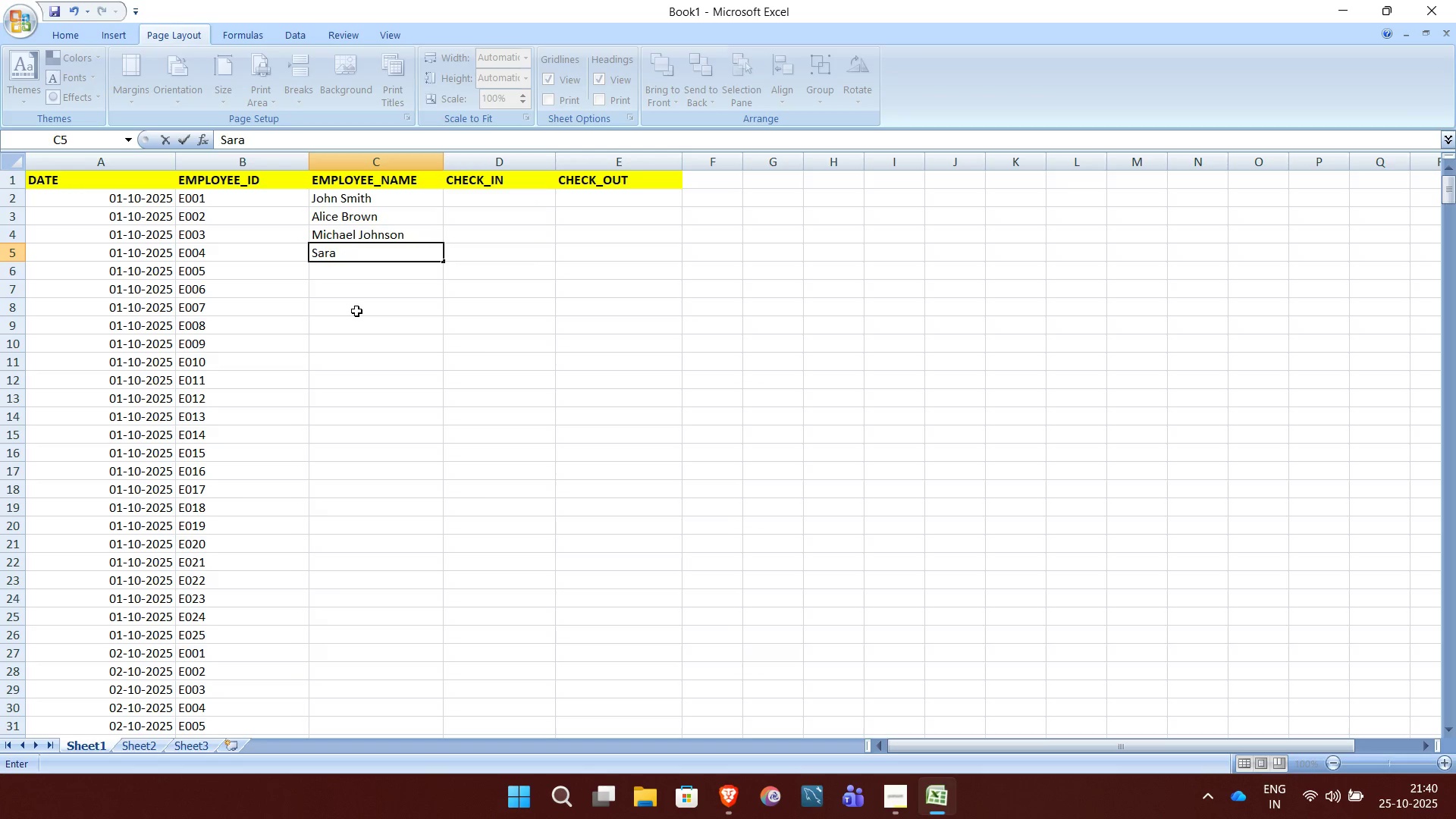 
key(H)
 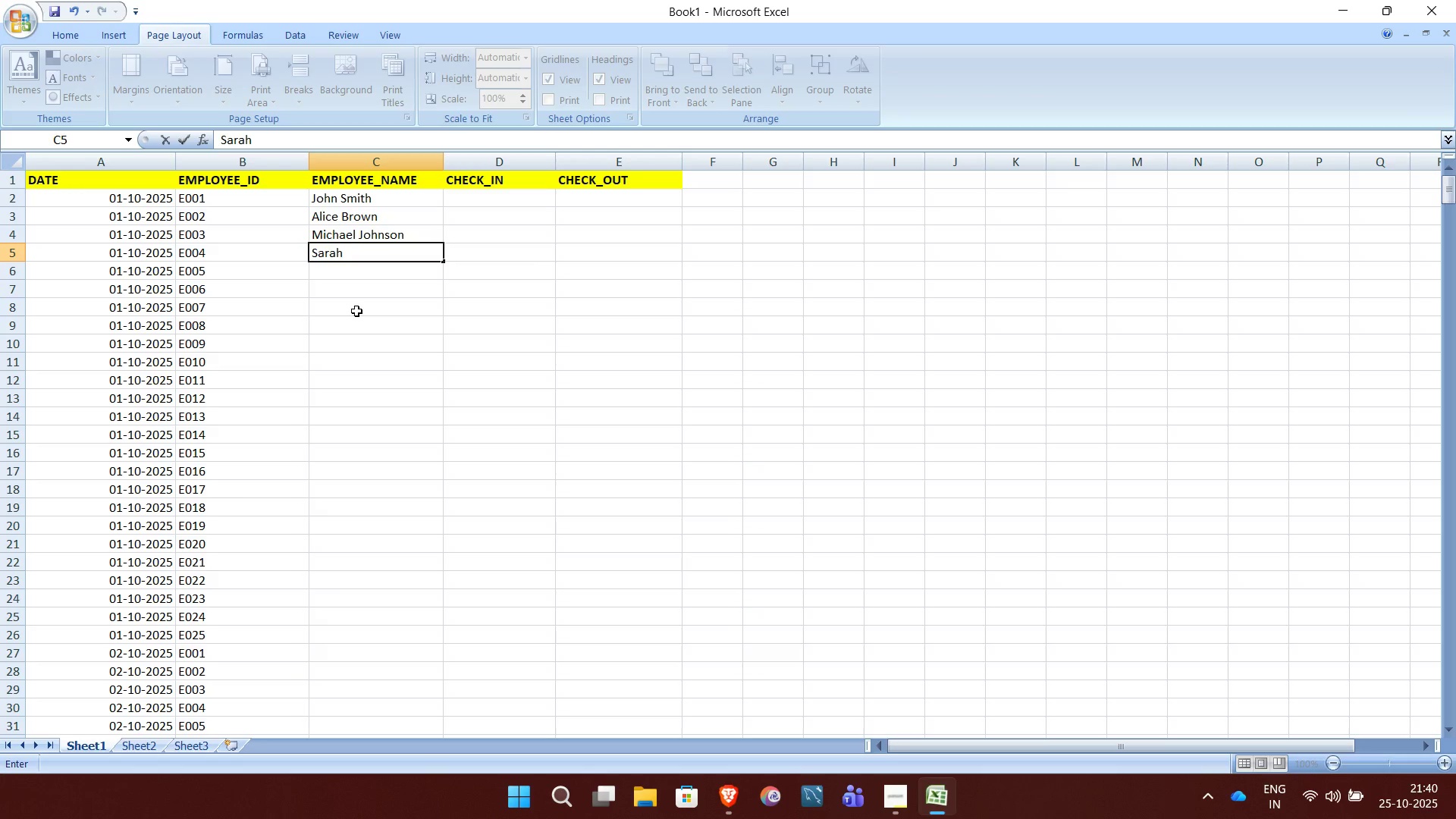 
key(Space)
 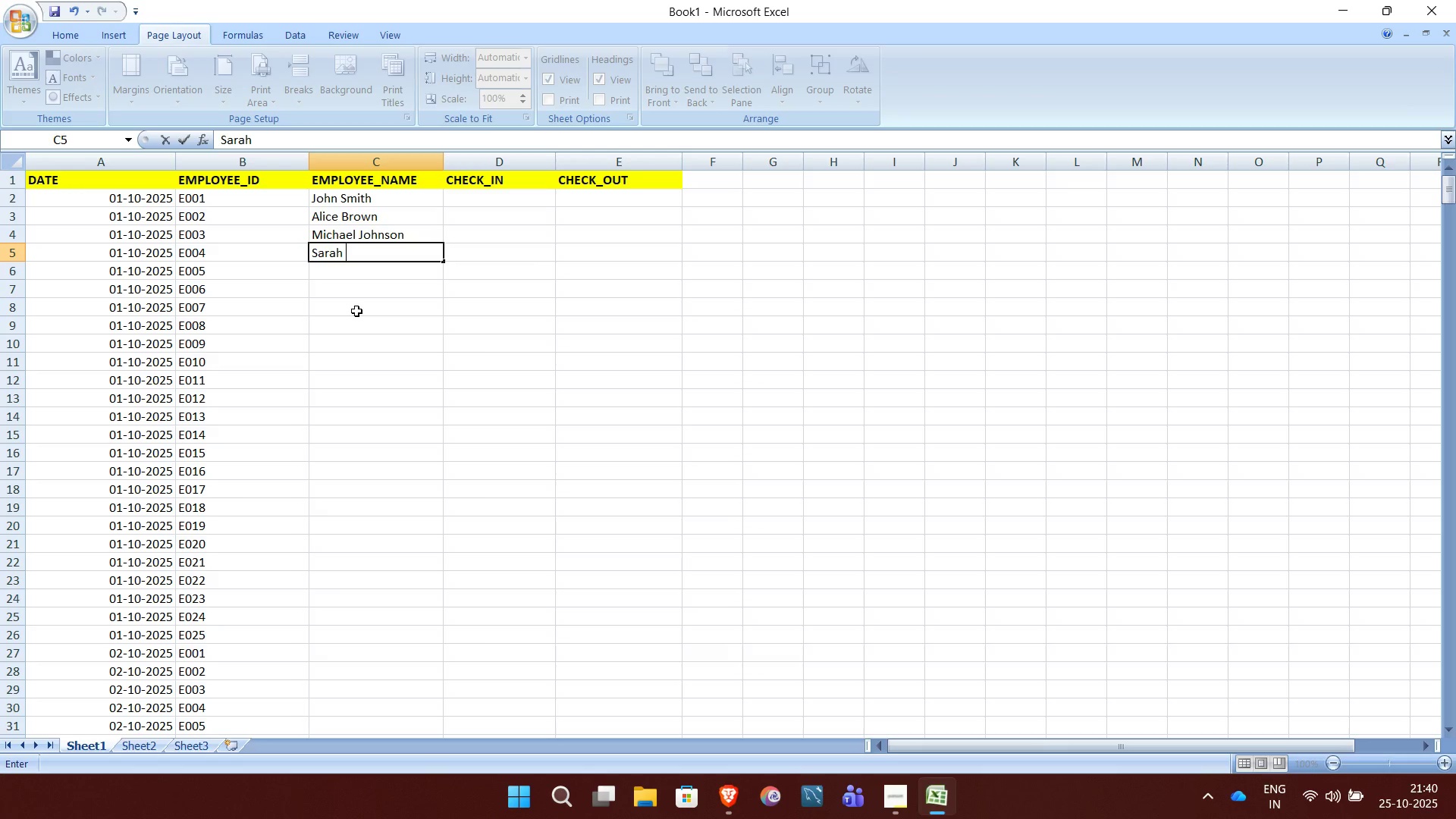 
key(CapsLock)
 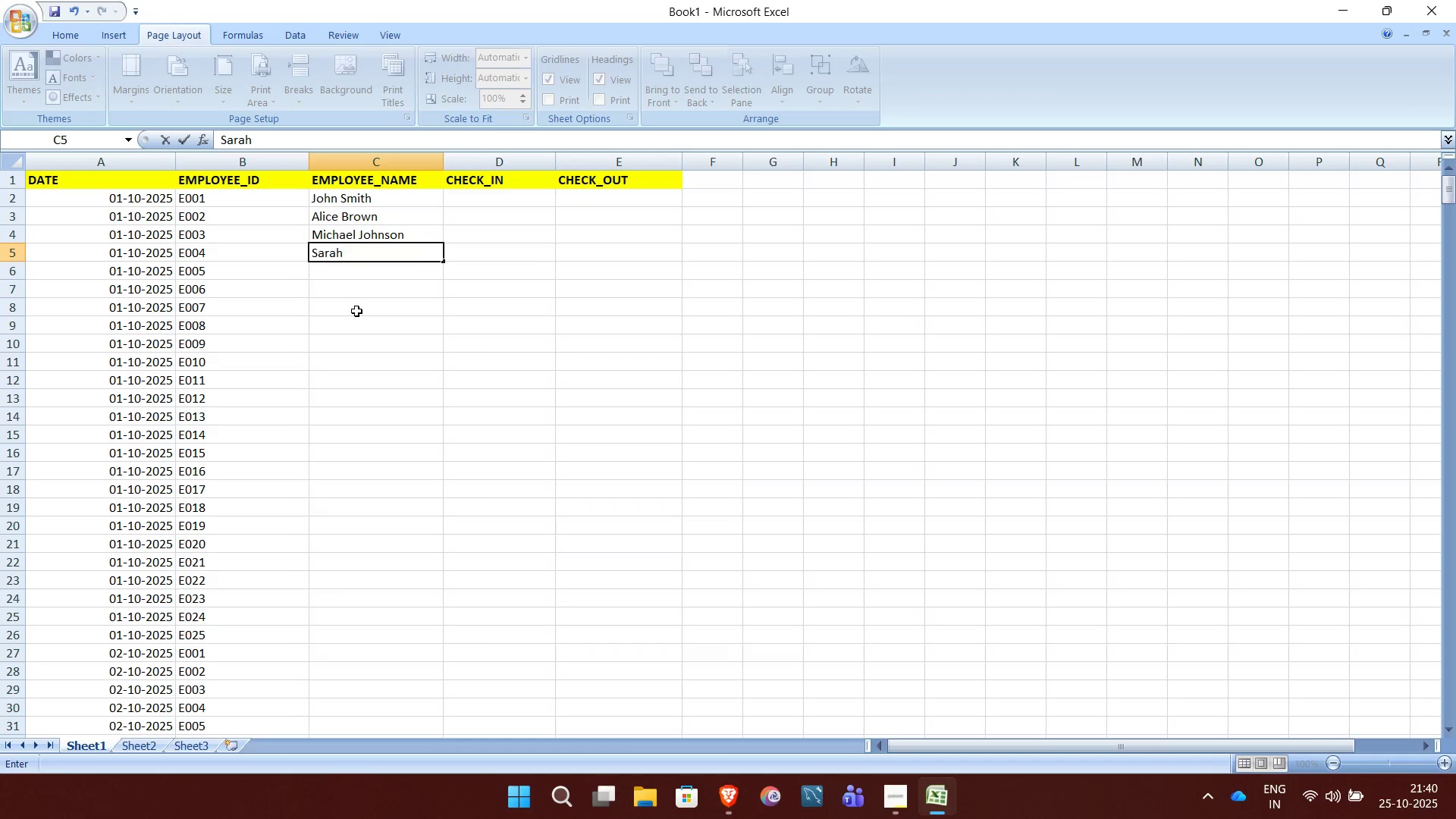 
type(Davis)
 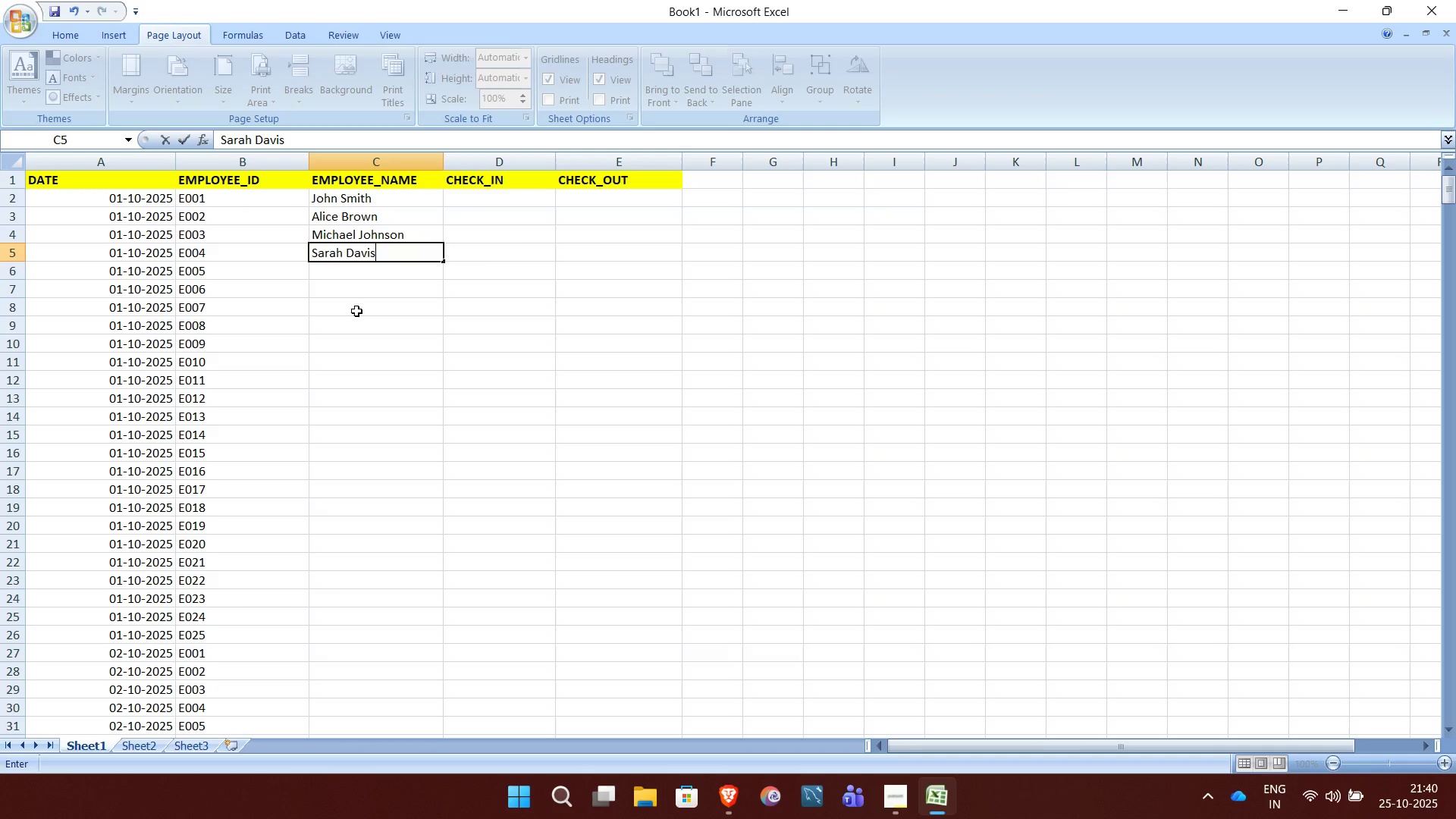 
key(NumpadEnter)
 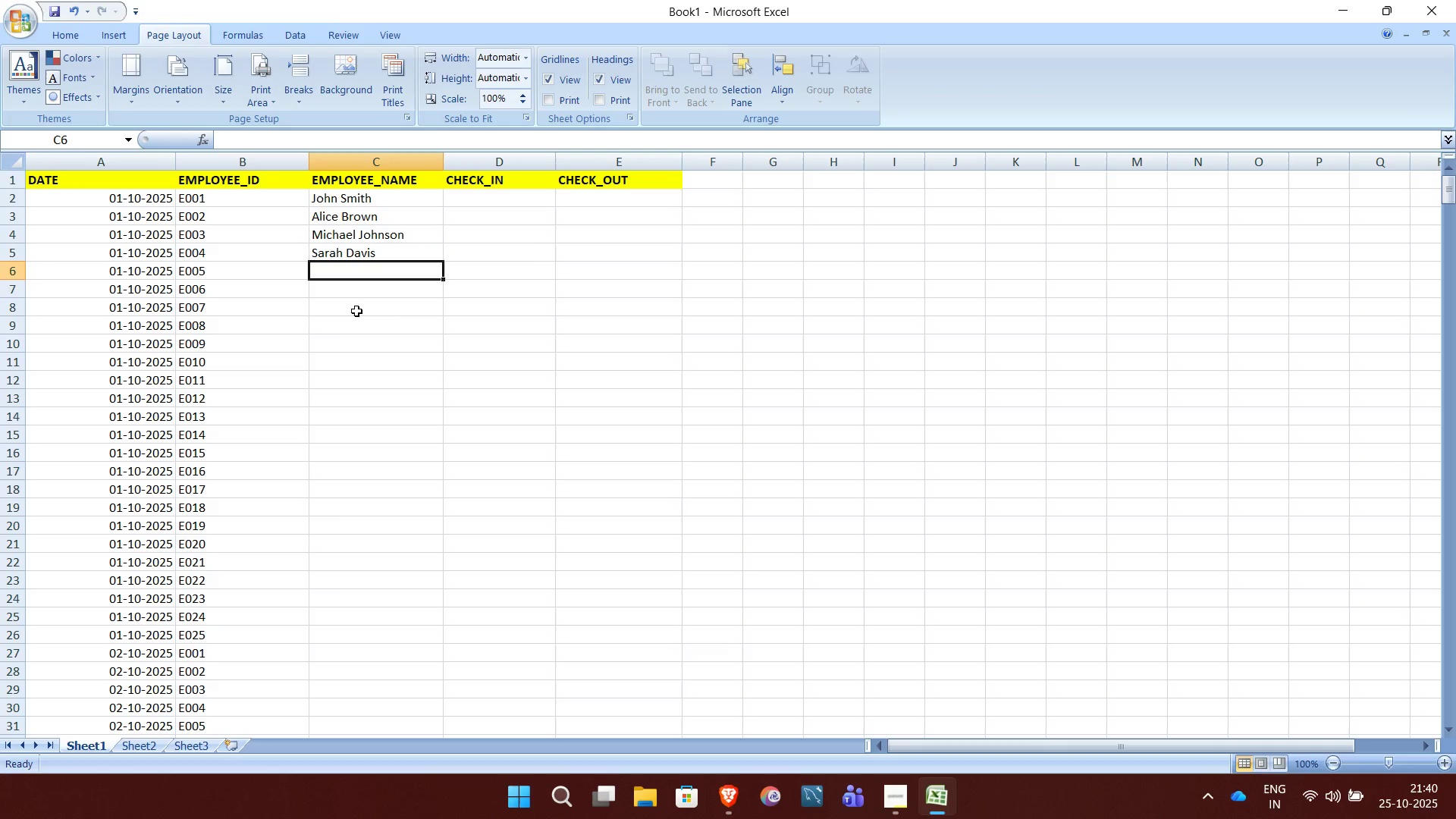 
wait(10.92)
 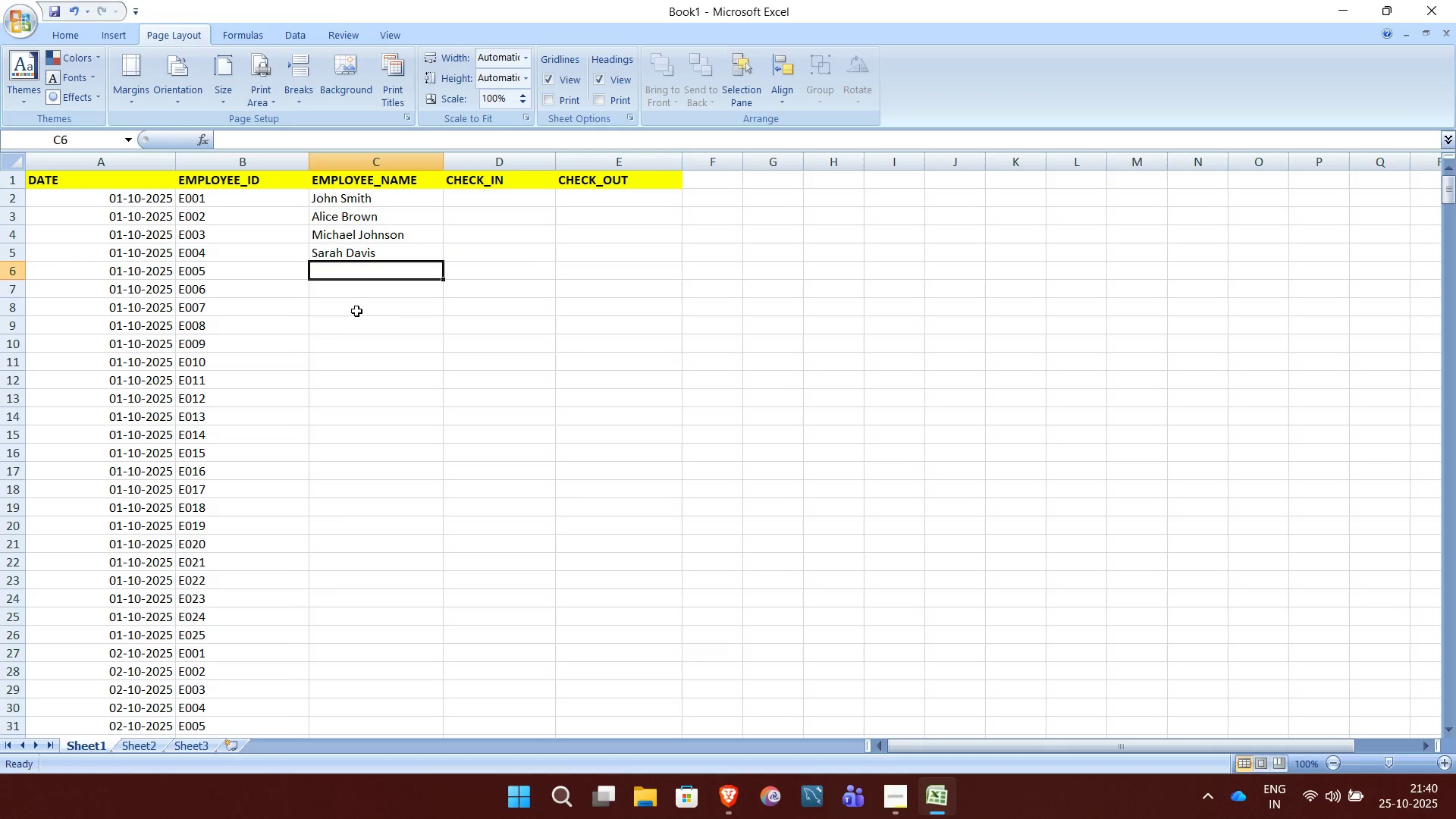 
key(D)
 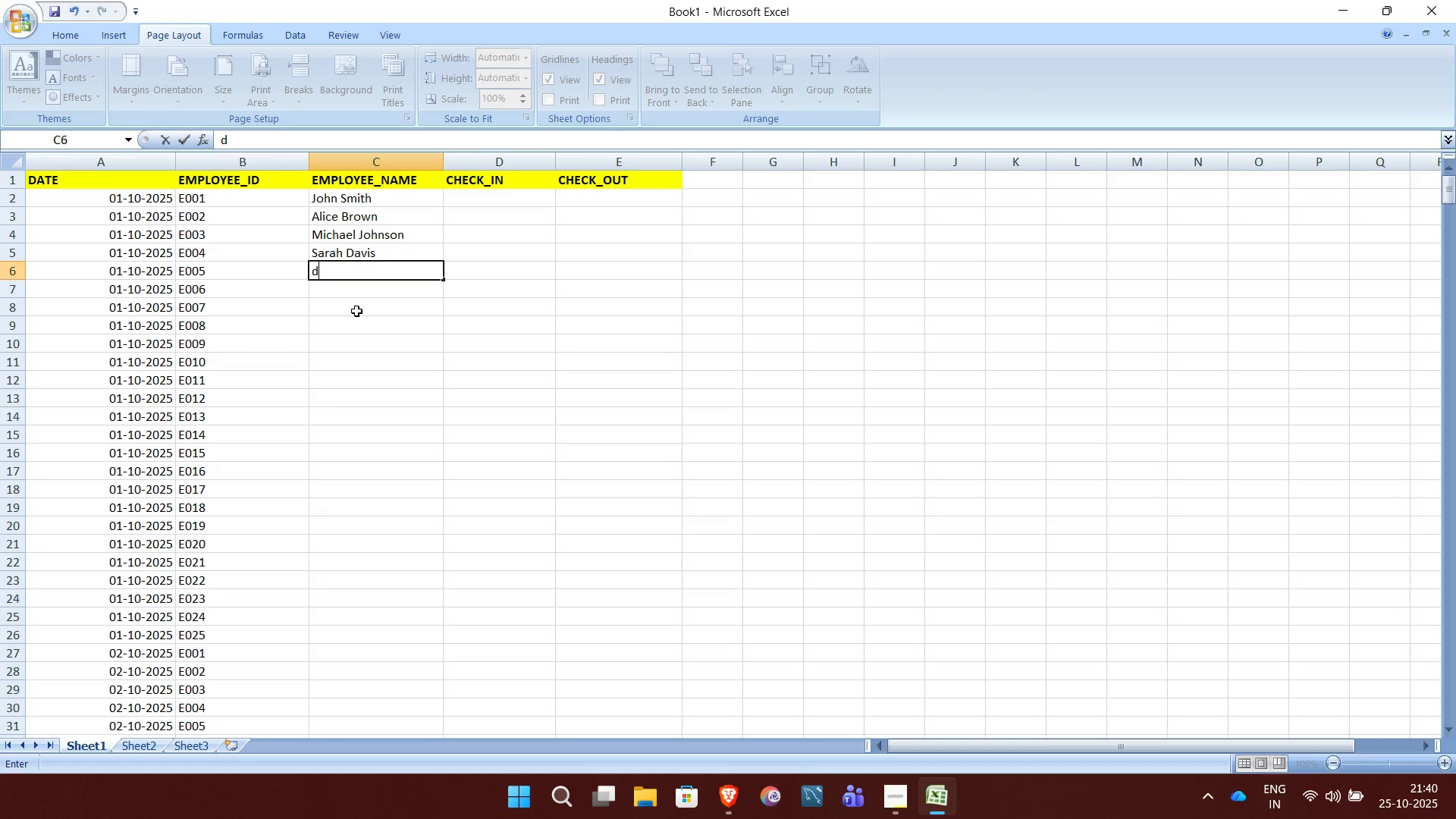 
key(A)
 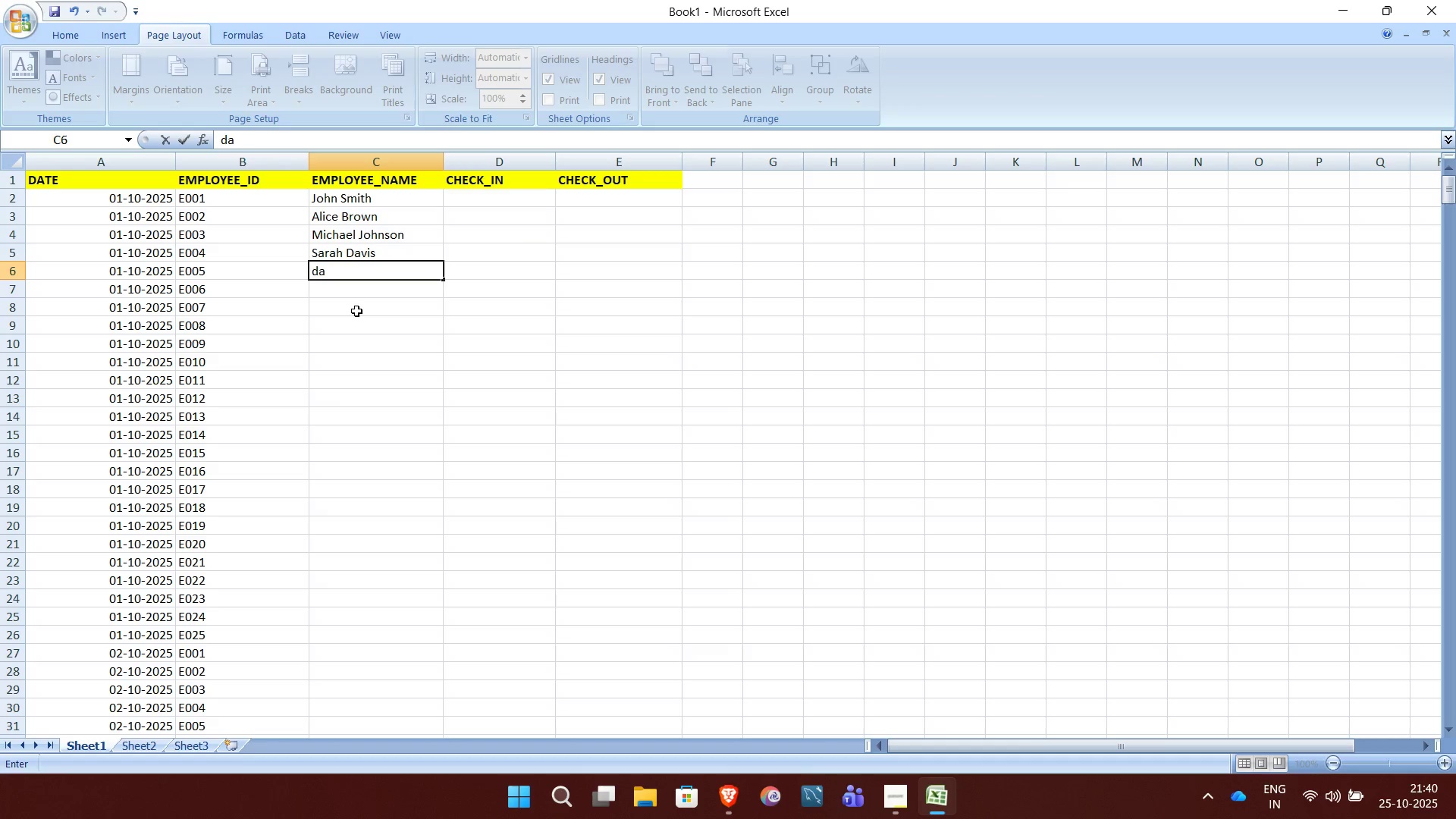 
key(Backspace)
 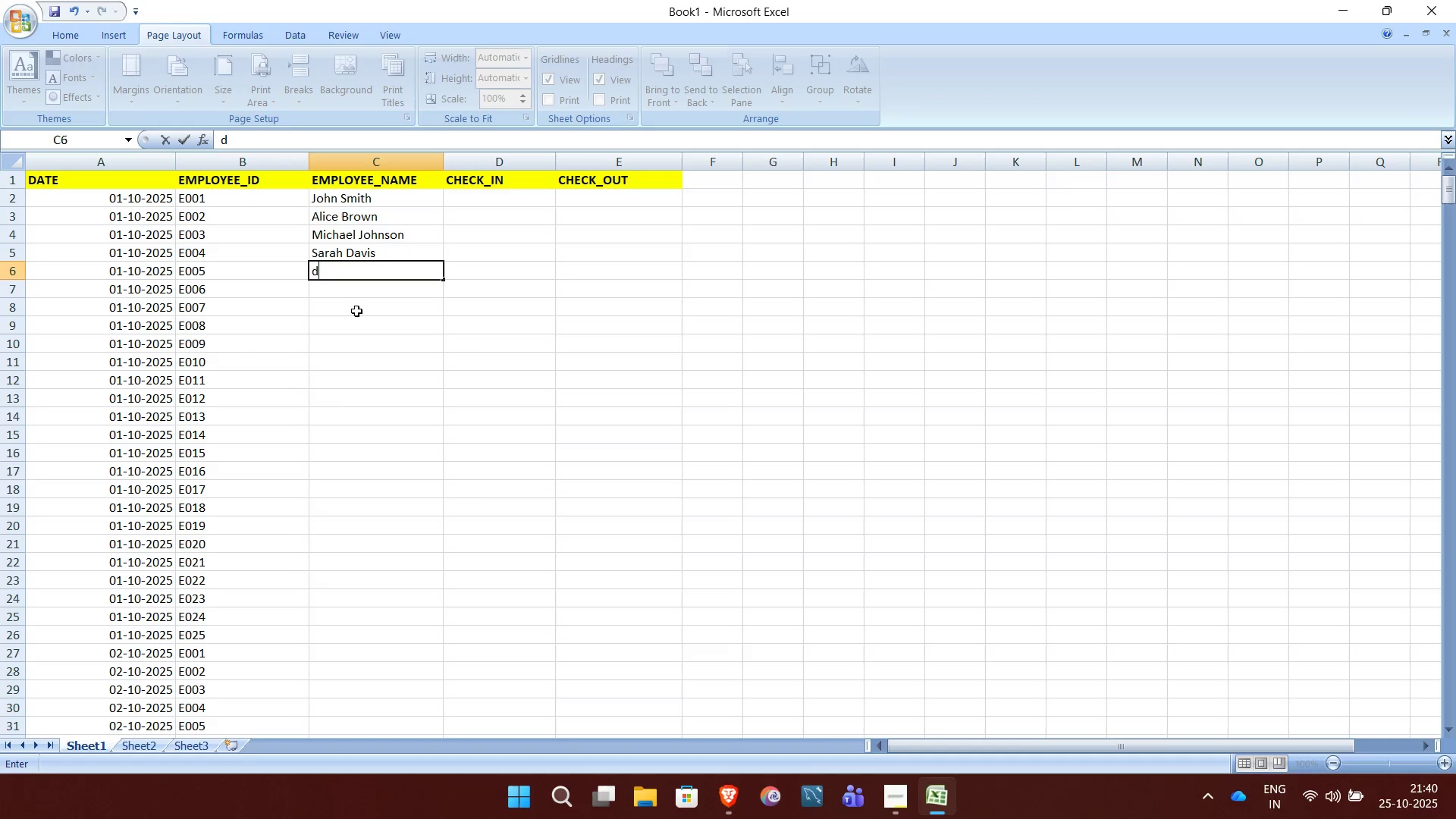 
key(Backspace)
 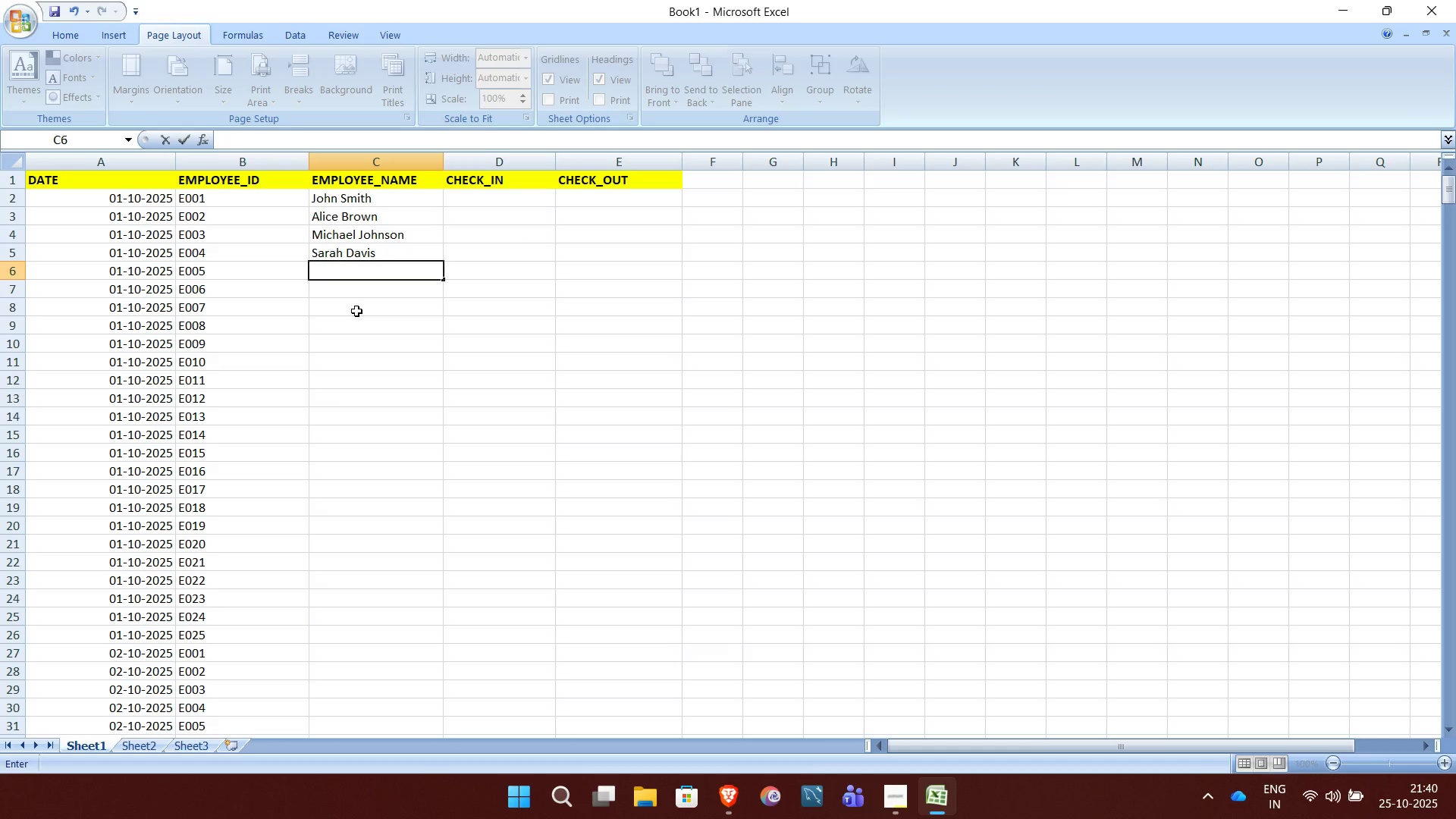 
key(CapsLock)
 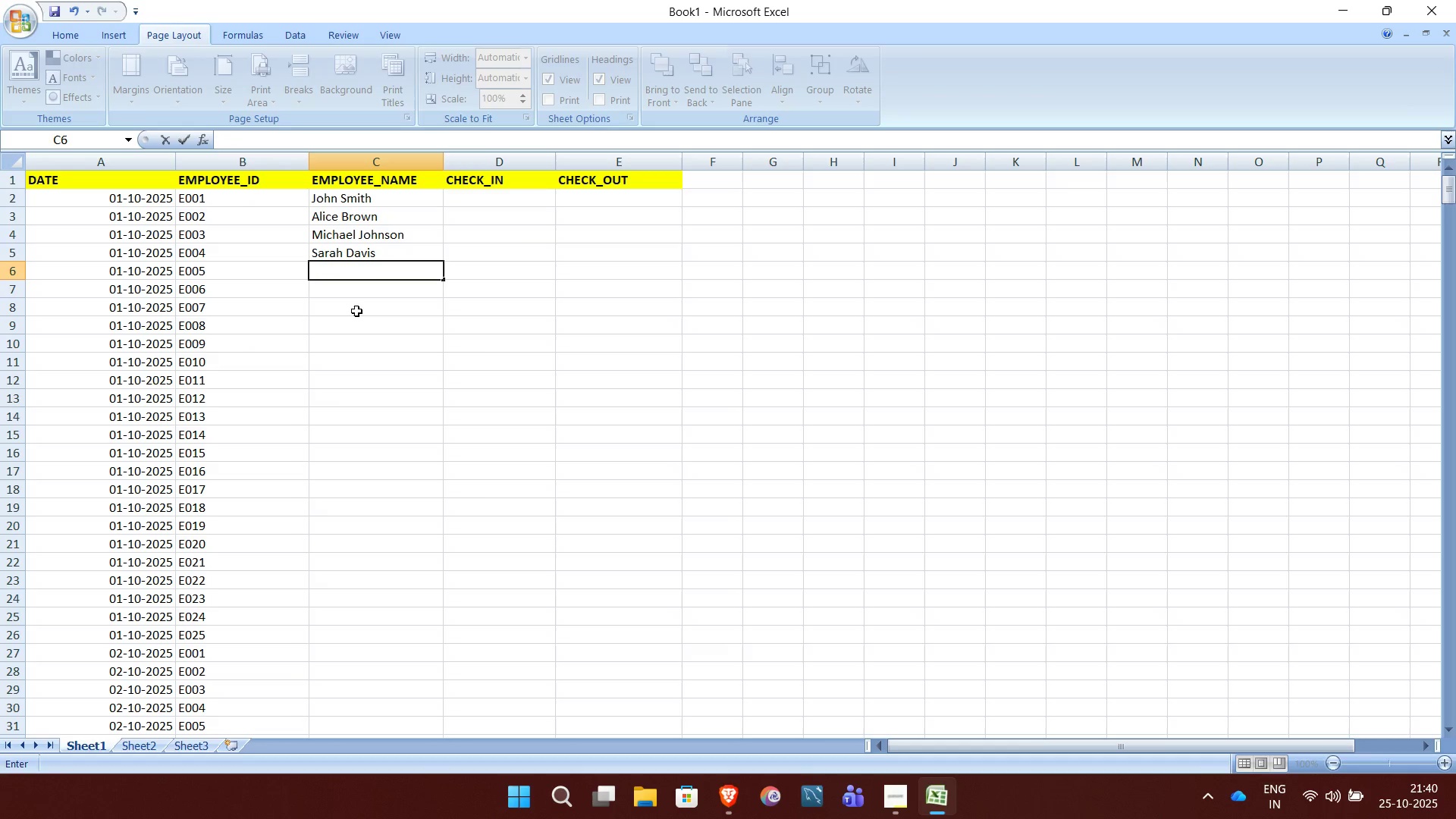 
key(D)
 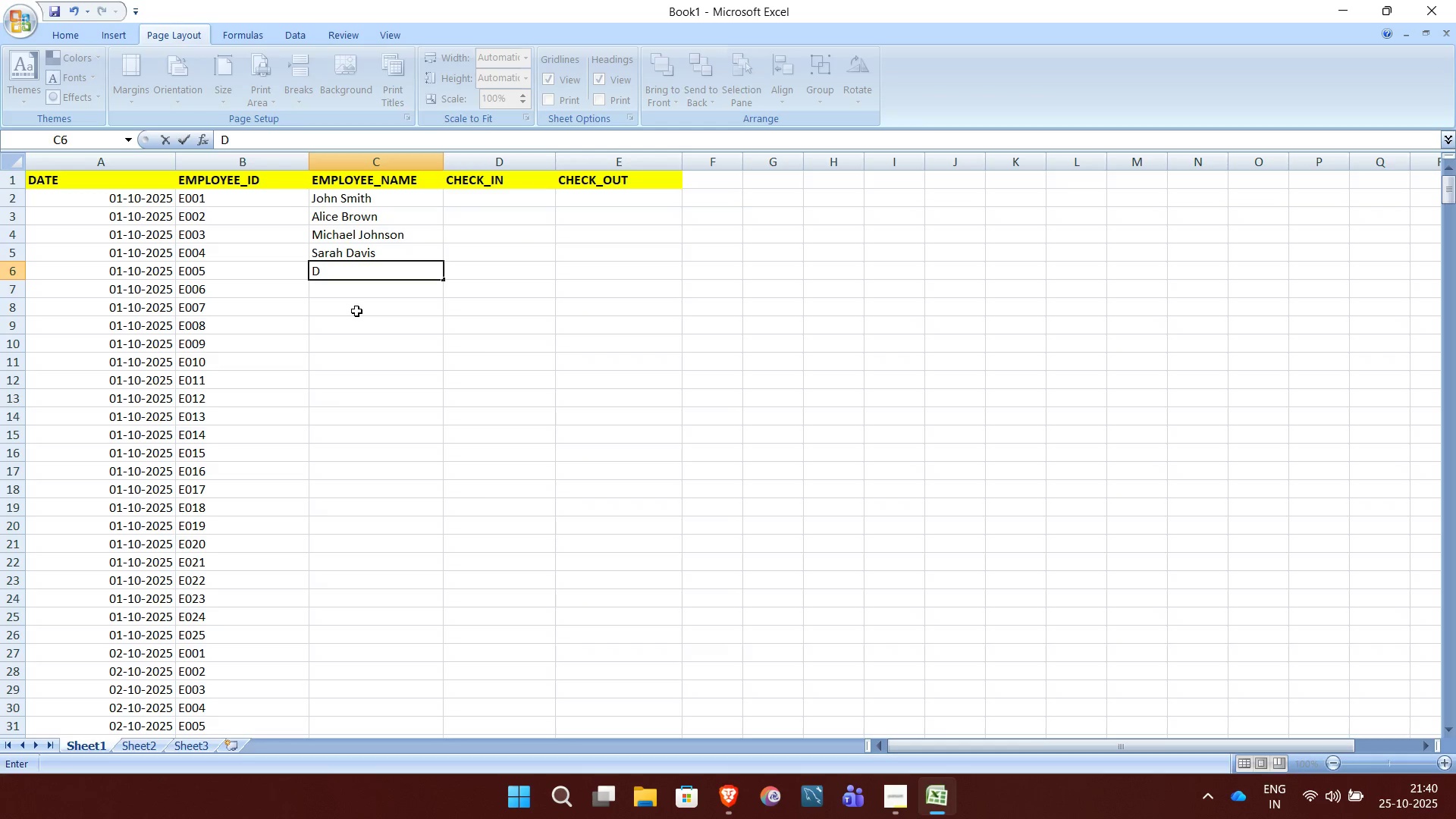 
type(avi)
 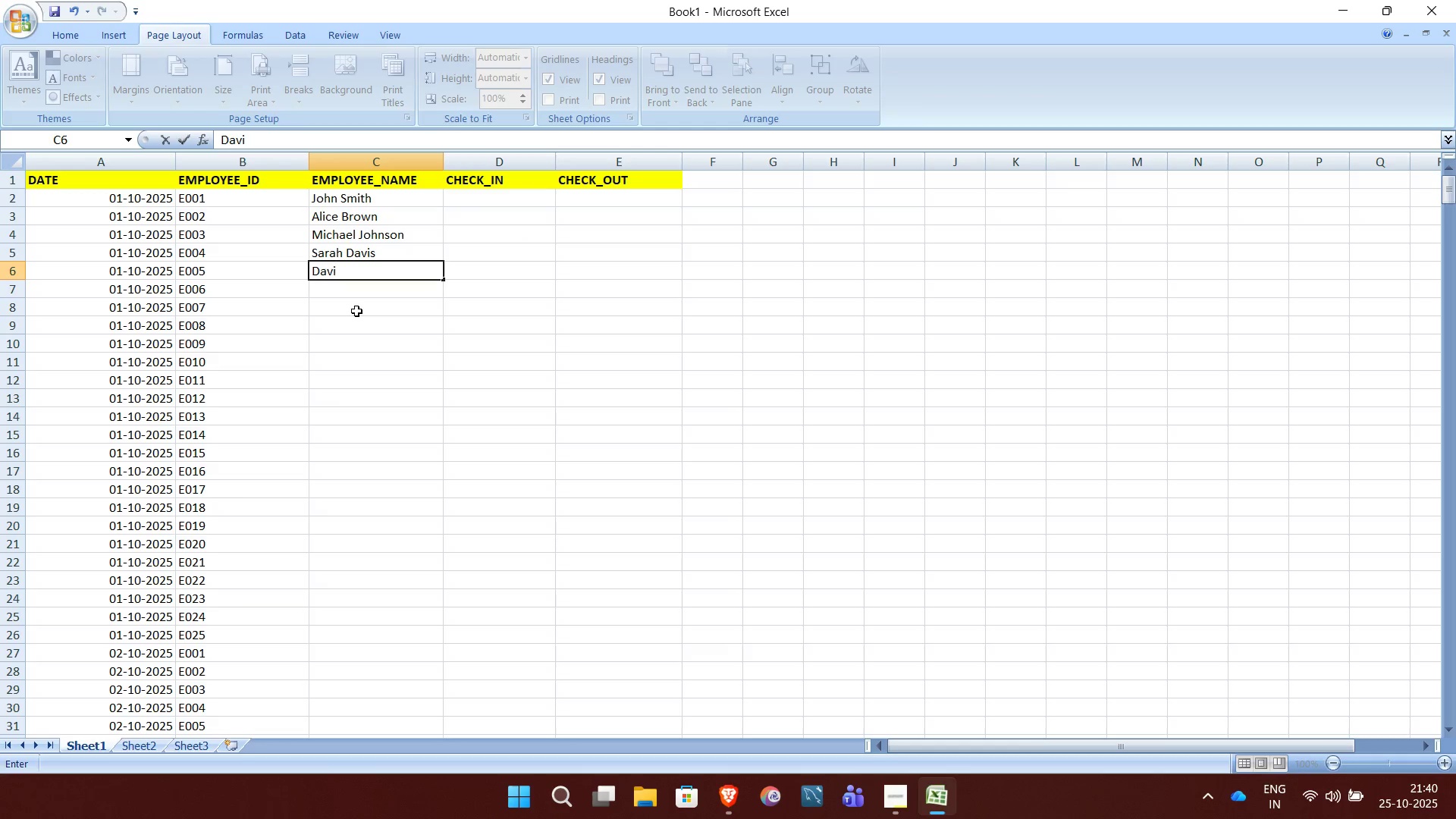 
key(D)
 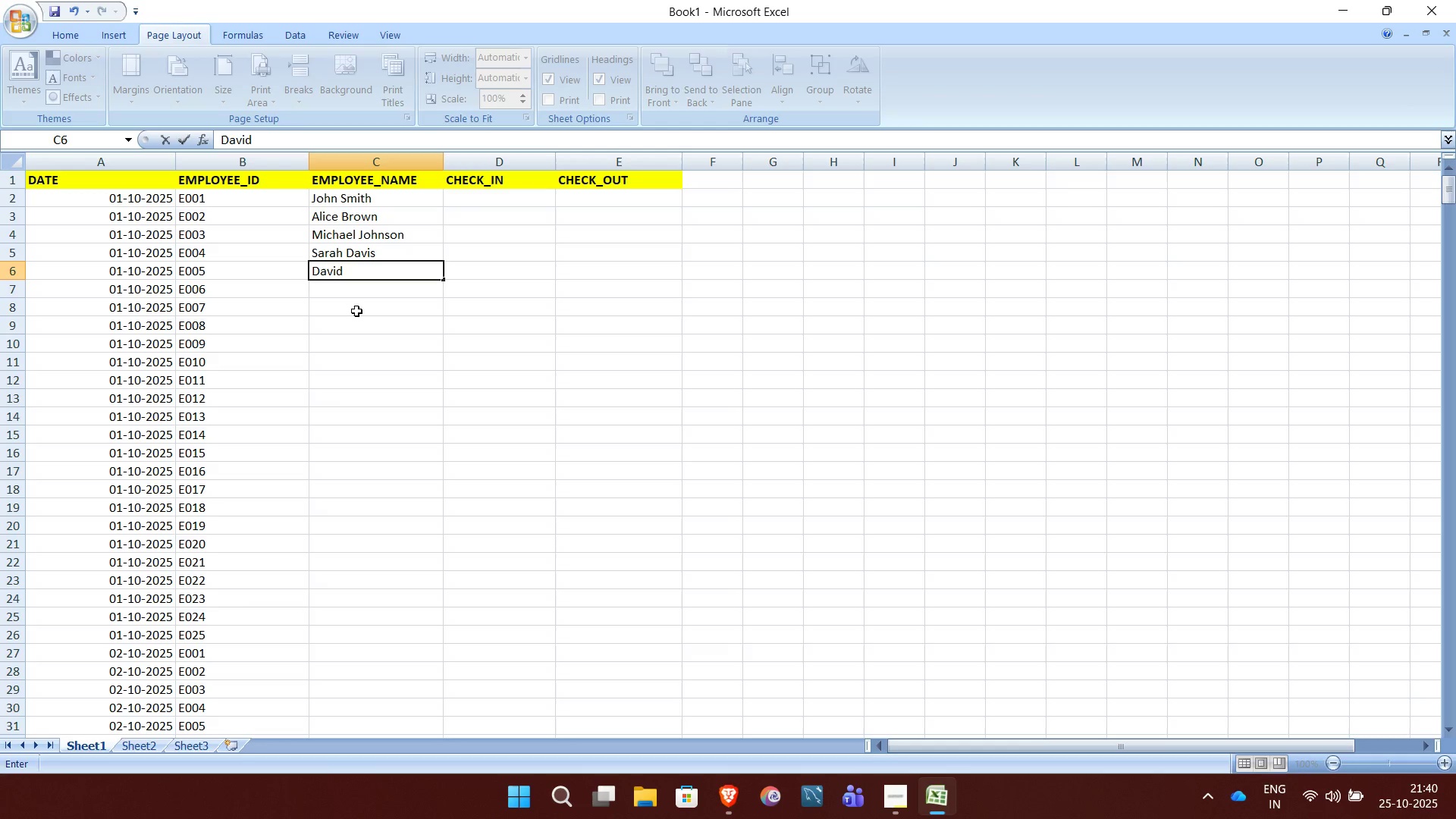 
key(Space)
 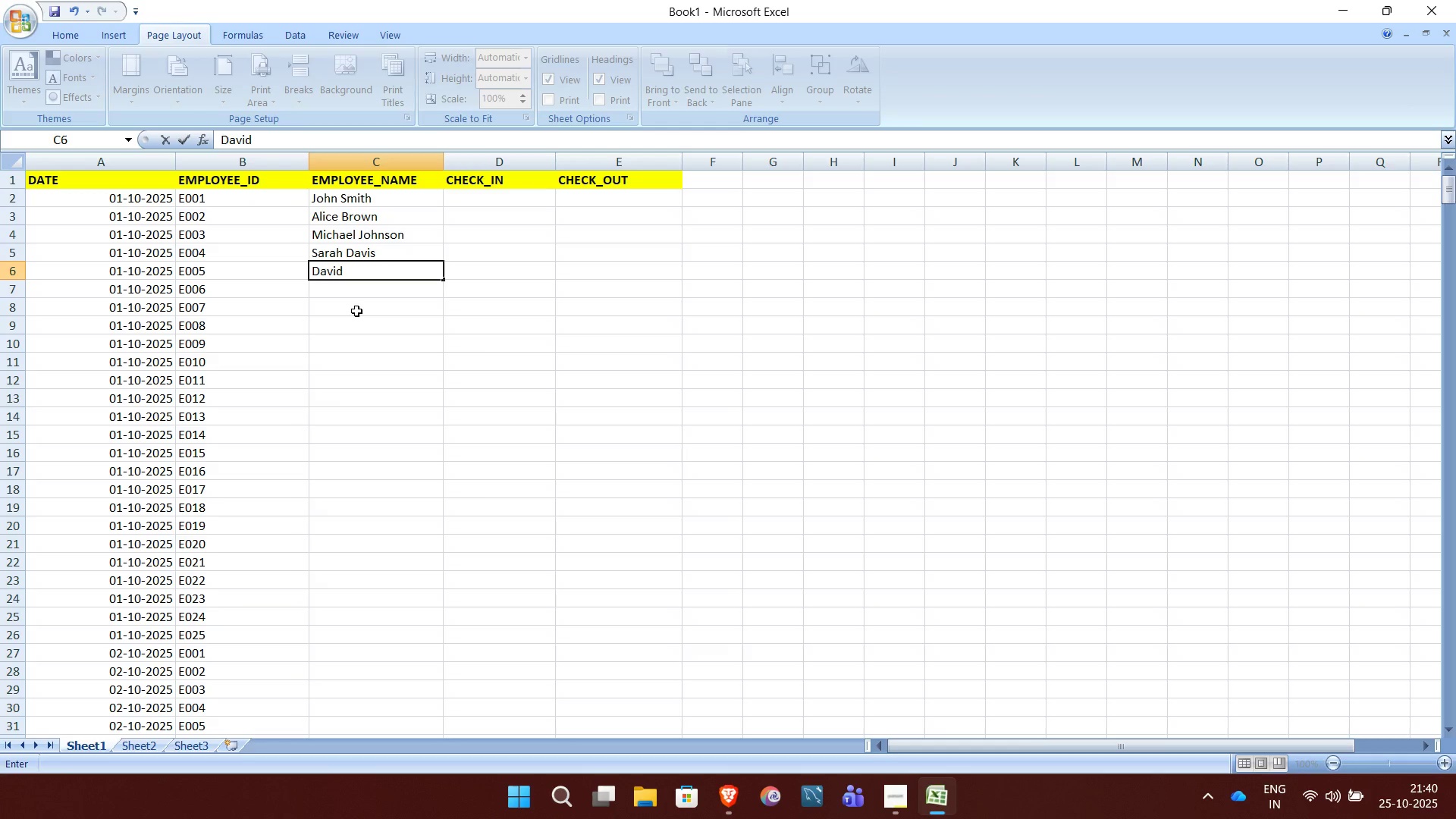 
key(CapsLock)
 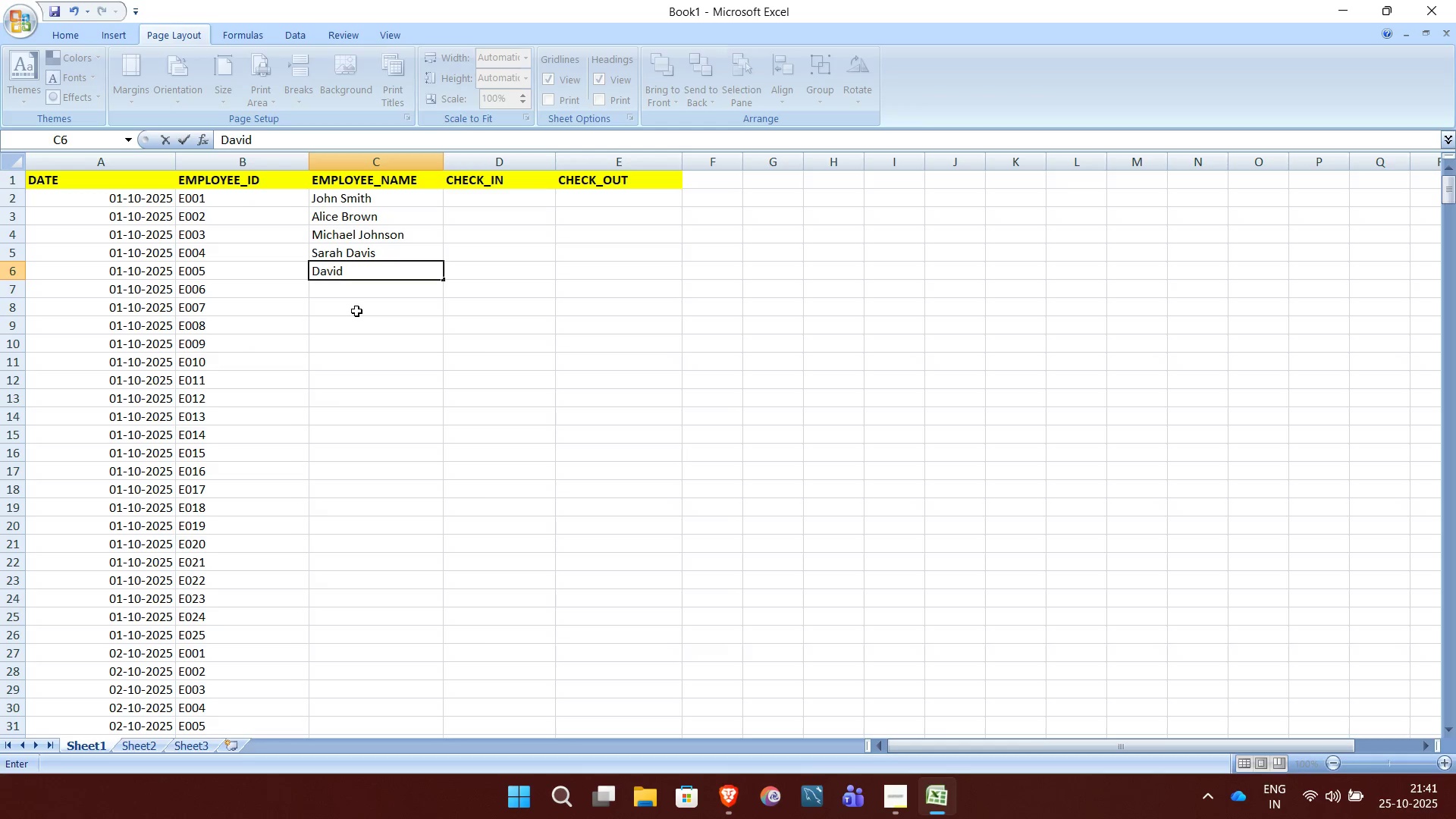 
type(Wilsom)
 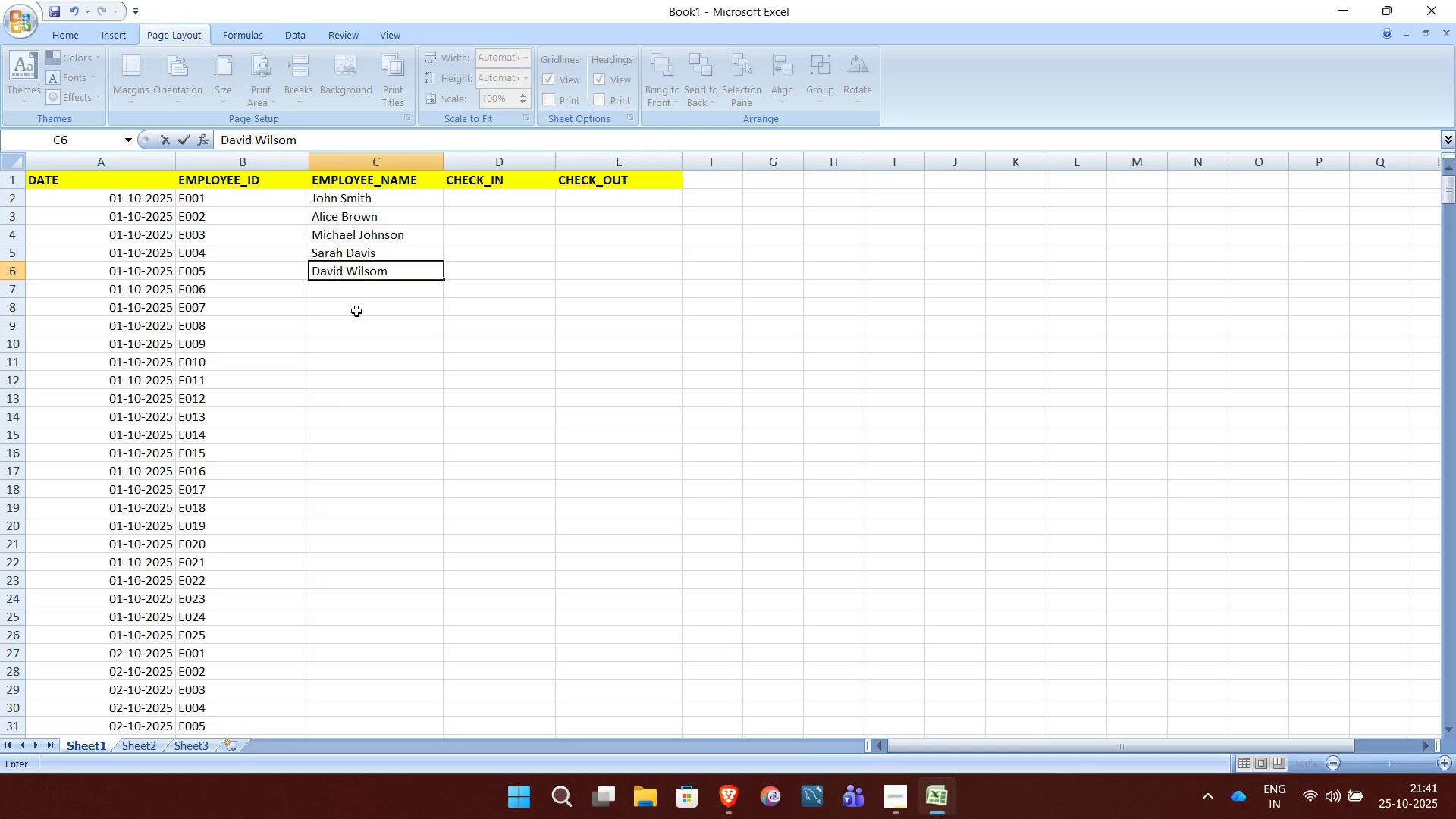 
key(NumpadEnter)
 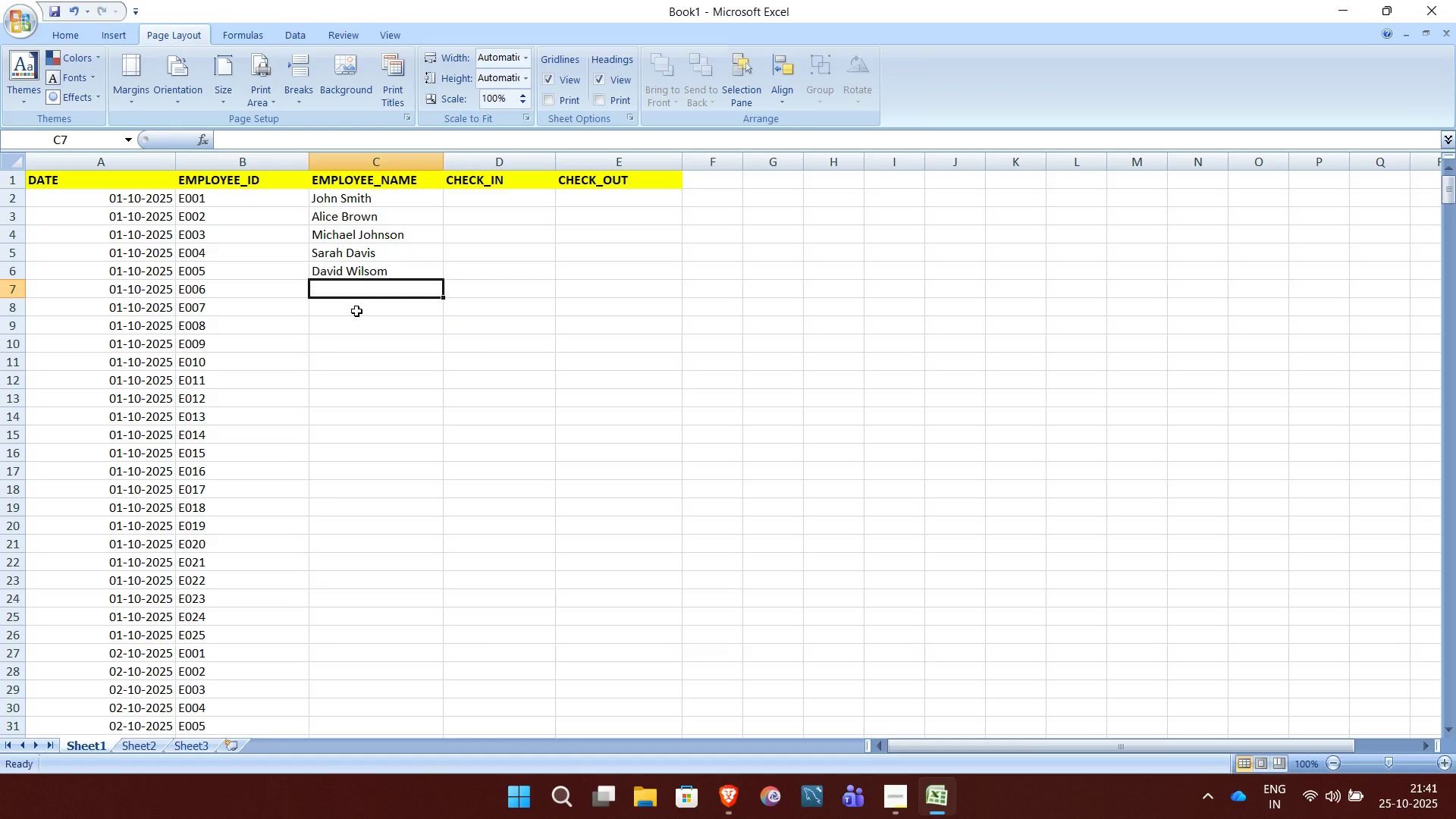 
wait(6.3)
 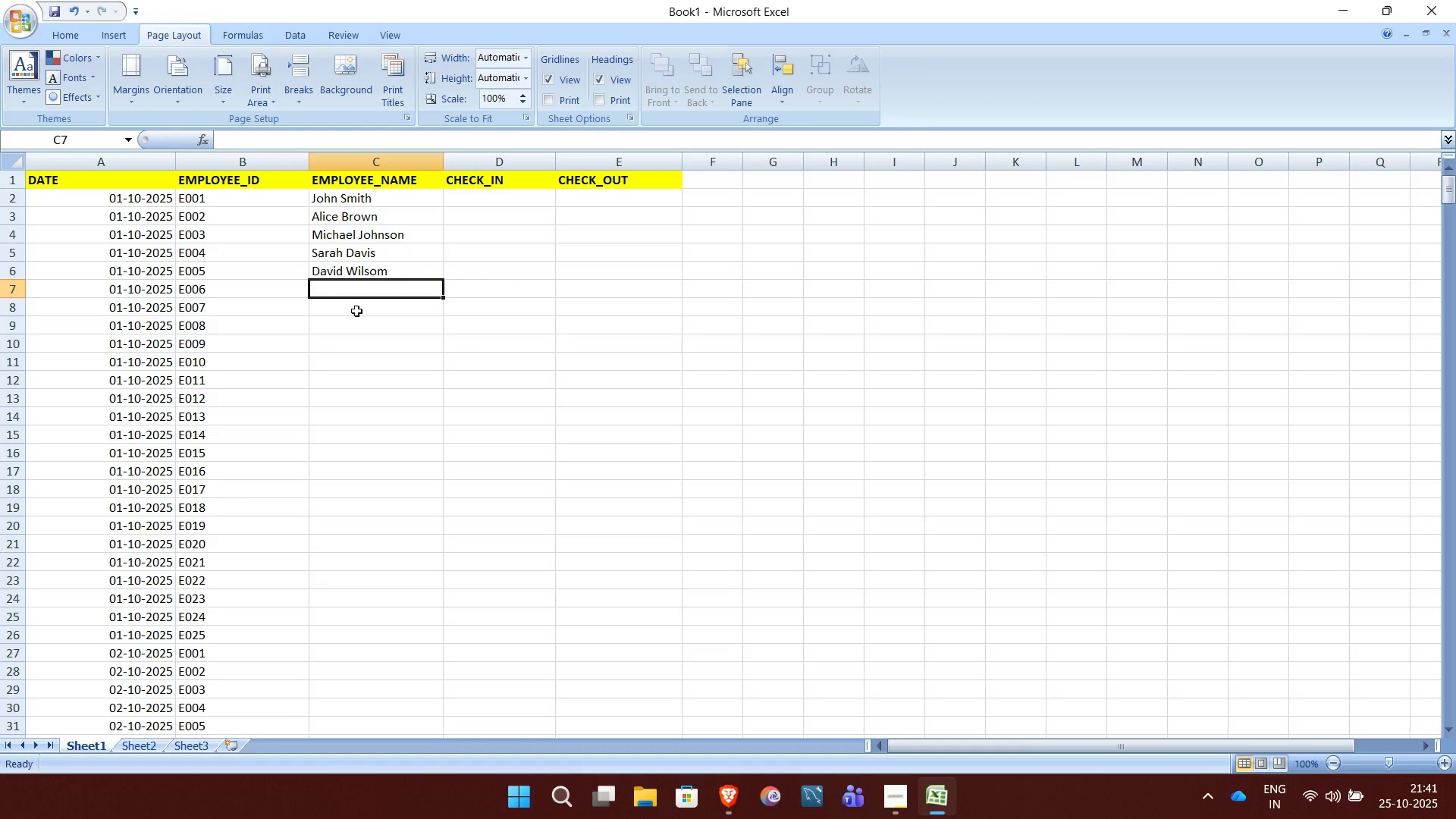 
type(Emily)
 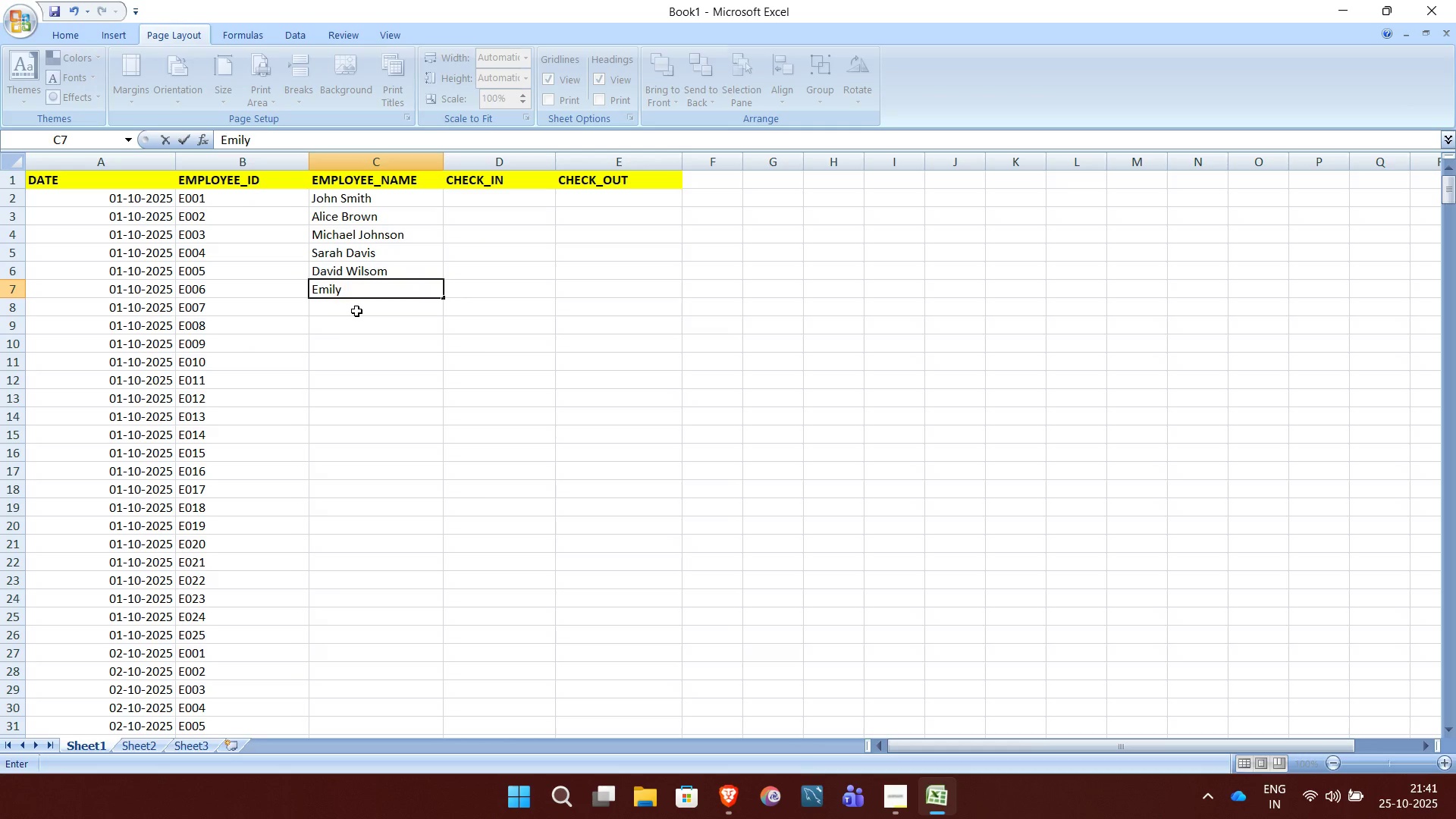 
type( Clark)
 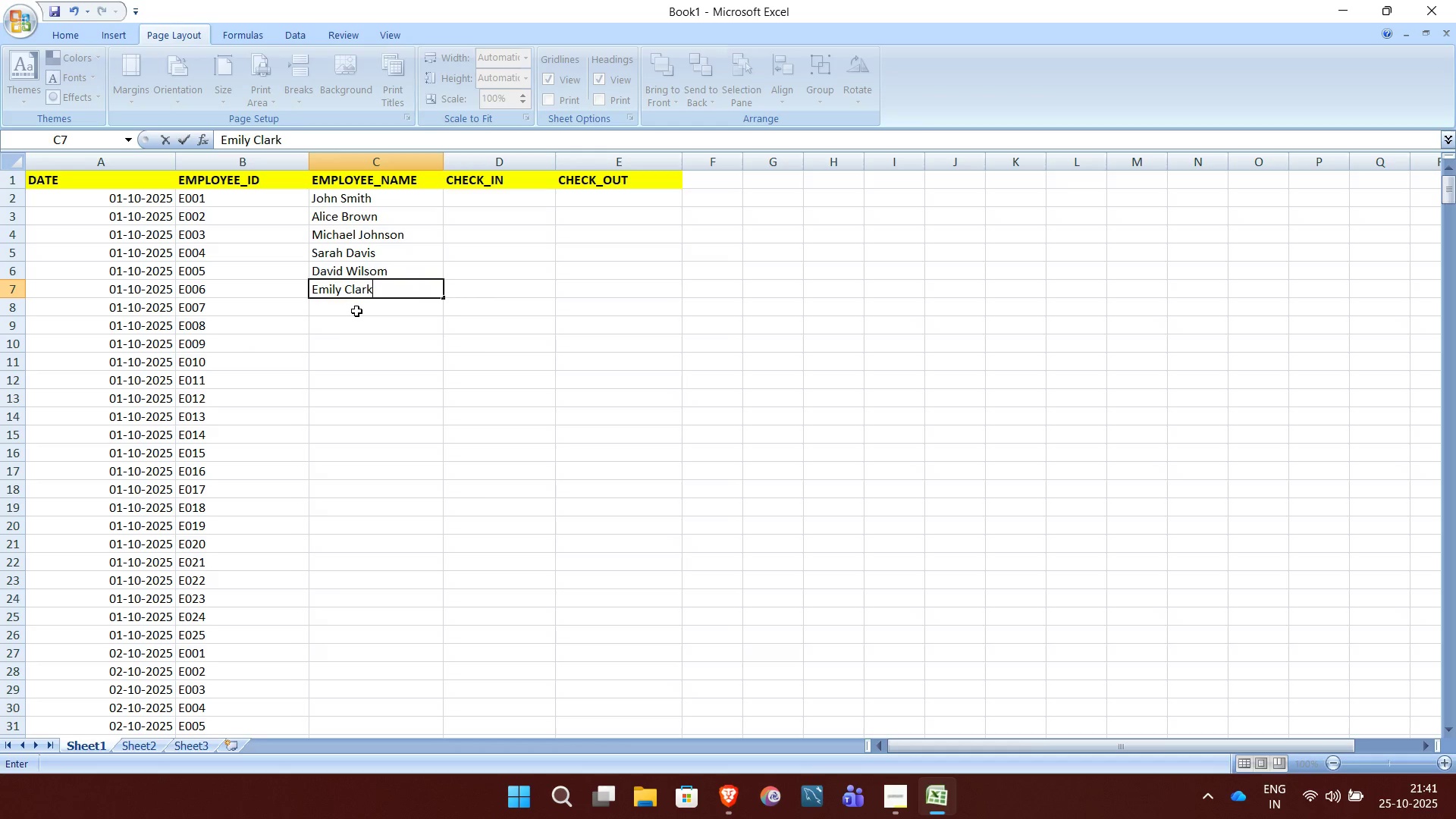 
key(NumpadEnter)
type(Daniel Le)
 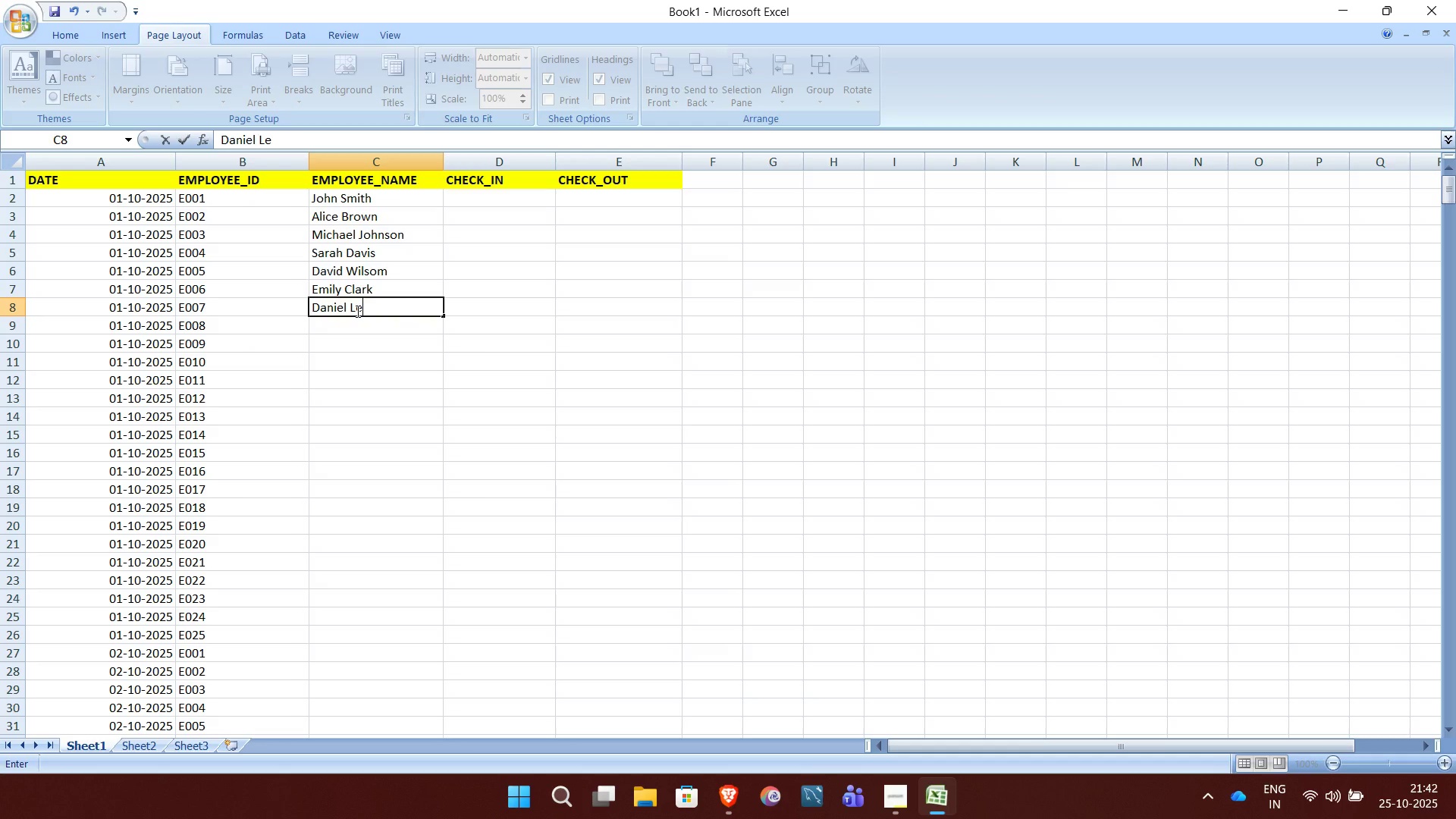 
key(W)
 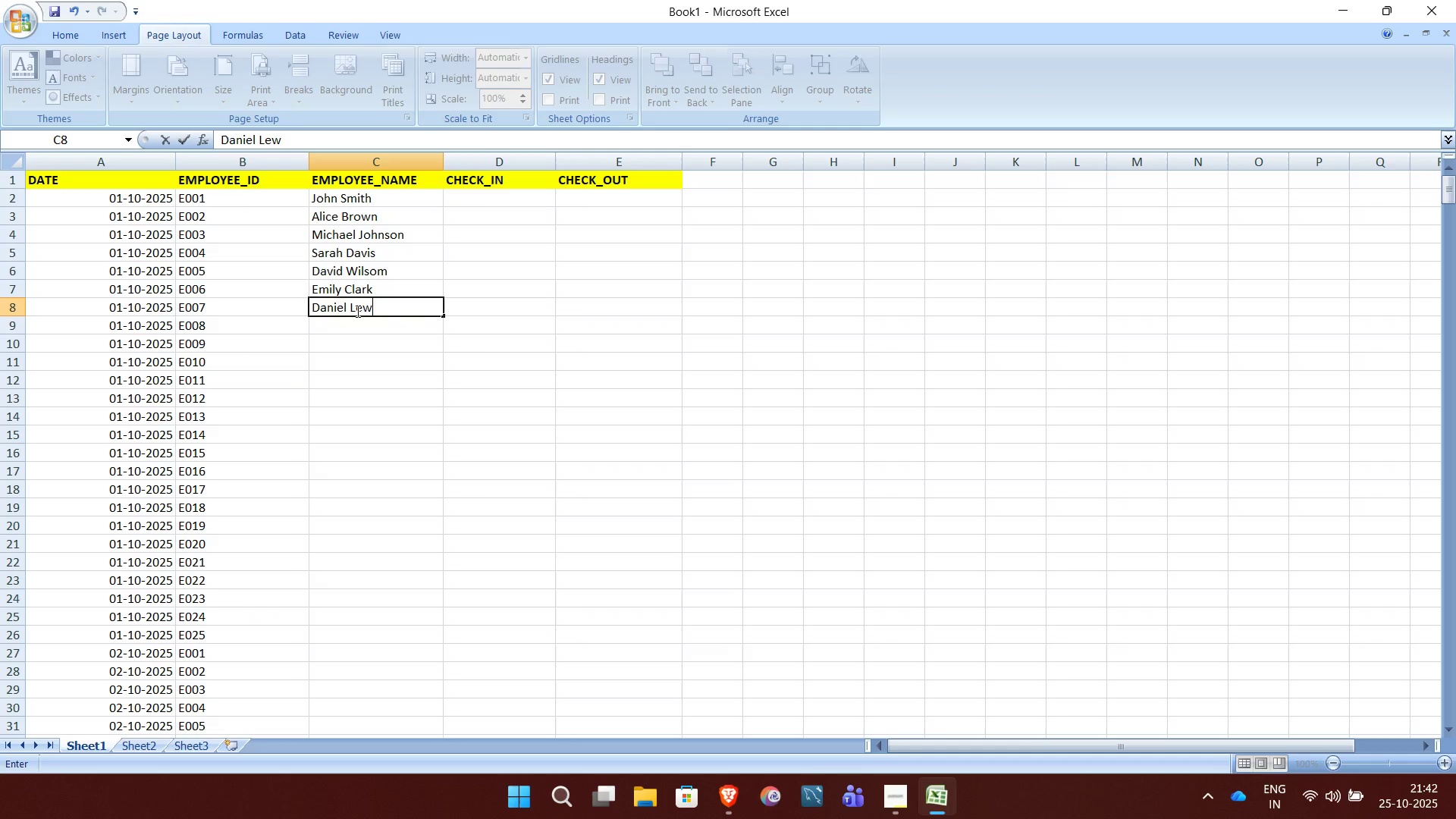 
type(is)
 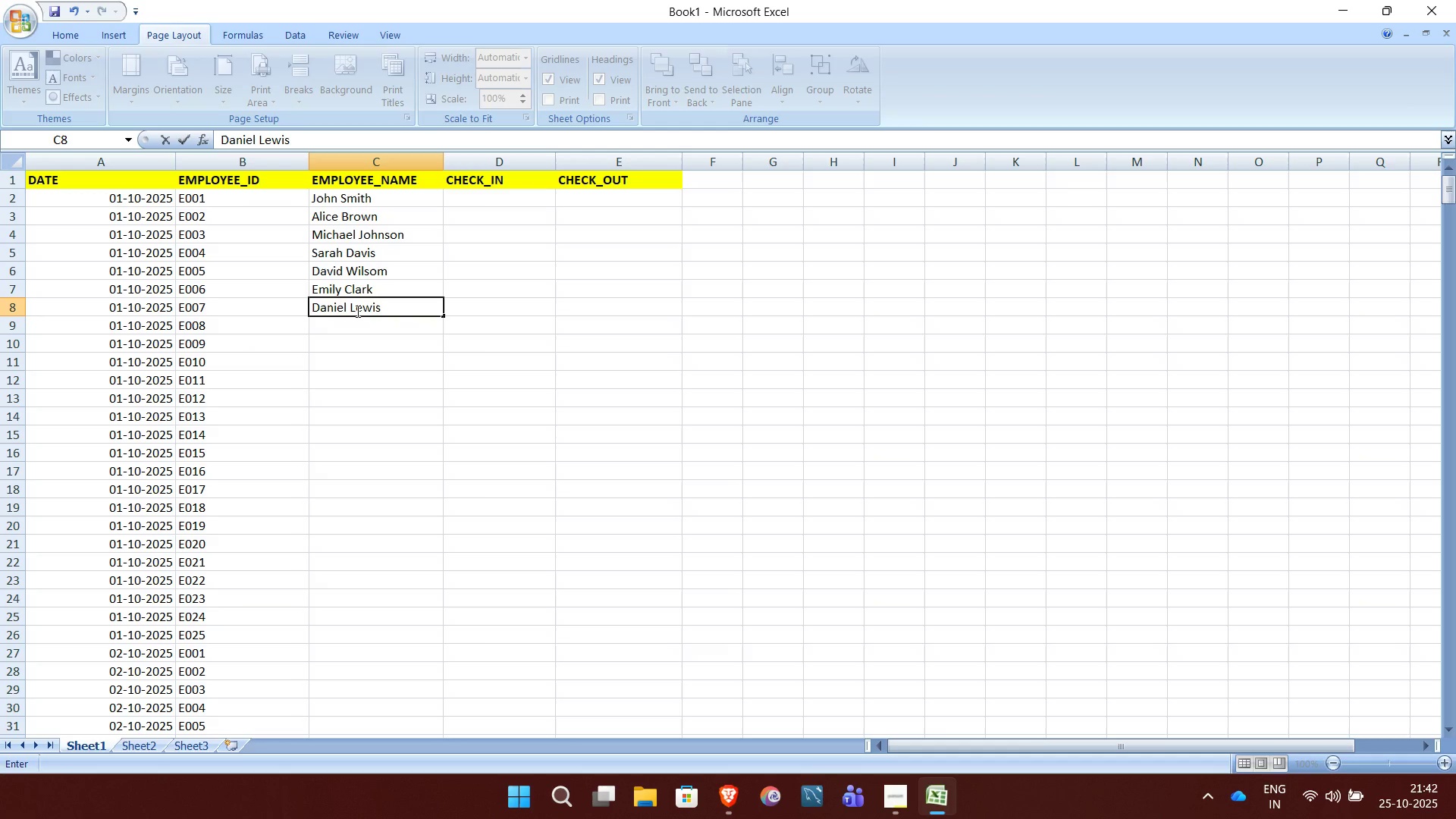 
key(NumpadEnter)
 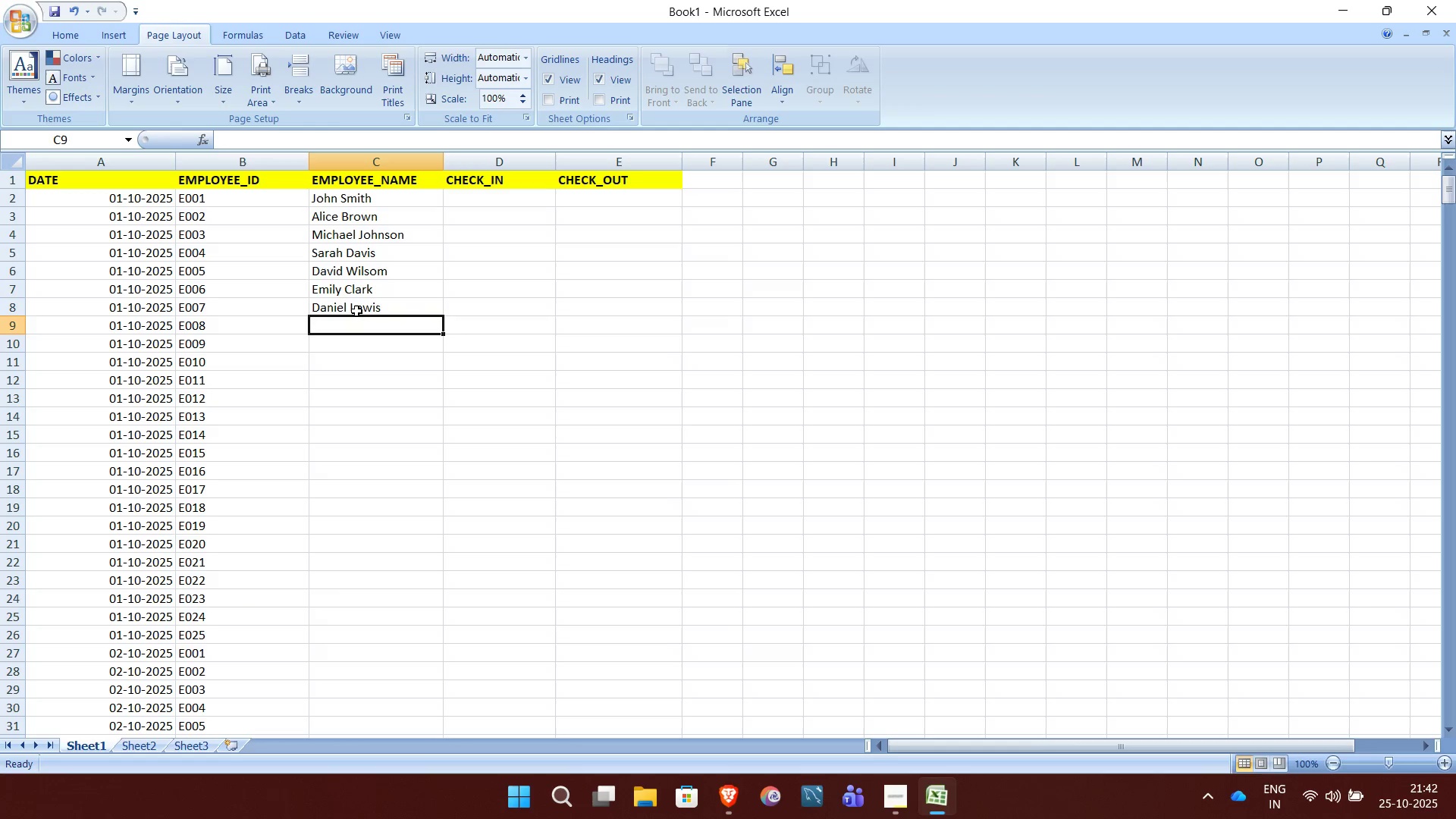 
key(CapsLock)
 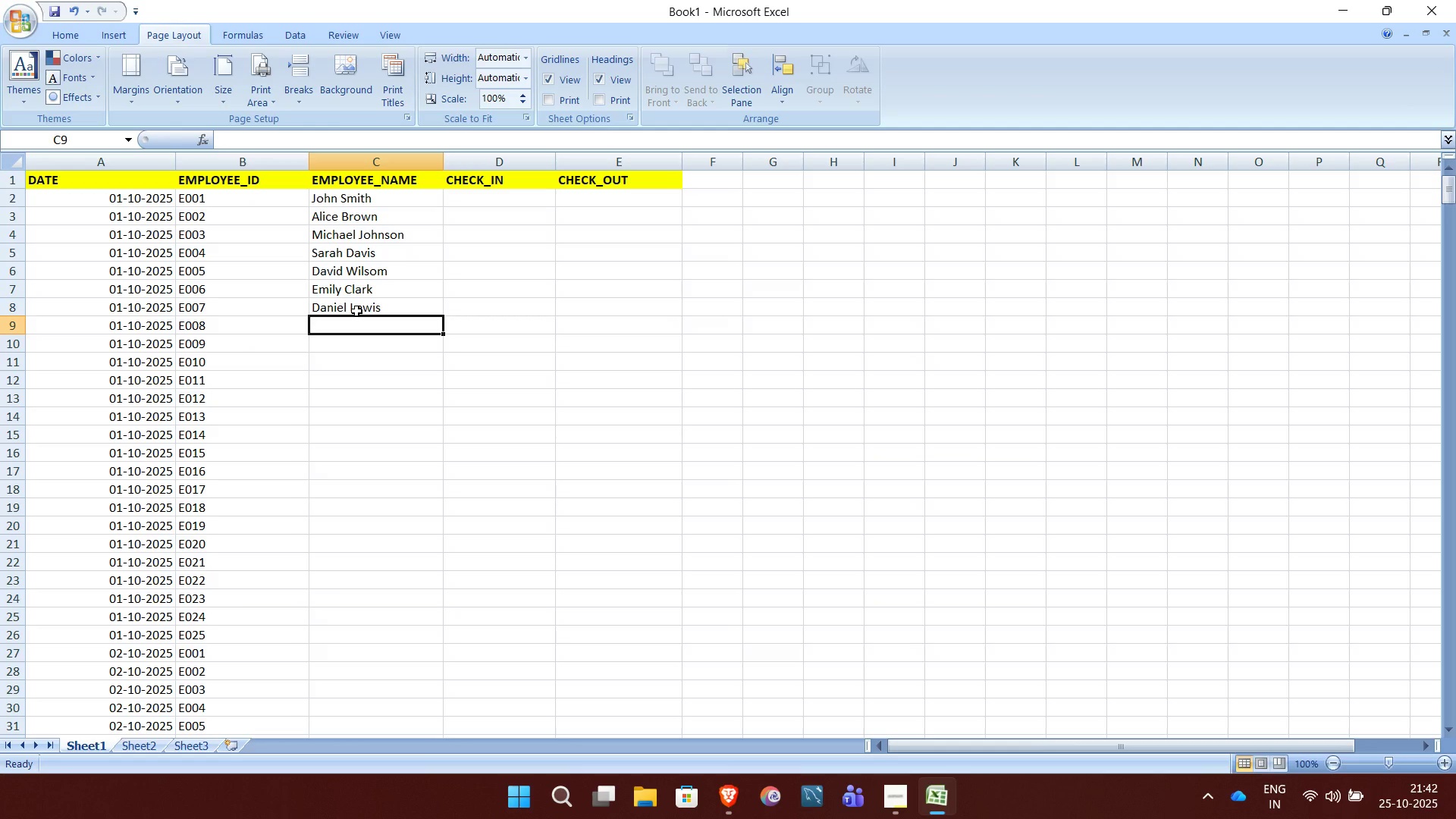 
key(J)
 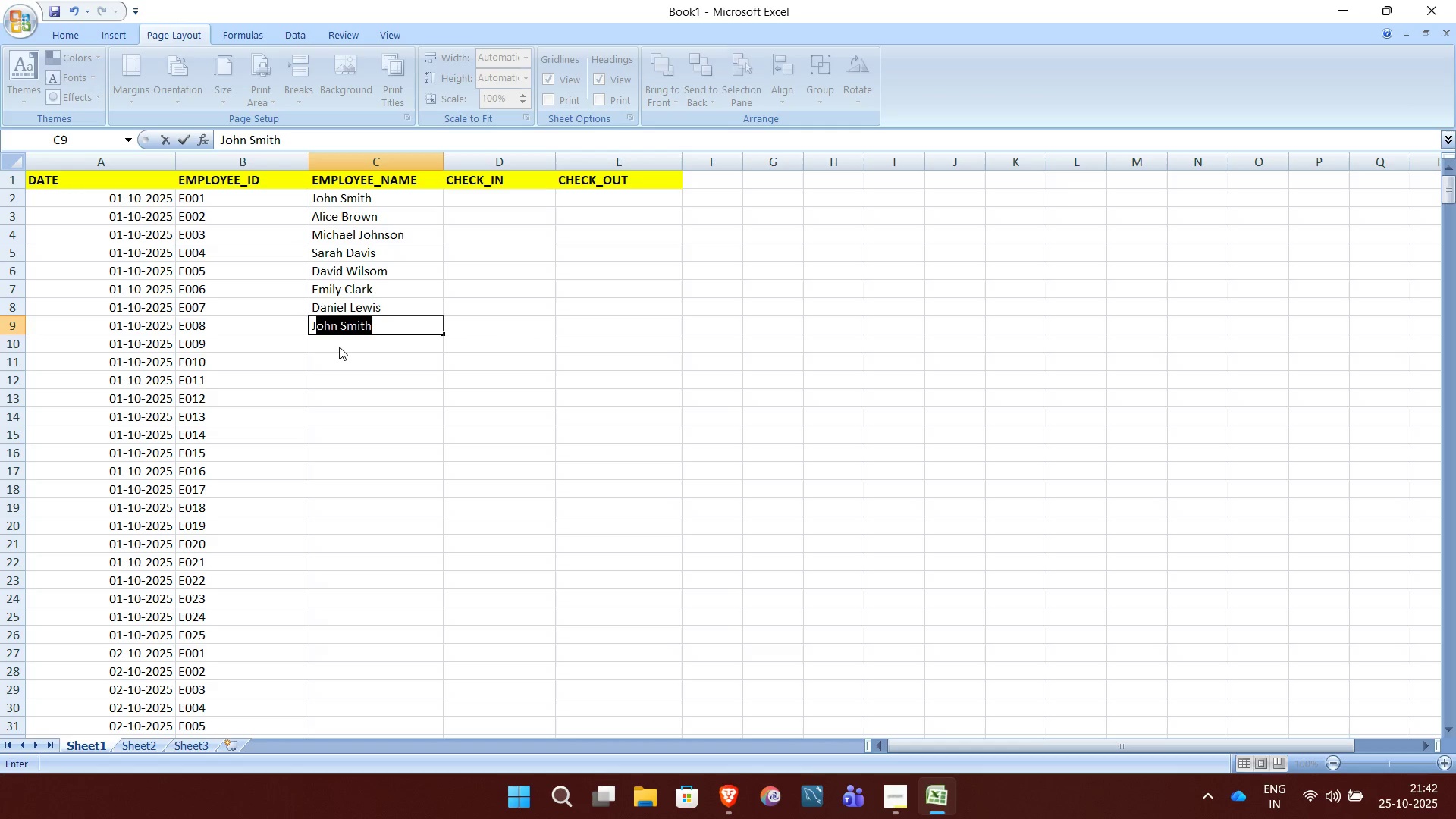 
wait(9.61)
 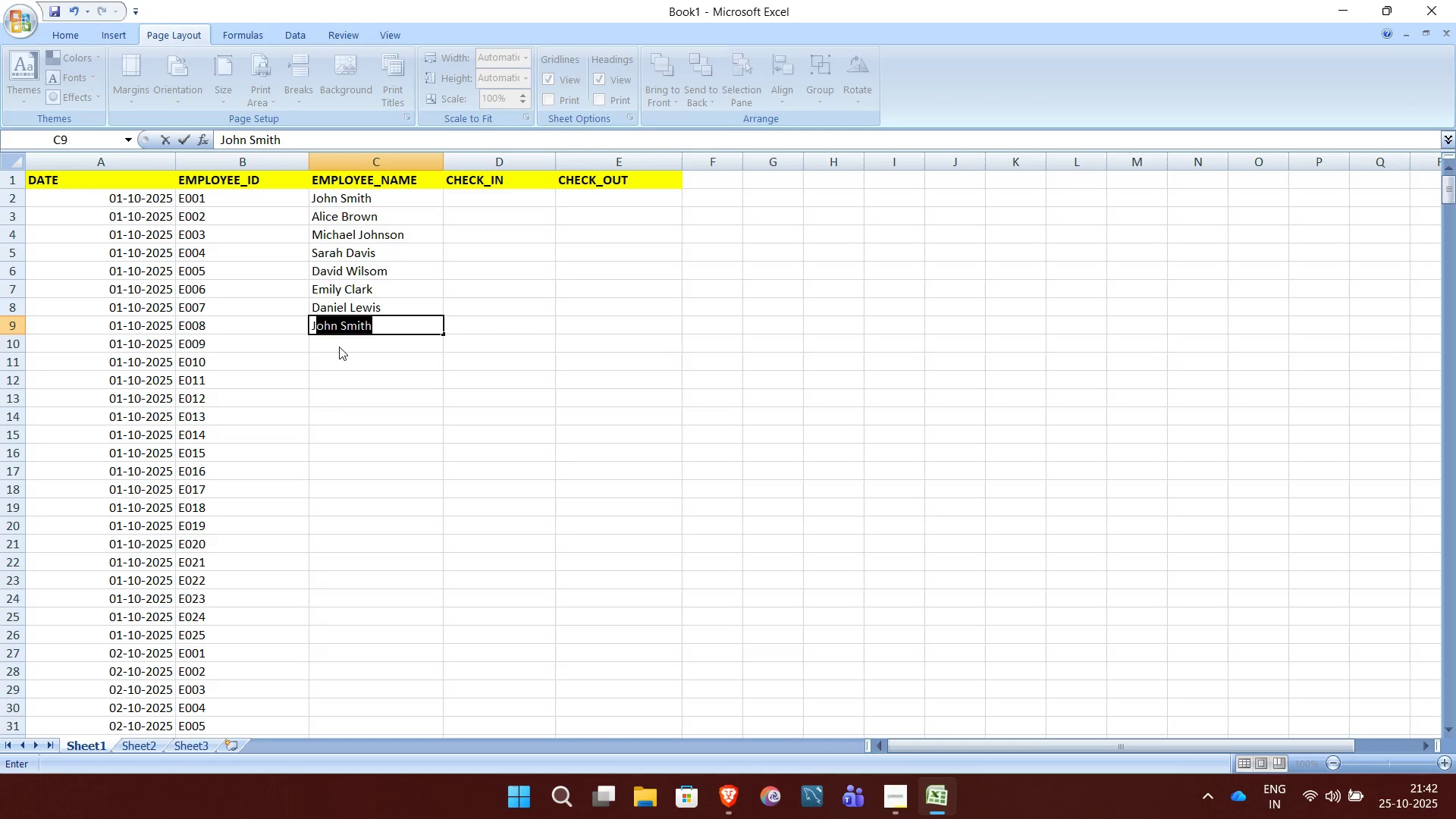 
key(Backspace)
 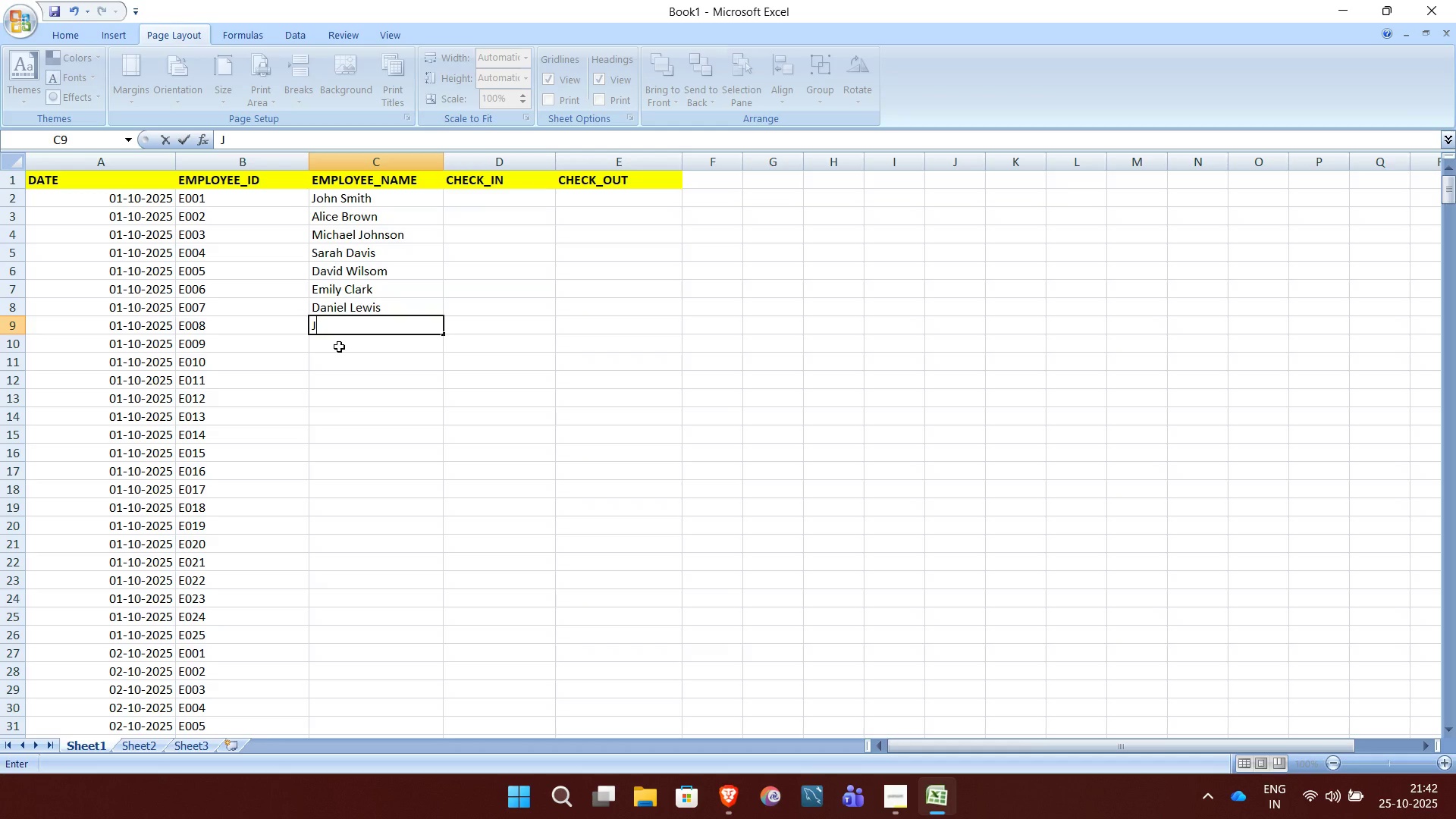 
type(ES)
key(Backspace)
key(Backspace)
type(ess)
 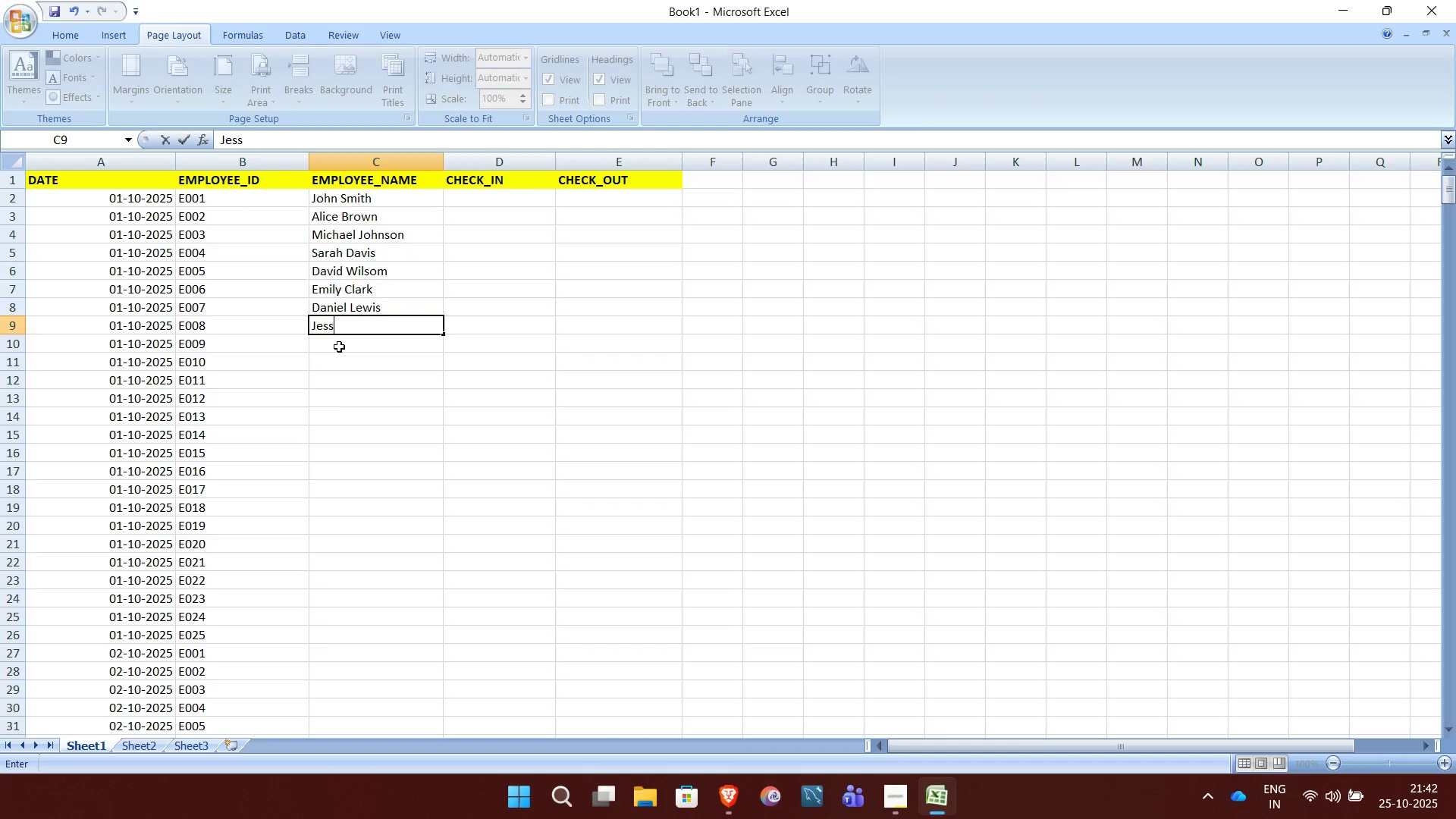 
type(ical Hall)
 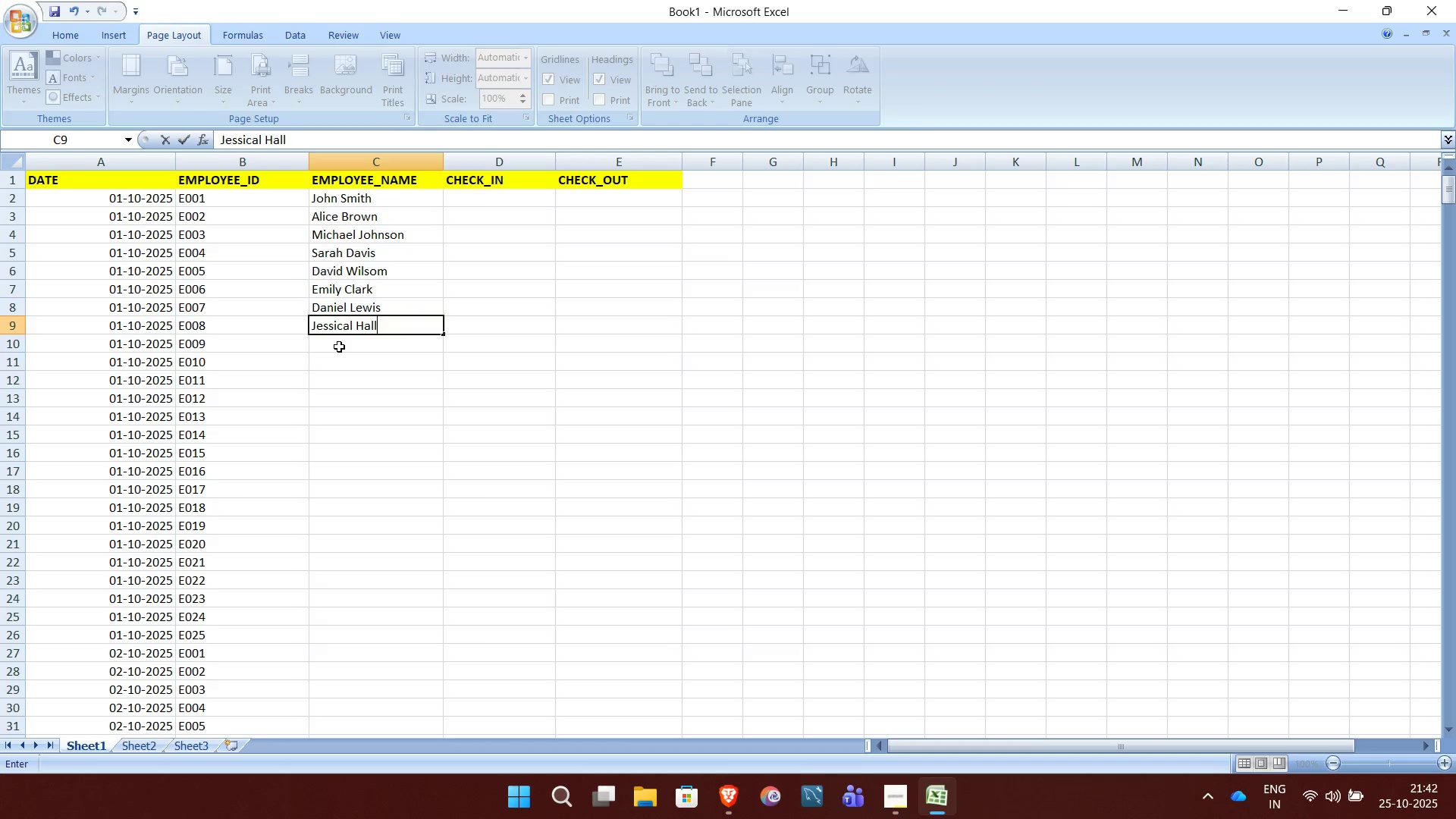 
key(NumpadEnter)
 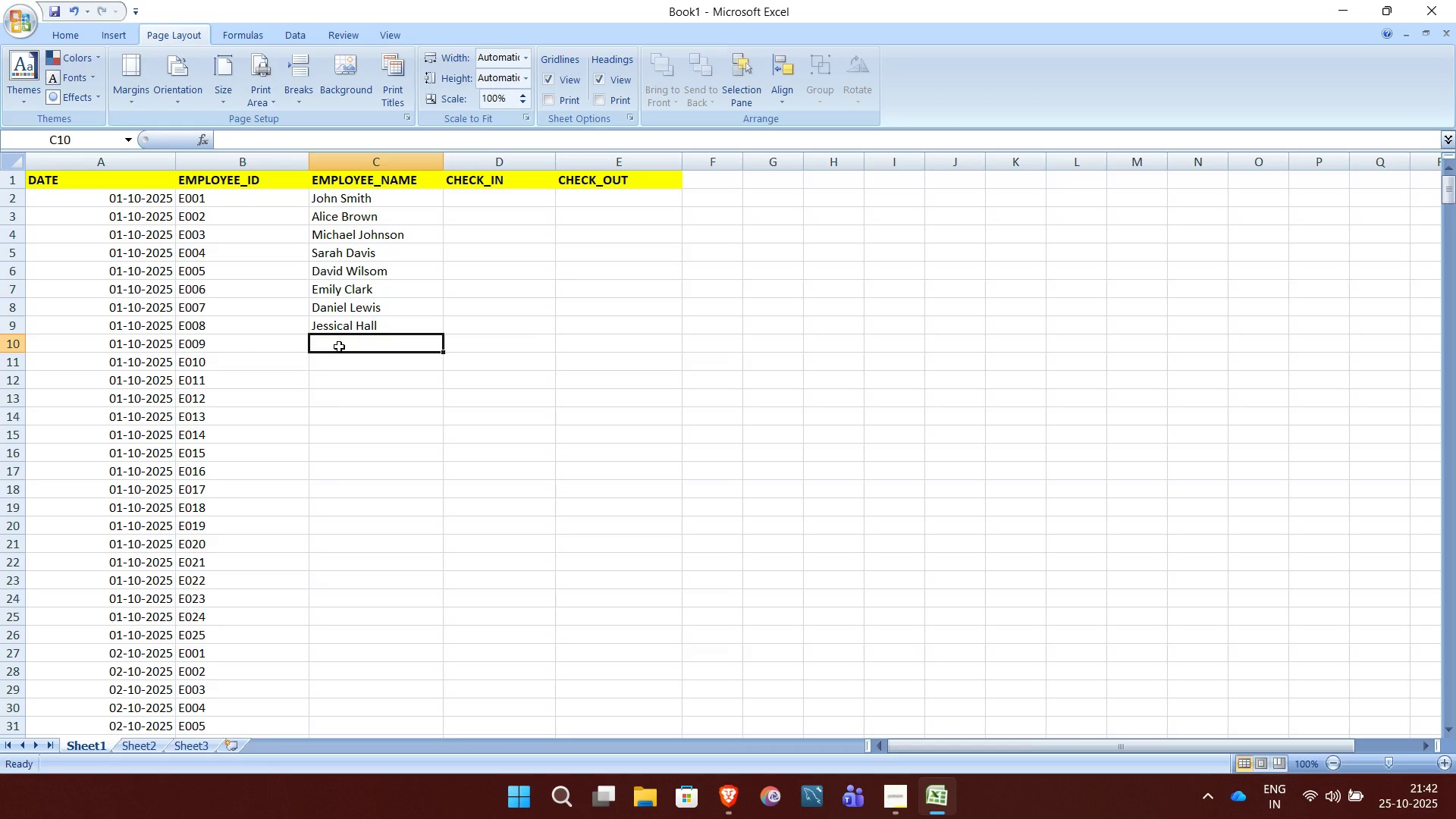 
key(CapsLock)
 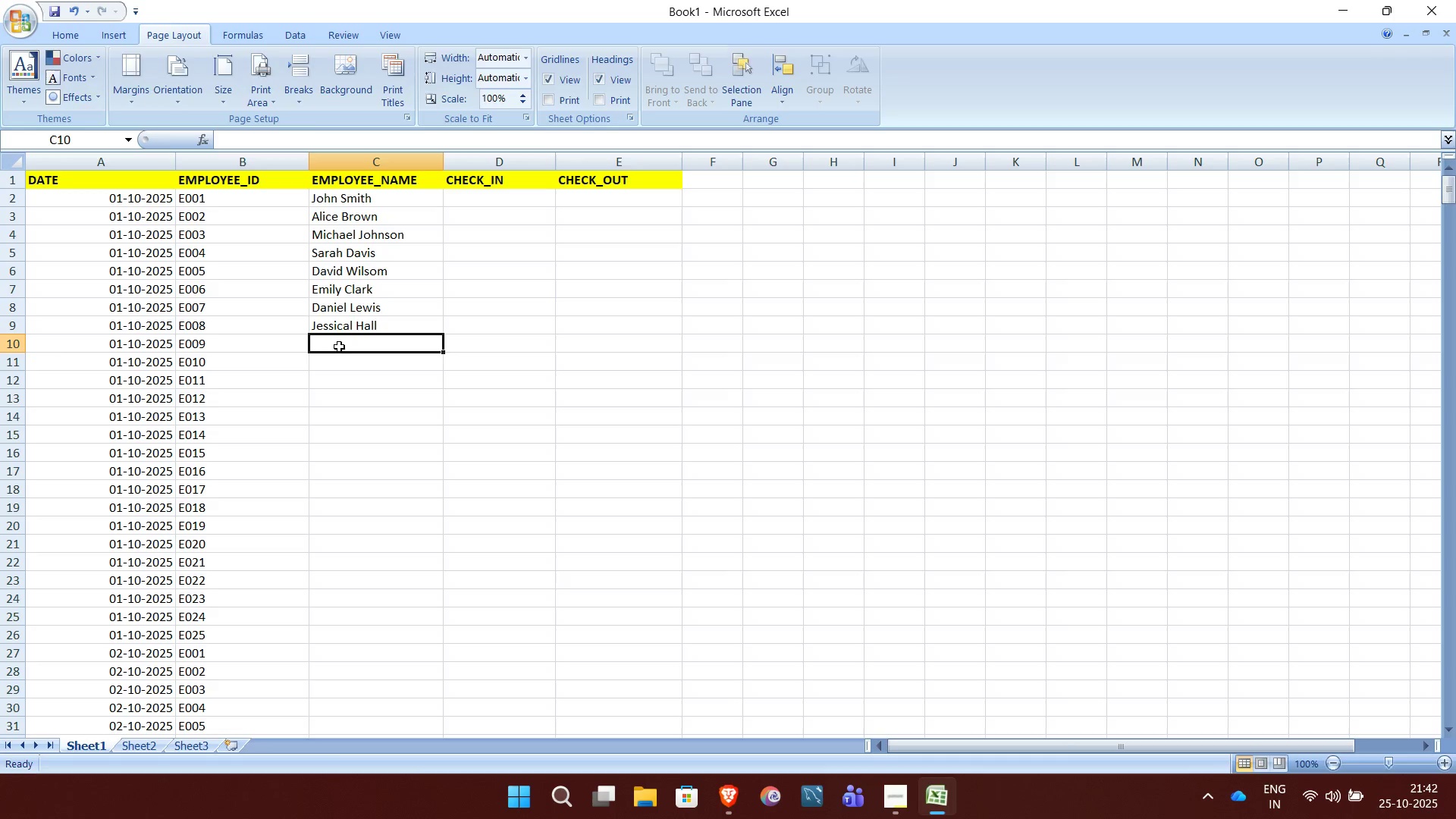 
key(M)
 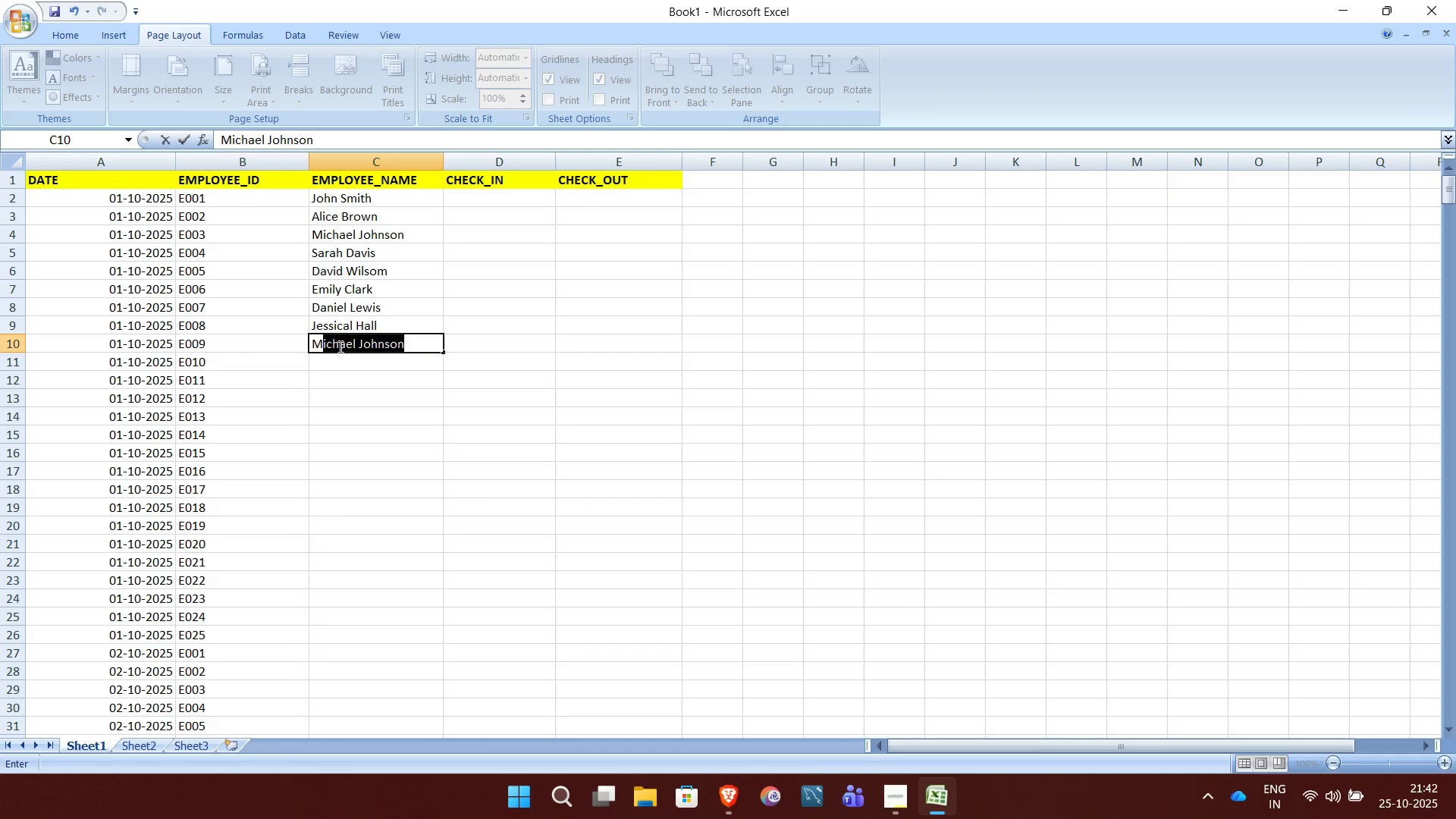 
key(ArrowLeft)
 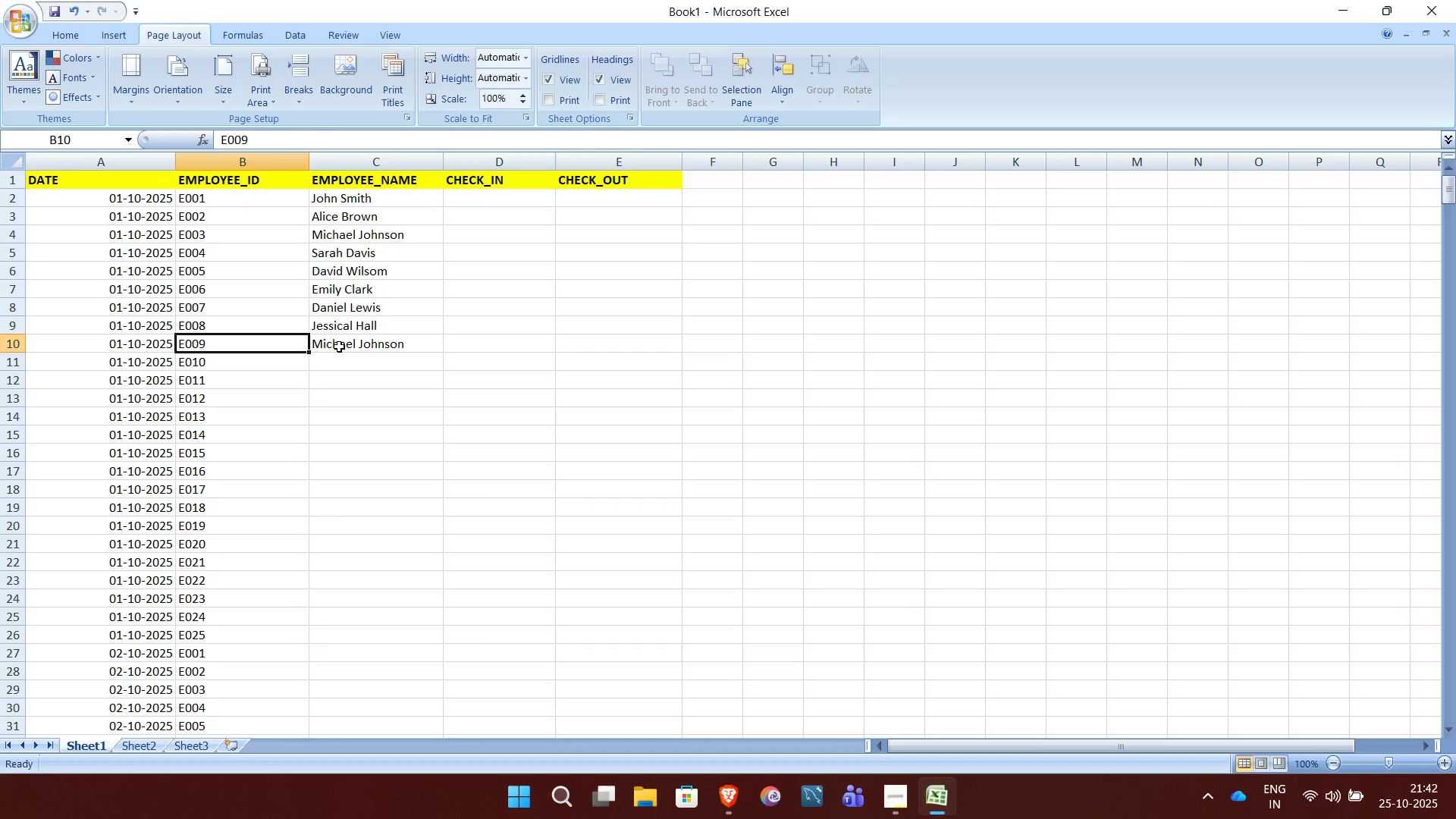 
key(ArrowRight)
 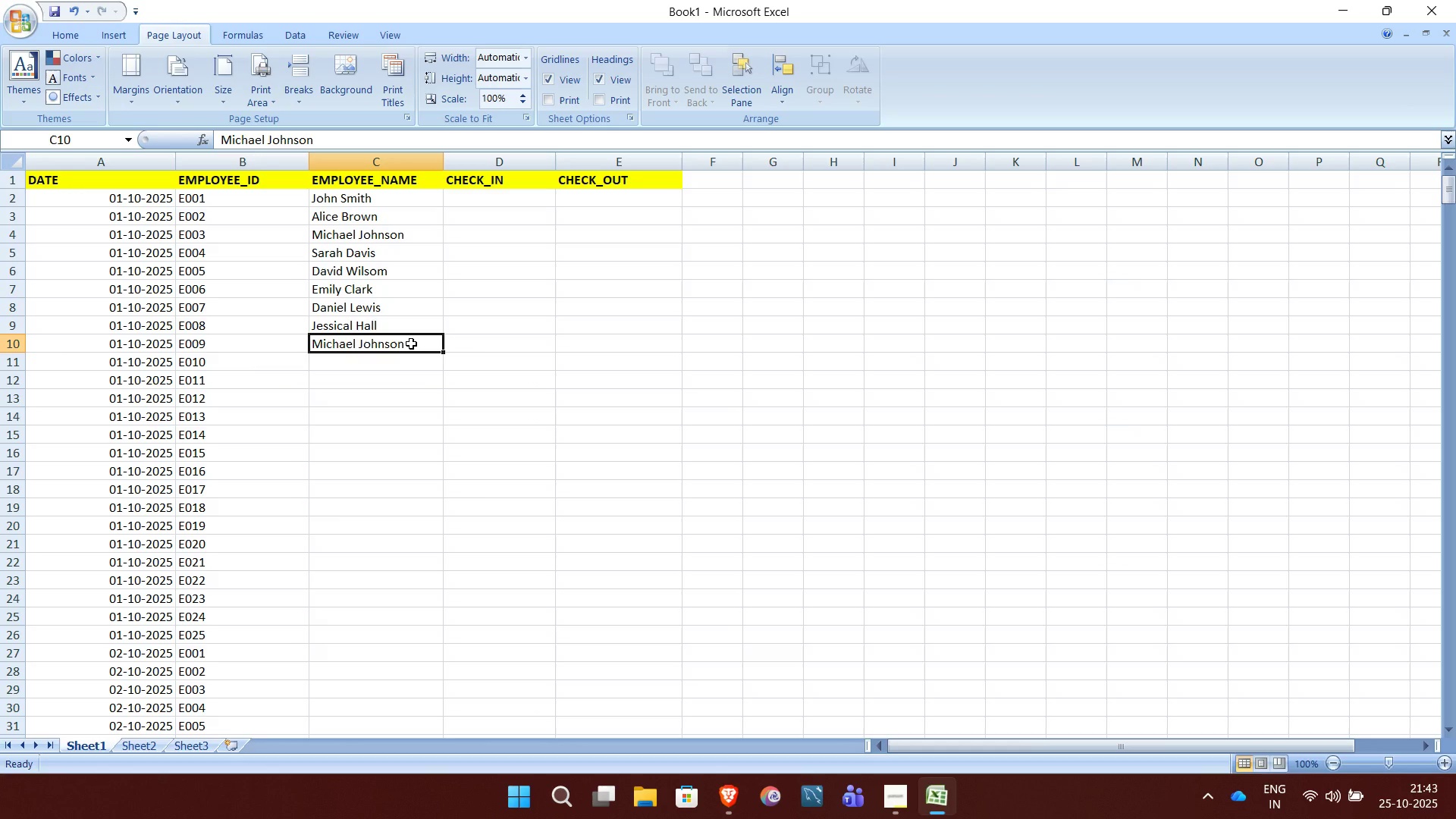 
wait(6.53)
 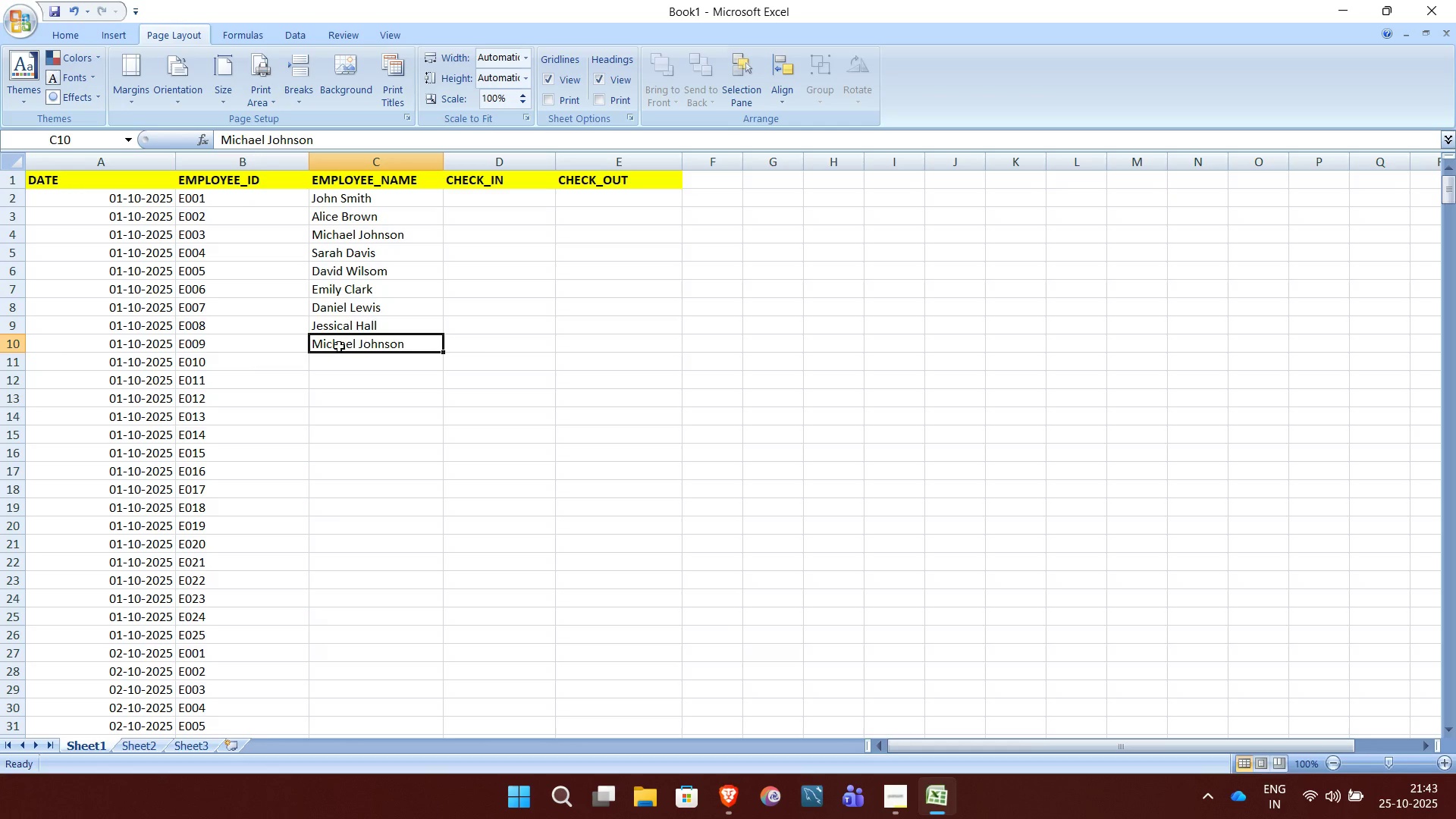 
left_click([411, 344])
 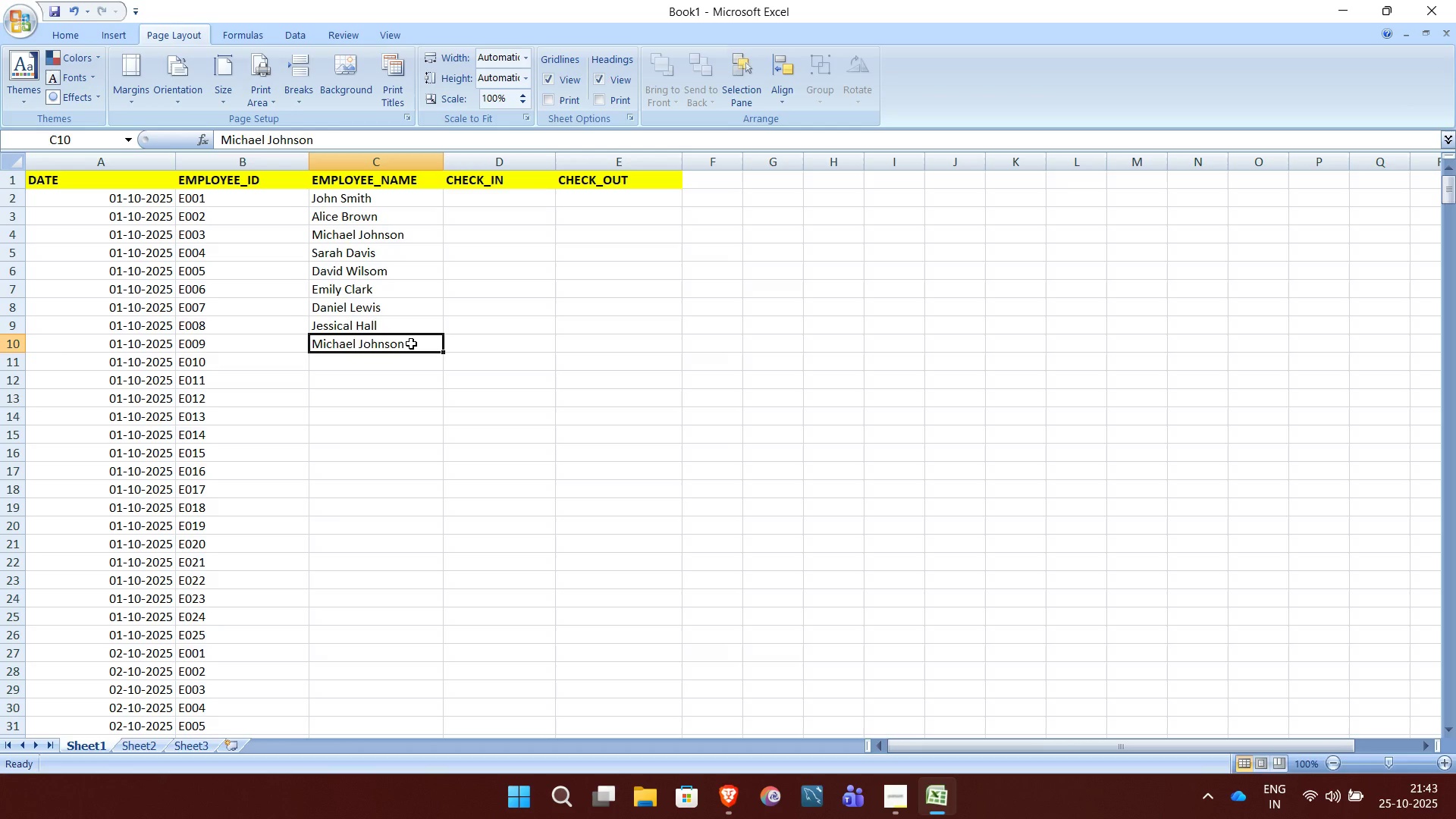 
left_click([411, 344])
 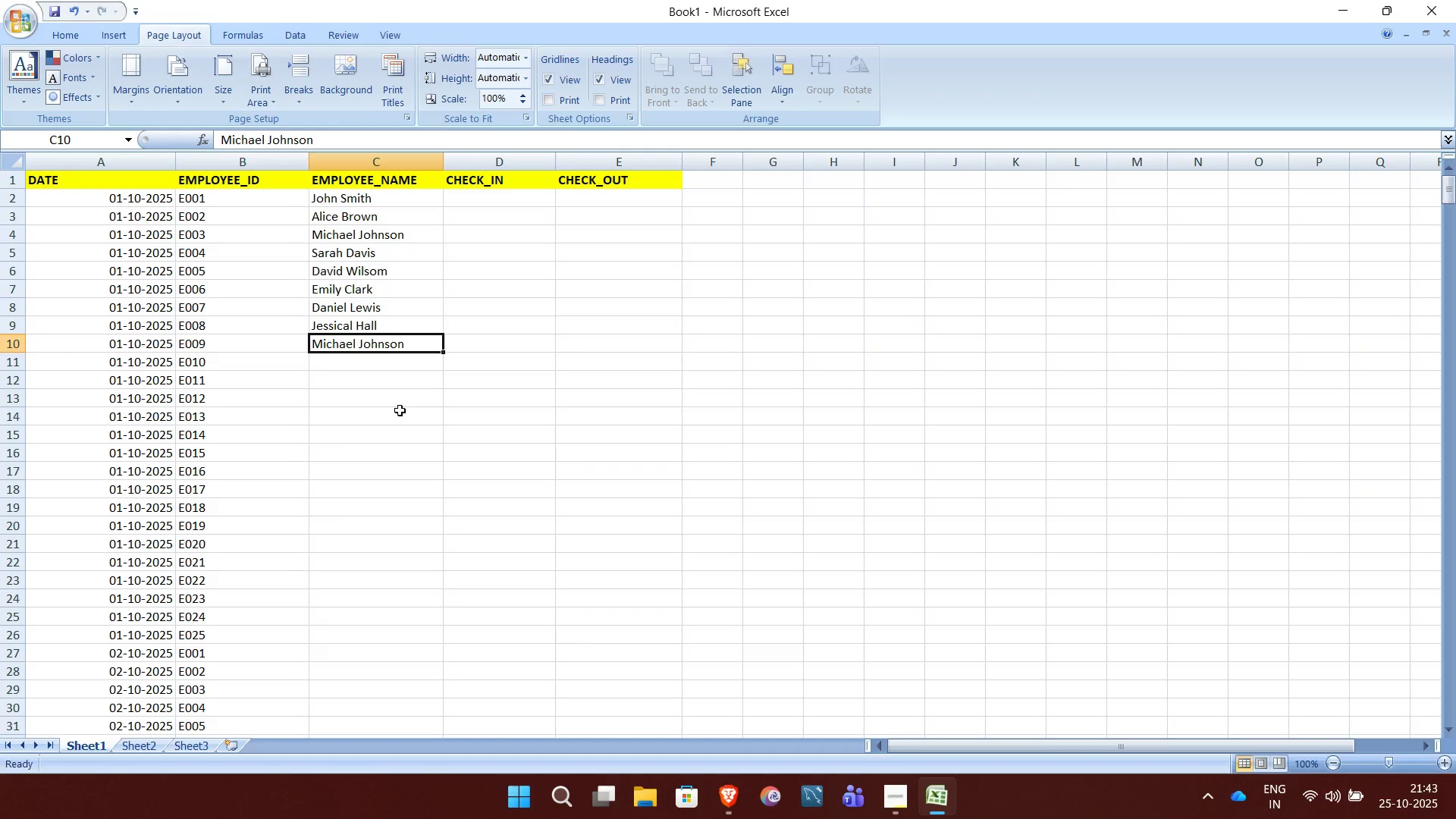 
key(Backspace)
 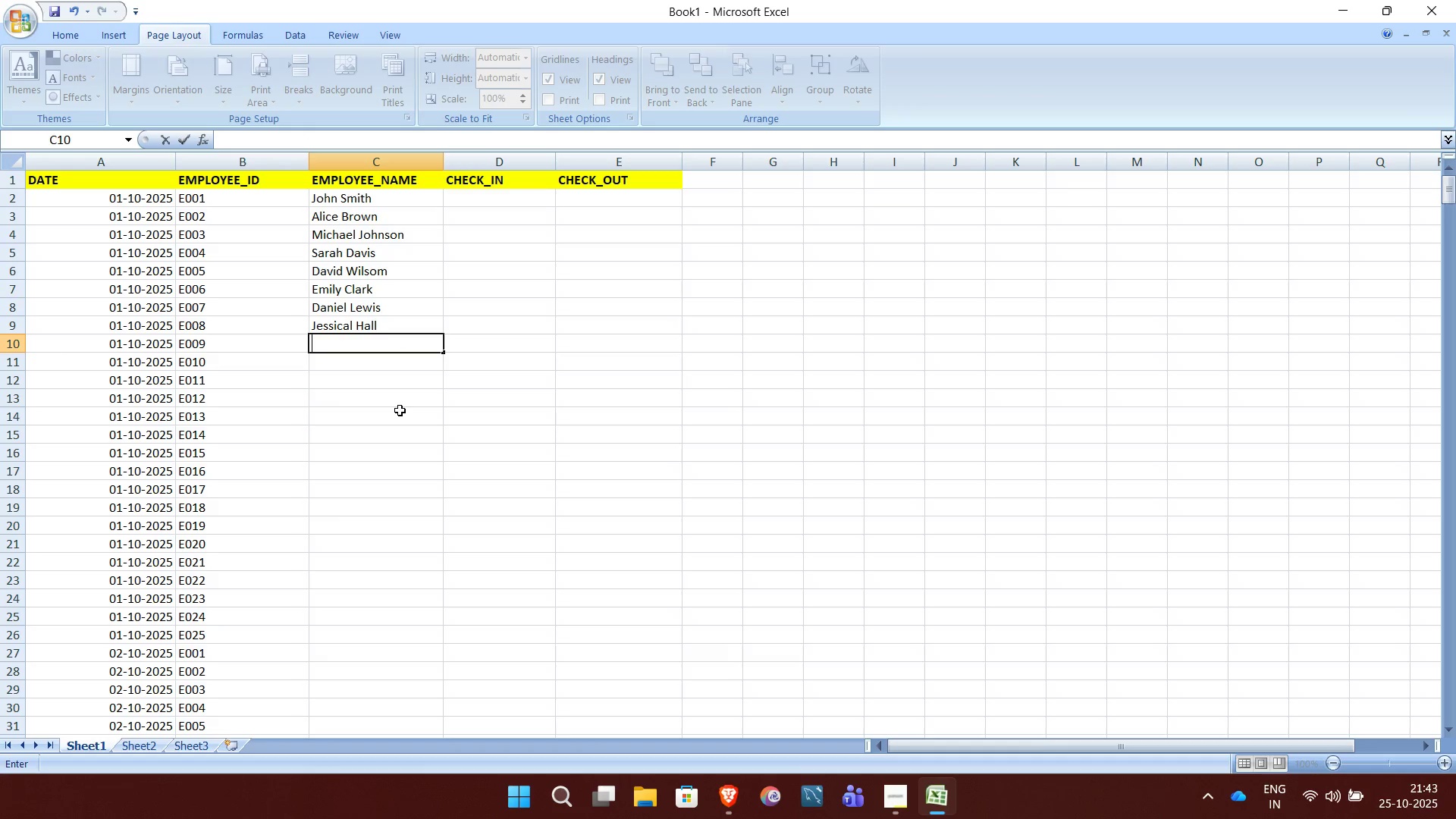 
key(M)
 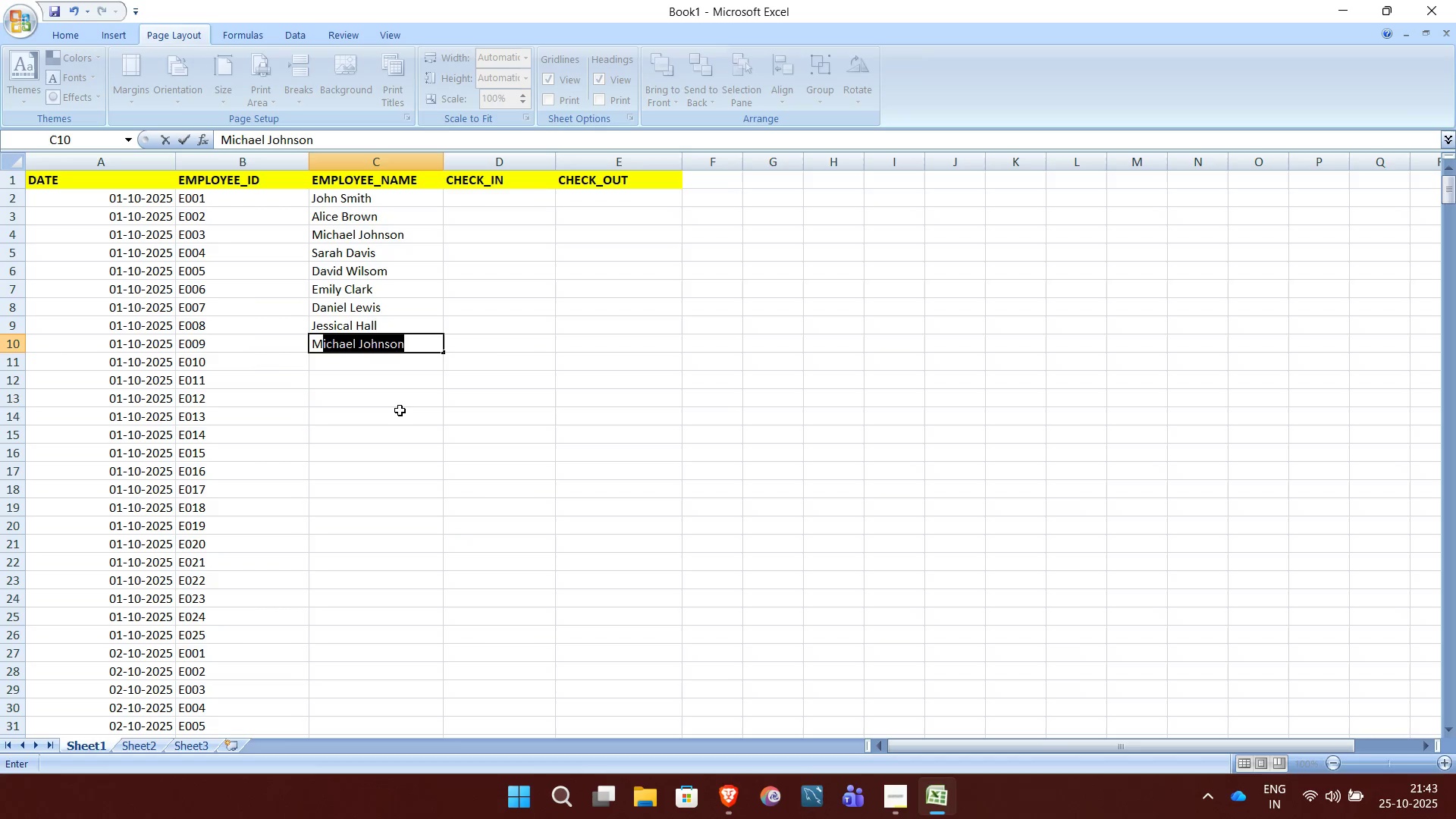 
key(Backspace)
type(att)
 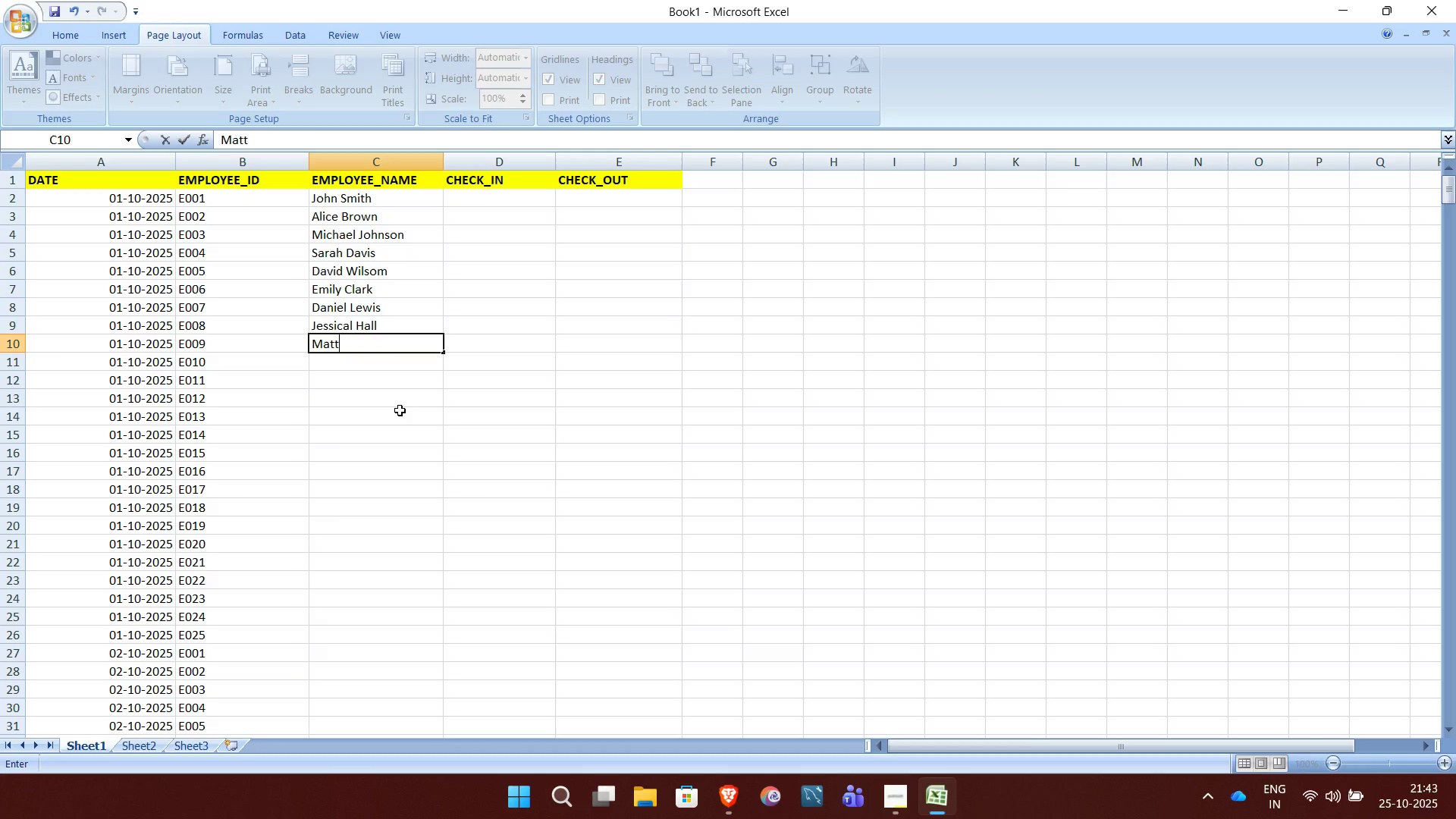 
type(he)
 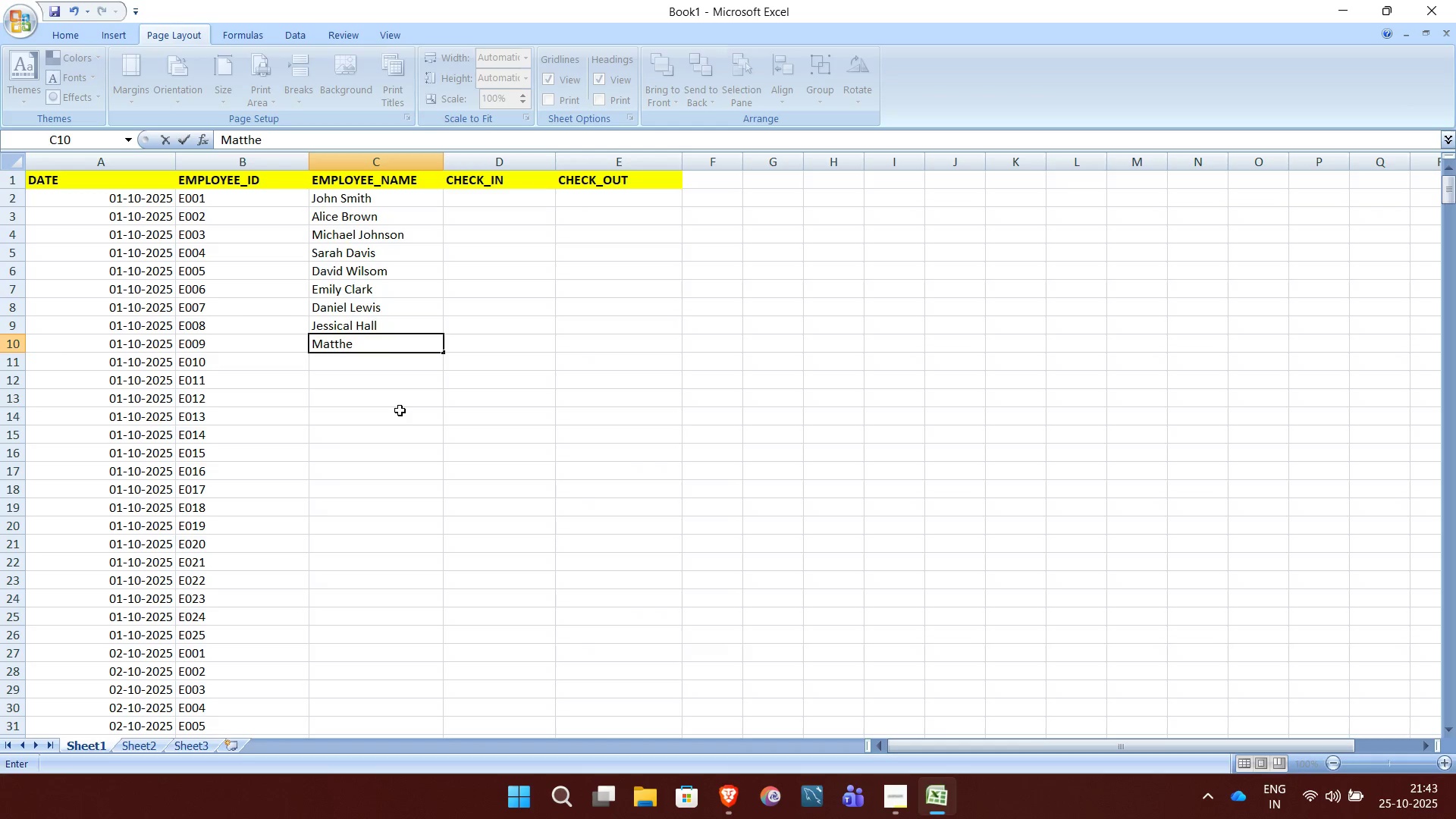 
type(w Allen)
 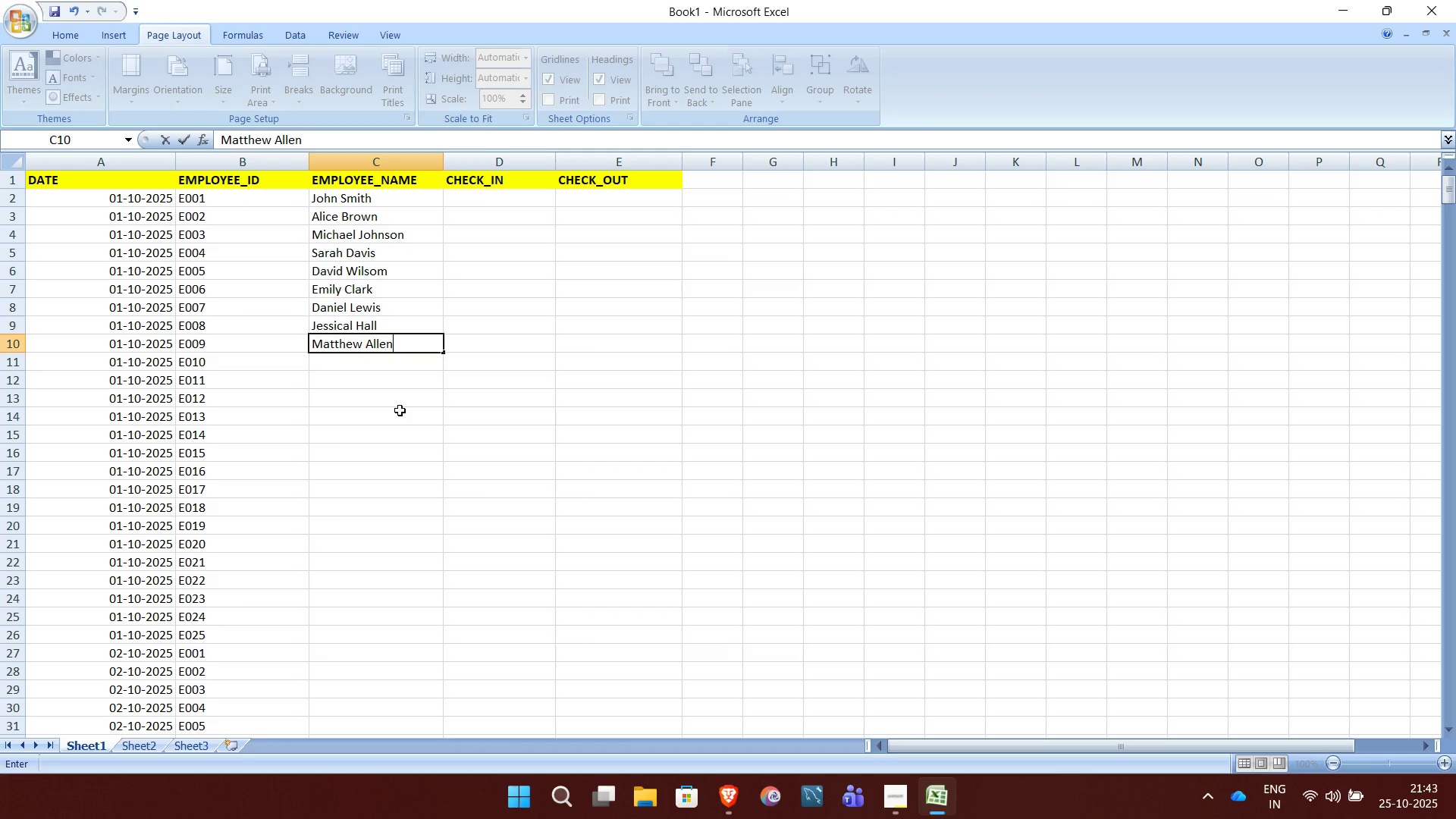 
key(NumpadEnter)
 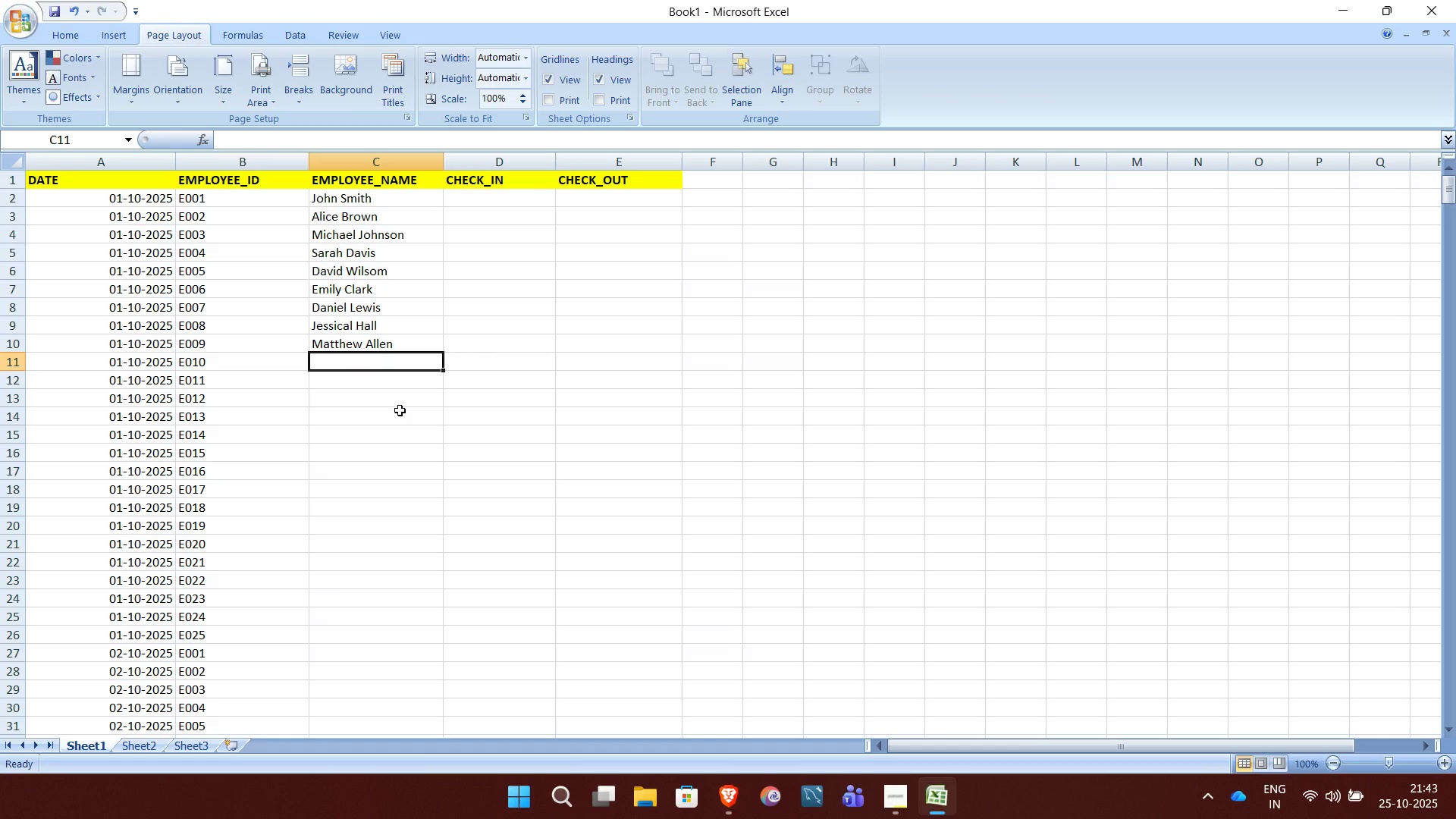 
wait(5.45)
 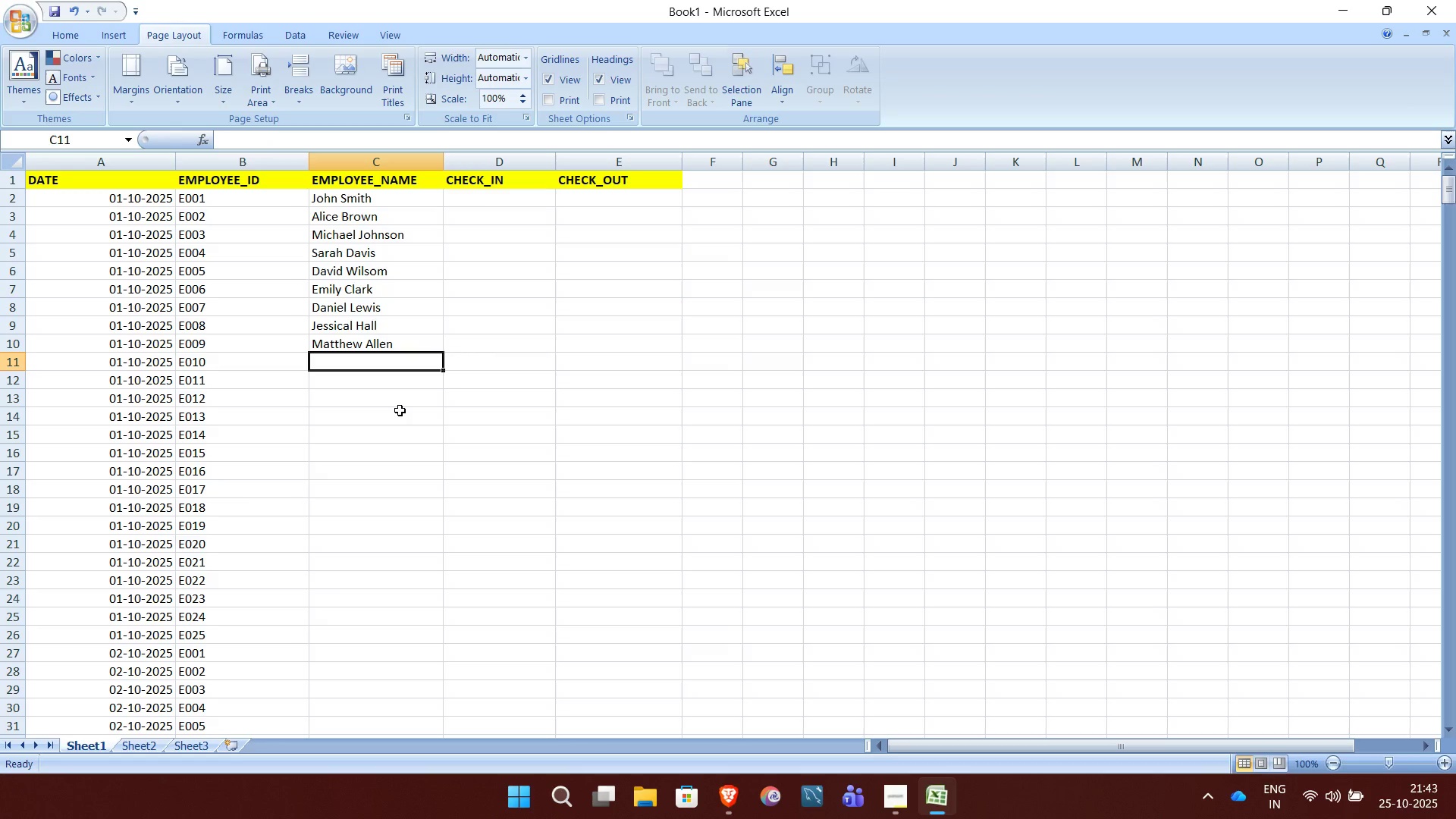 
type(Laura)
 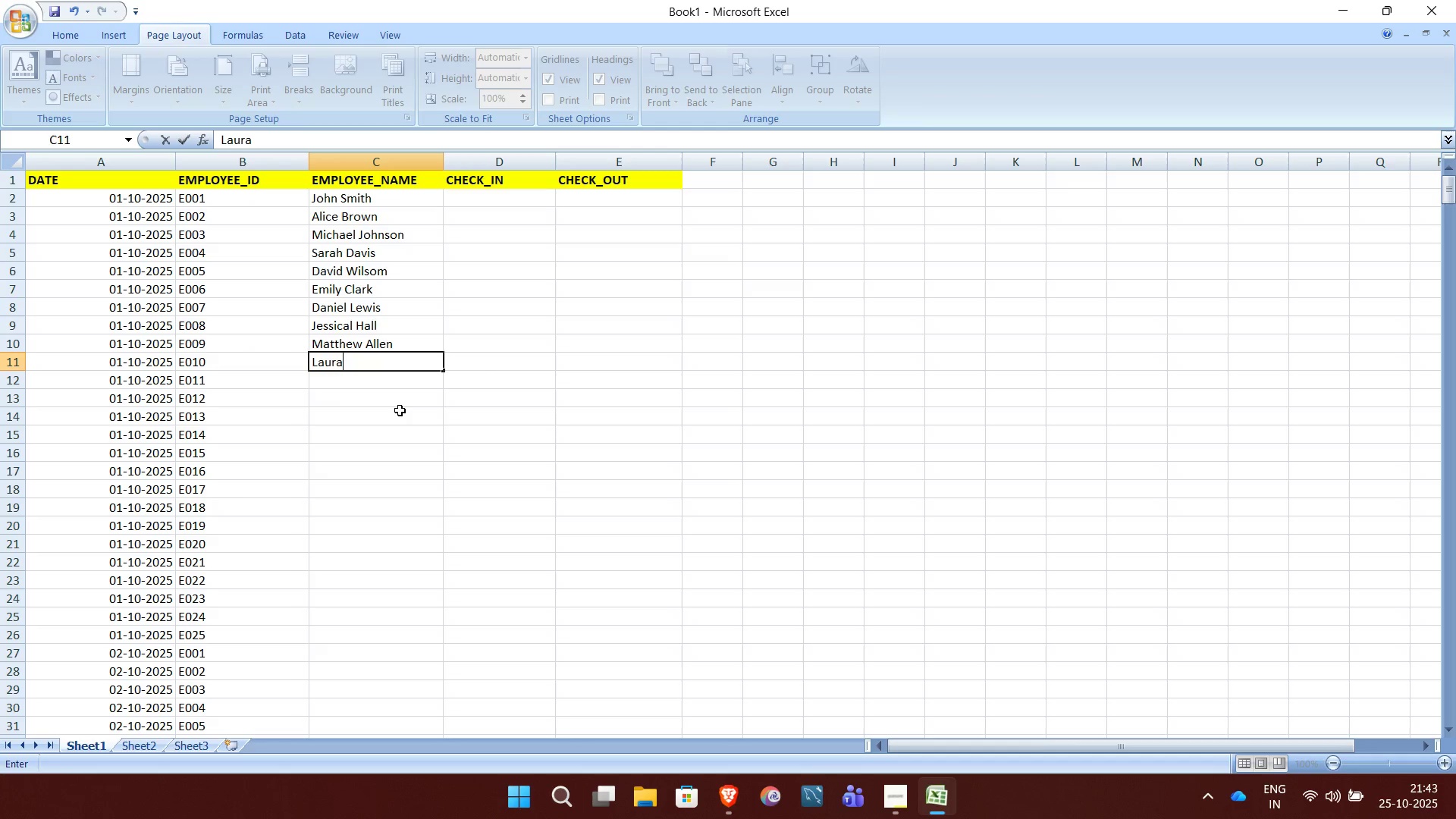 
type( Young)
 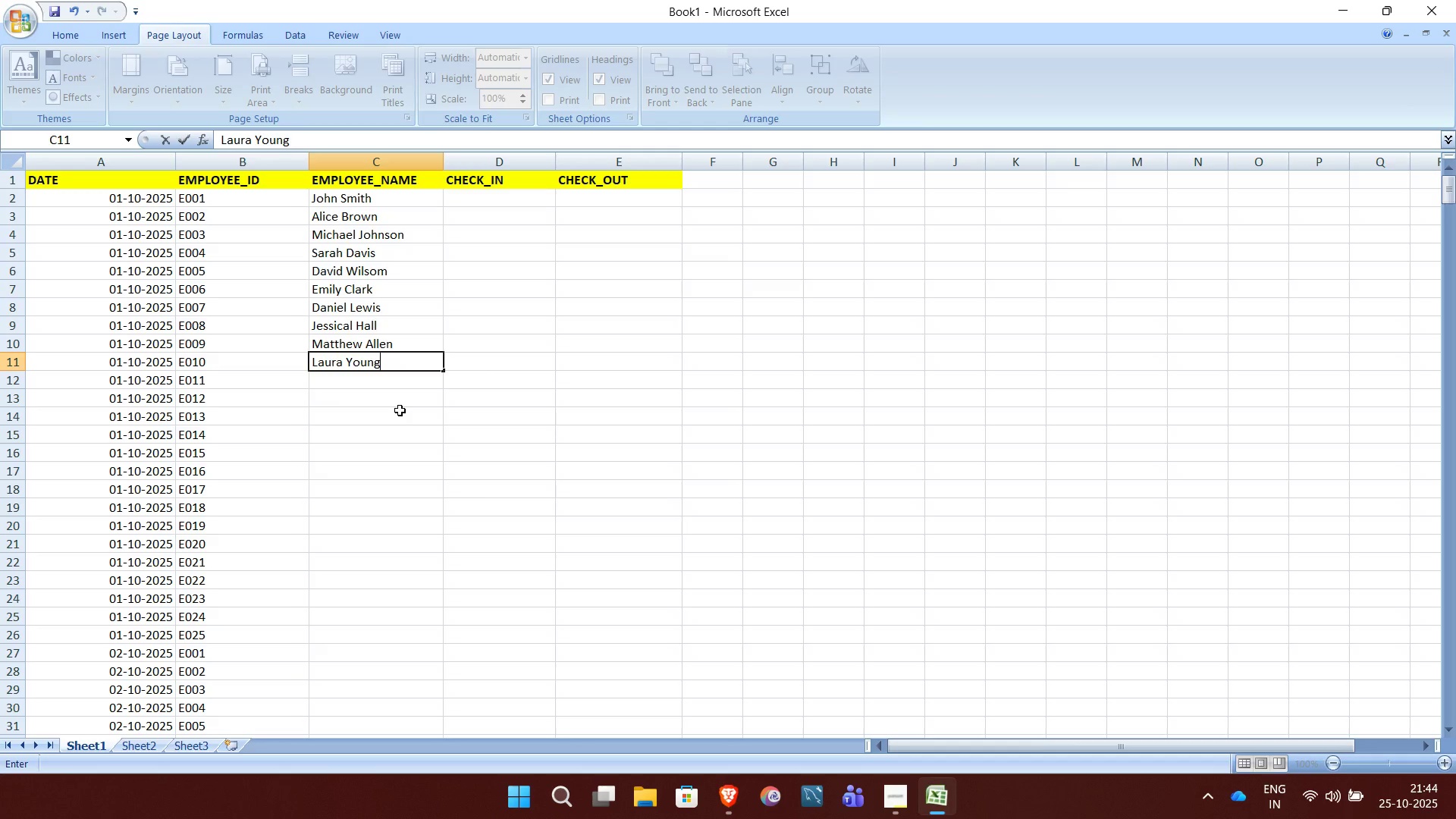 
key(NumpadEnter)
 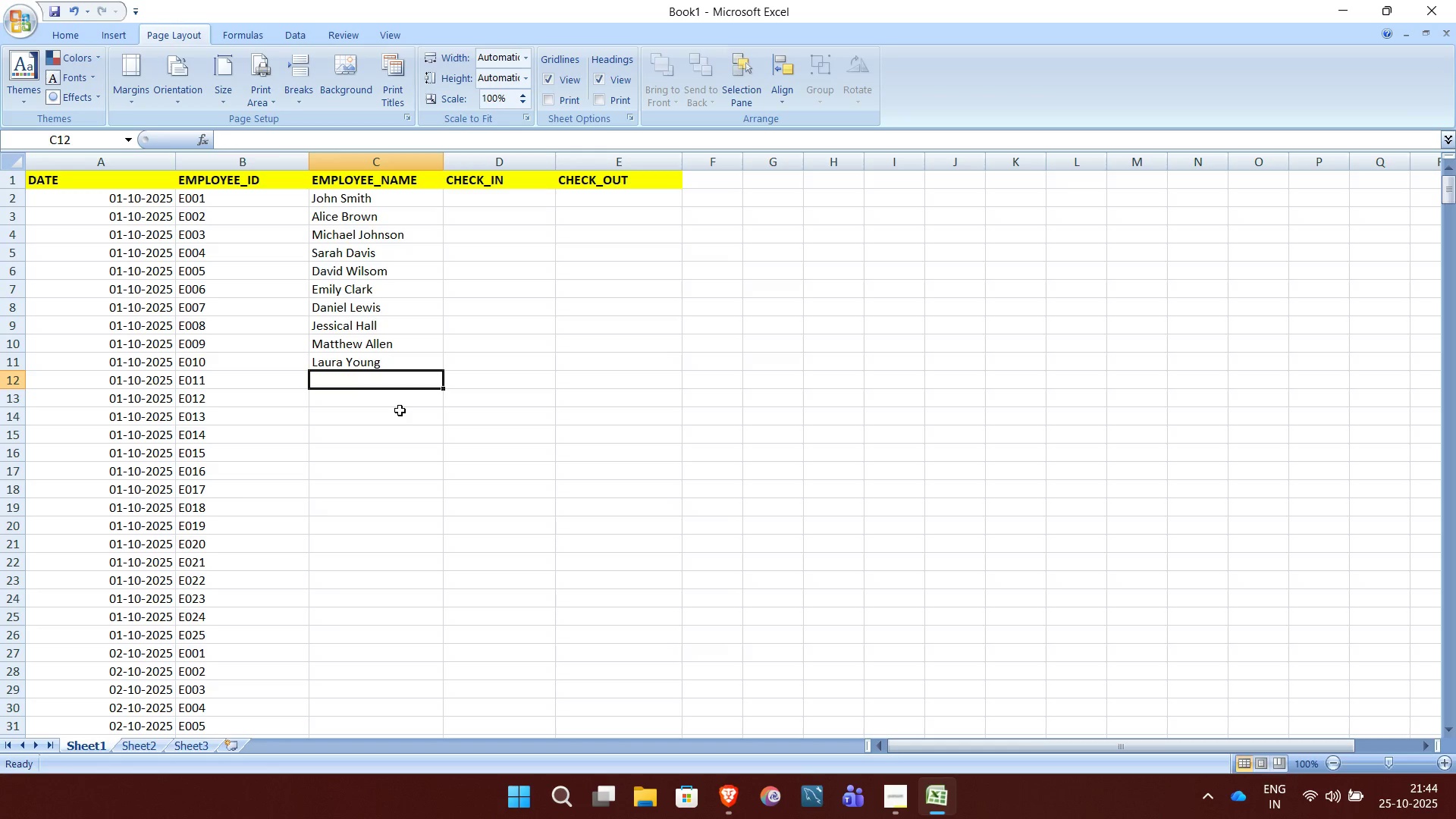 
key(CapsLock)
 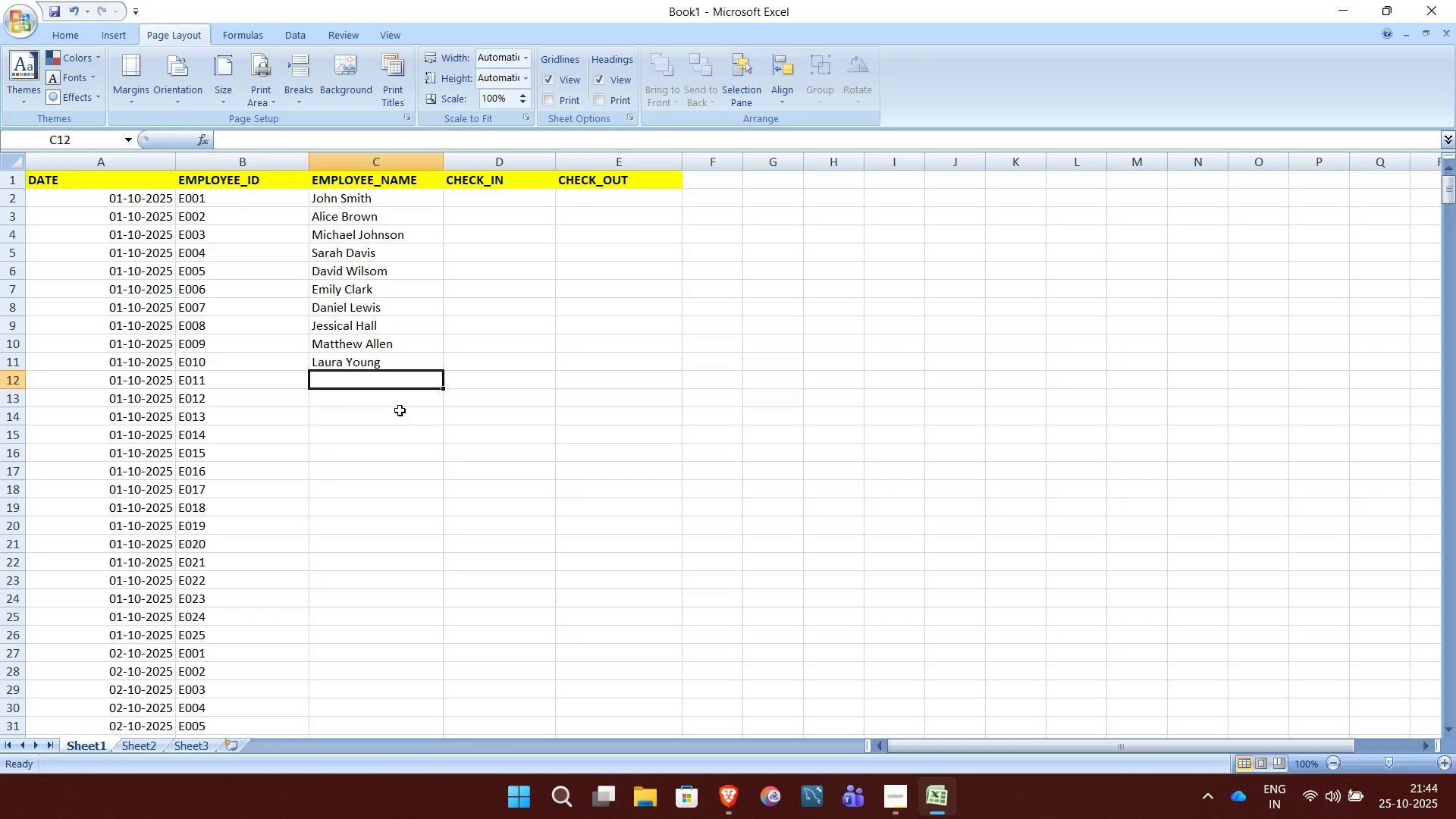 
type(James)
 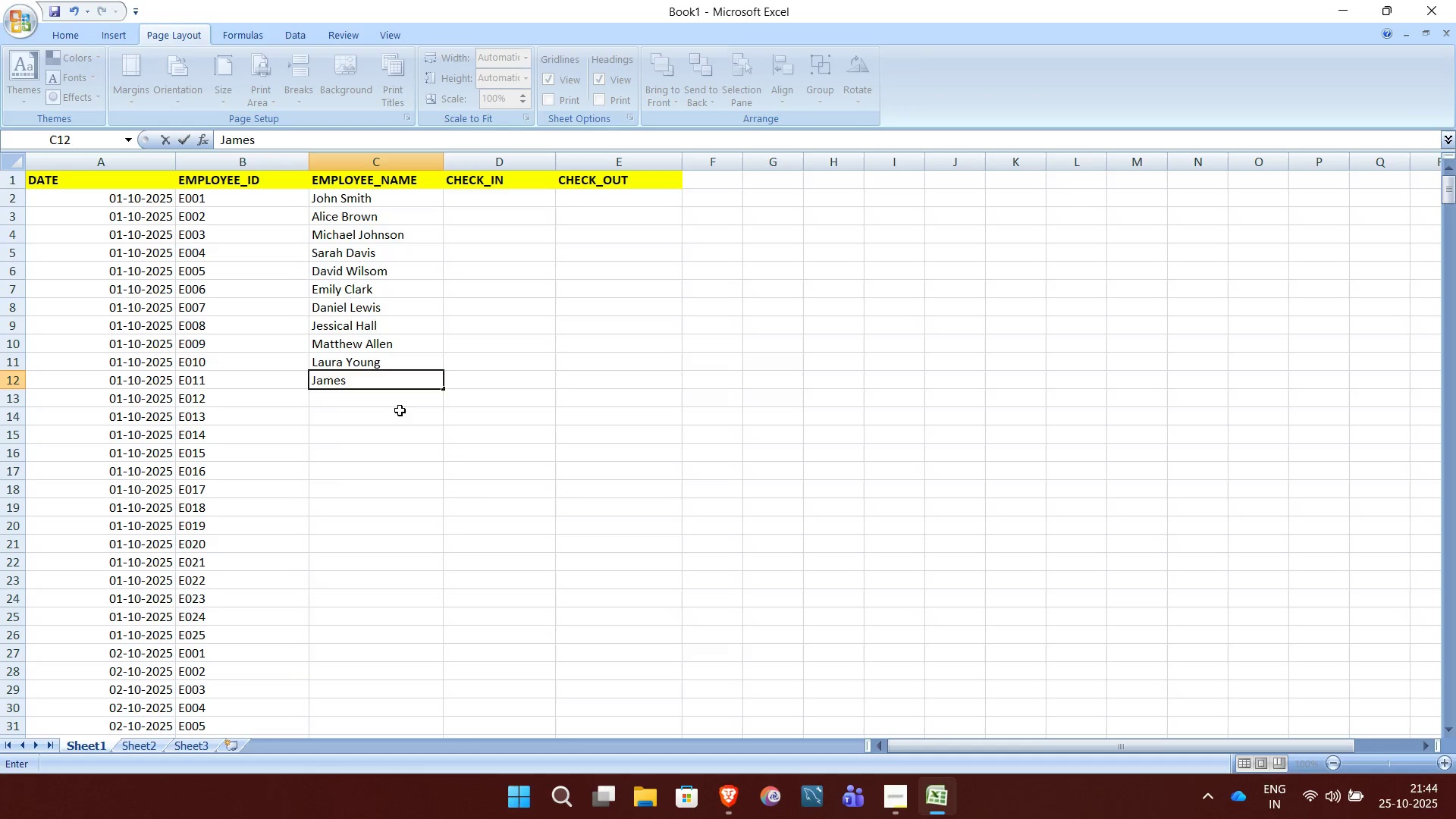 
type( King)
 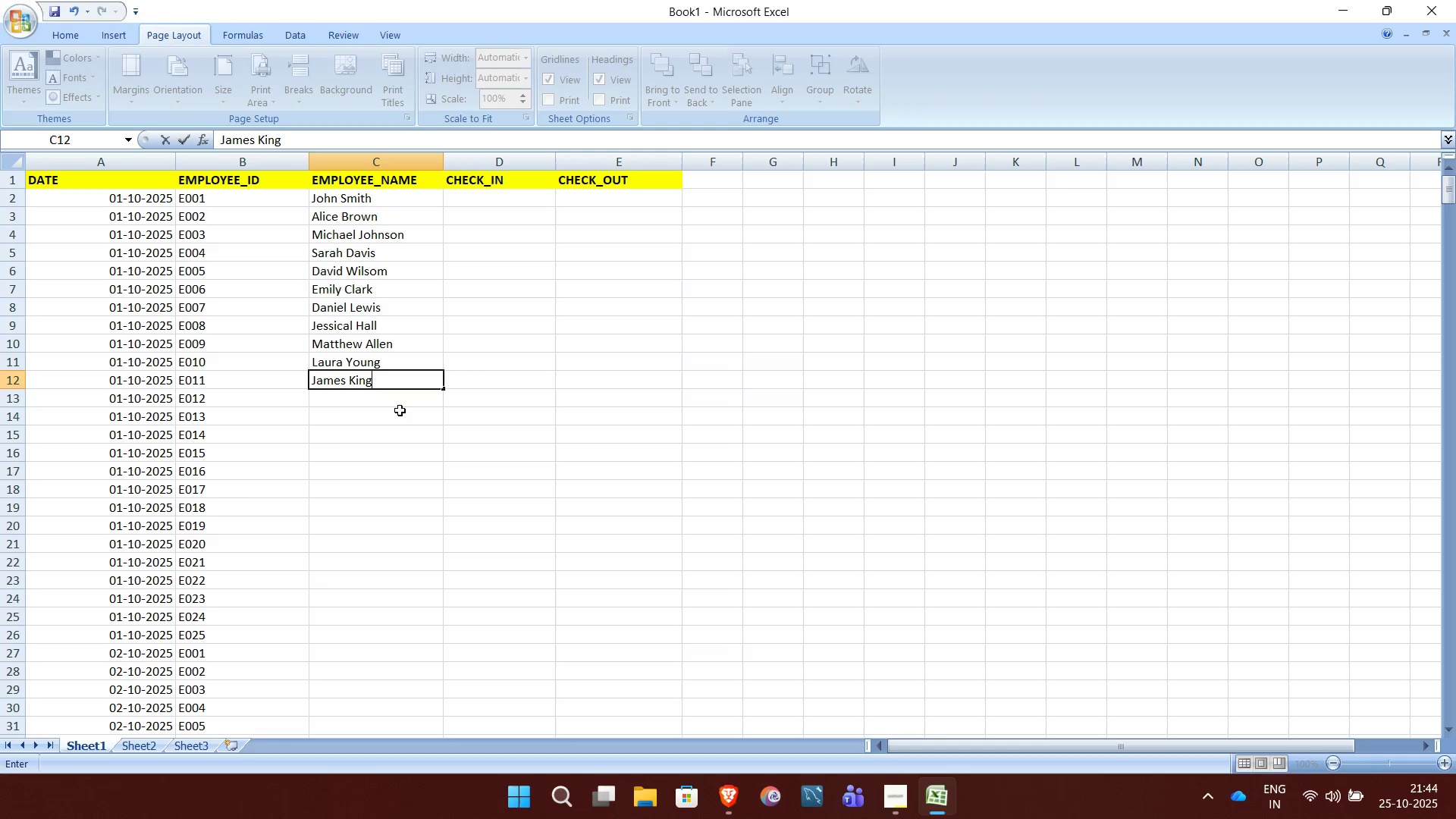 
key(NumpadEnter)
 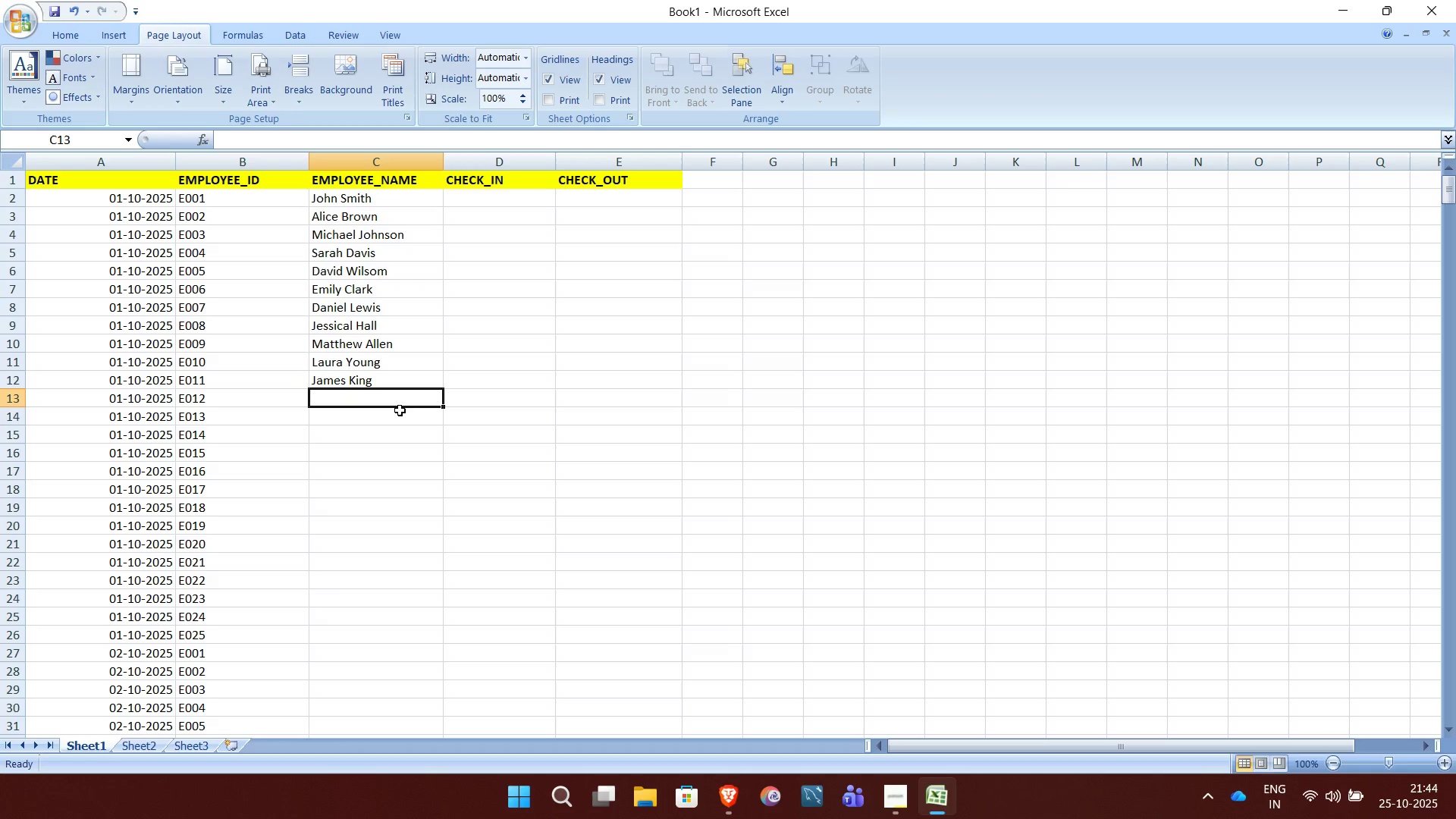 
type(Olli)
 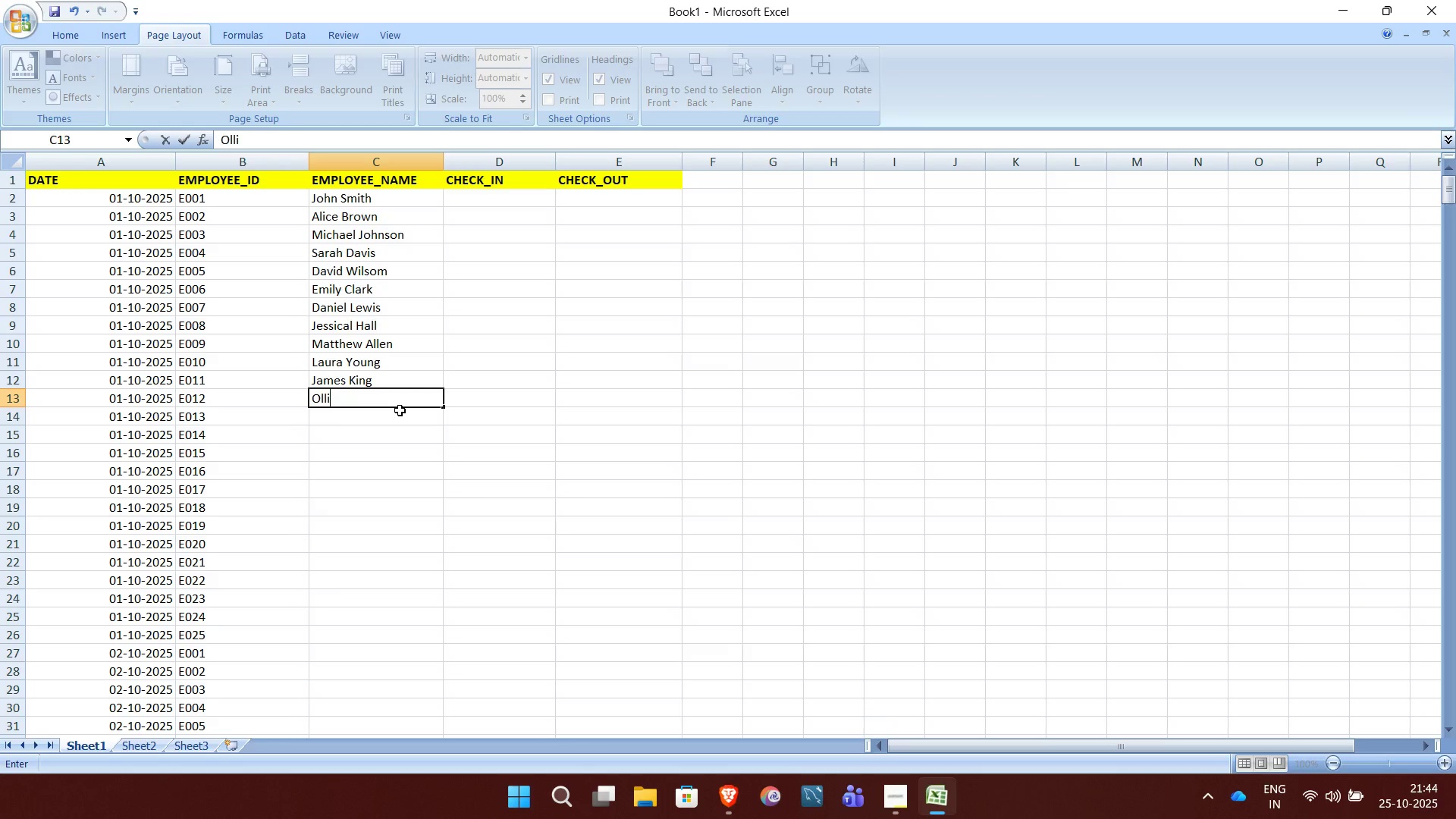 
wait(5.54)
 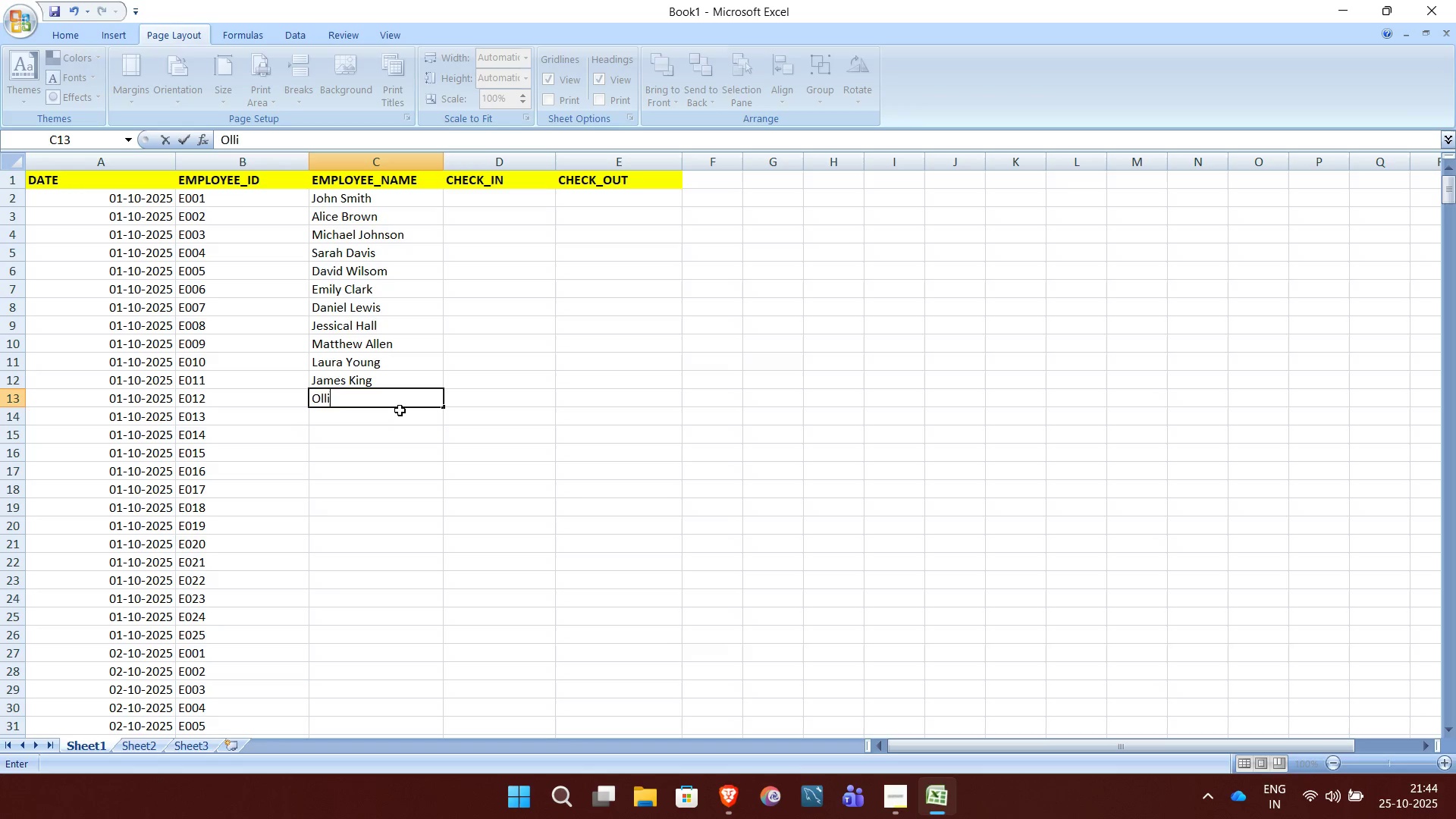 
type(via Scott)
 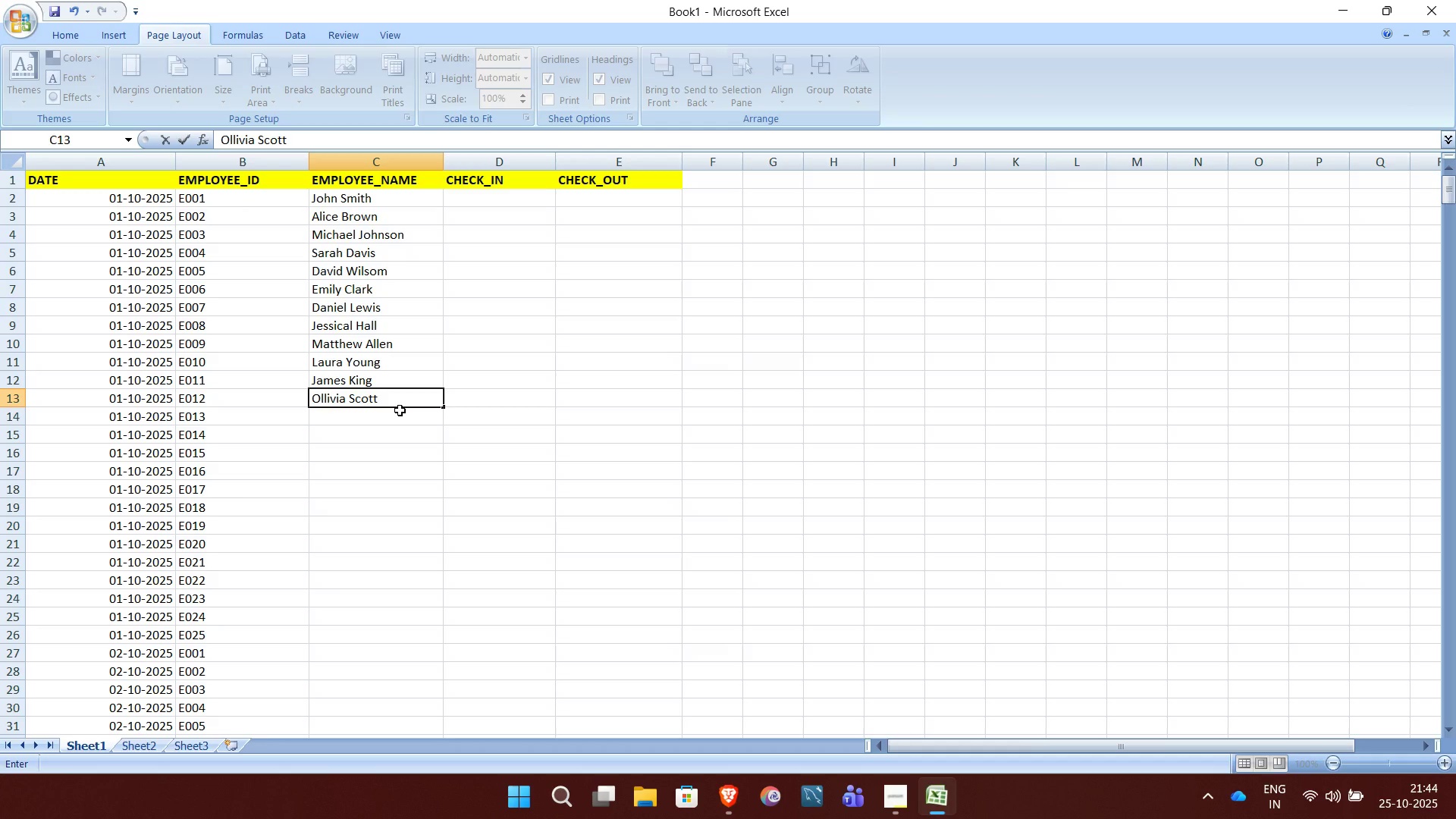 
key(NumpadEnter)
type(Ben)
 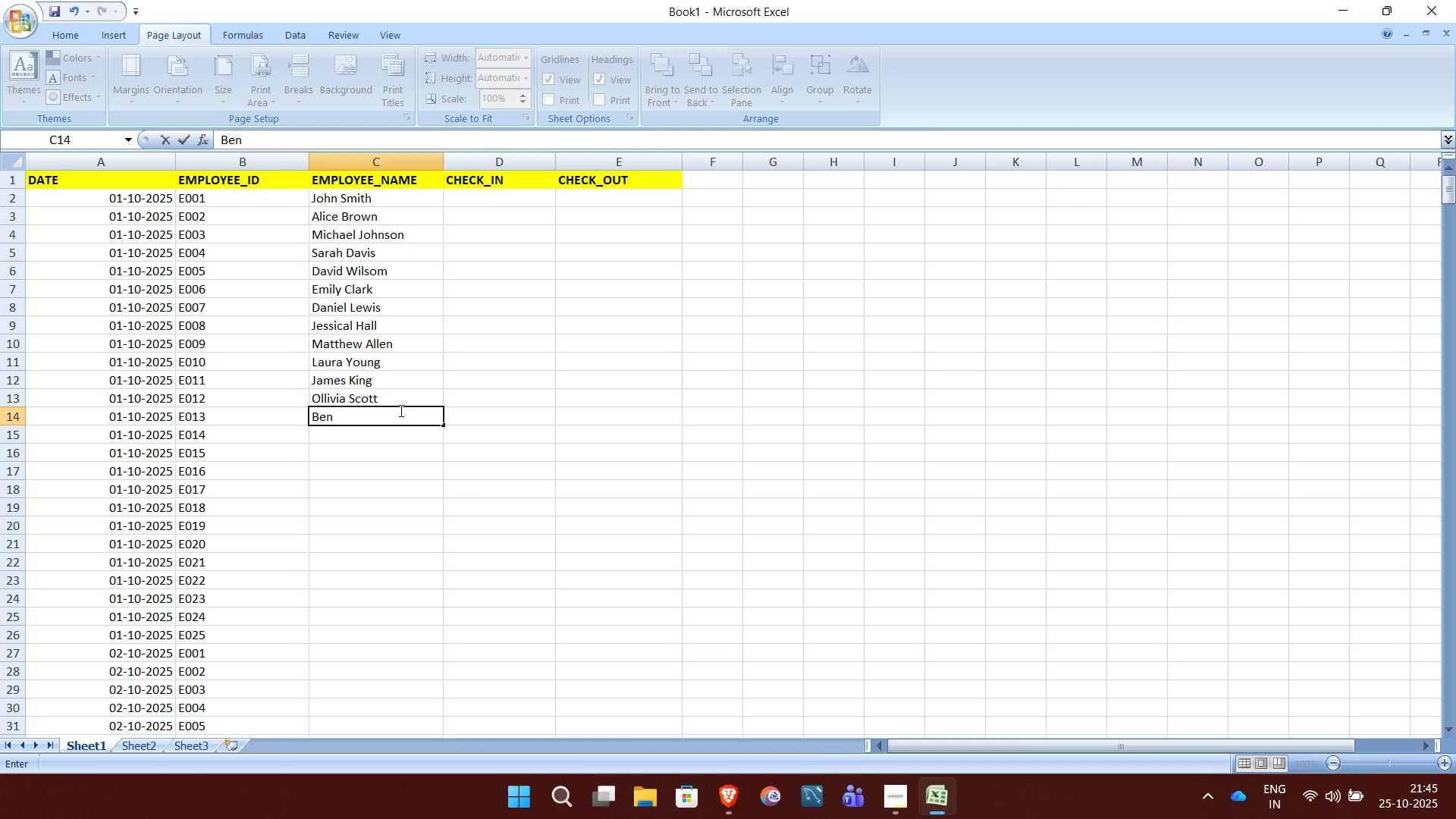 
type(jamin)
 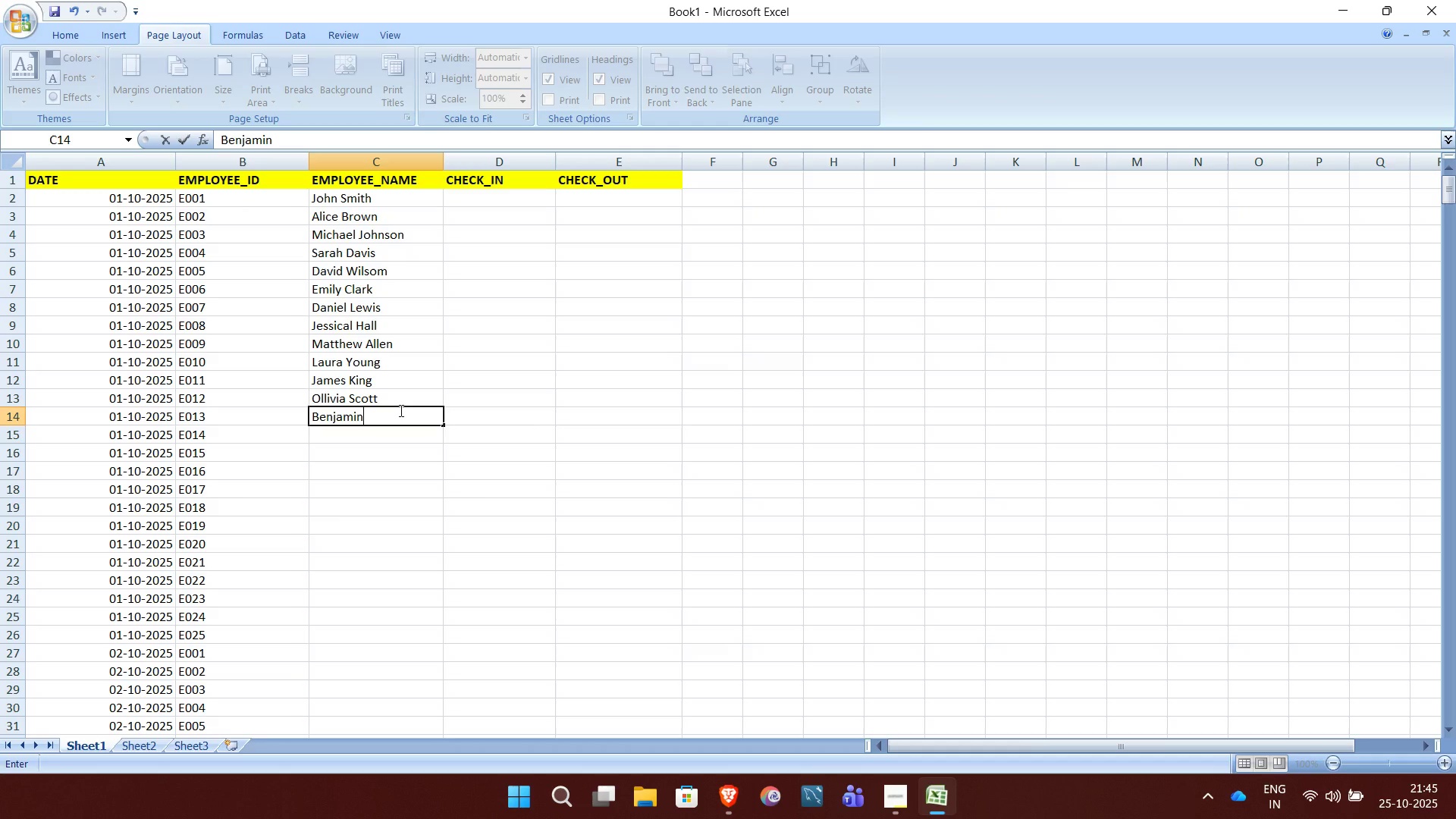 
key(Space)
 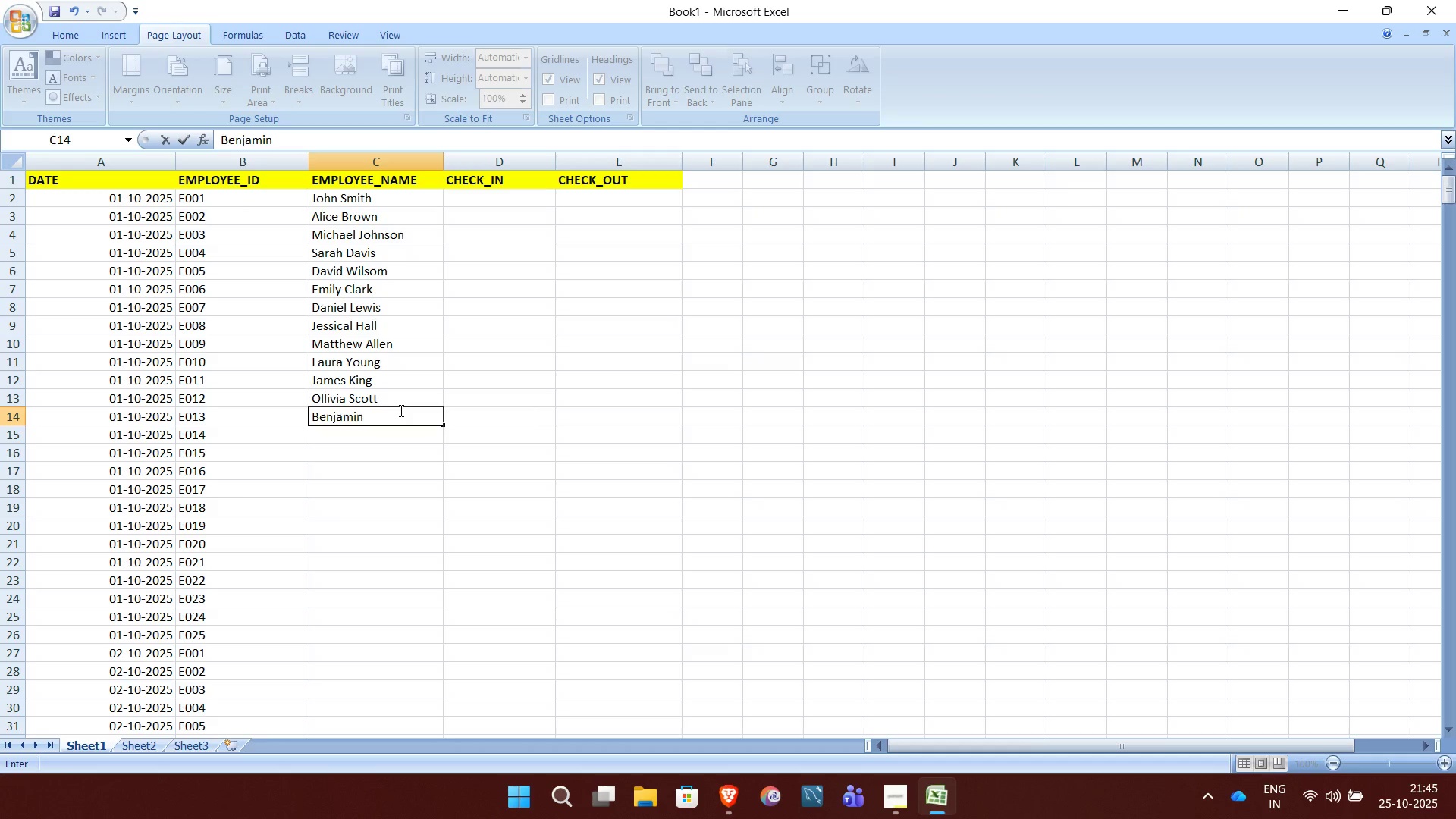 
key(CapsLock)
 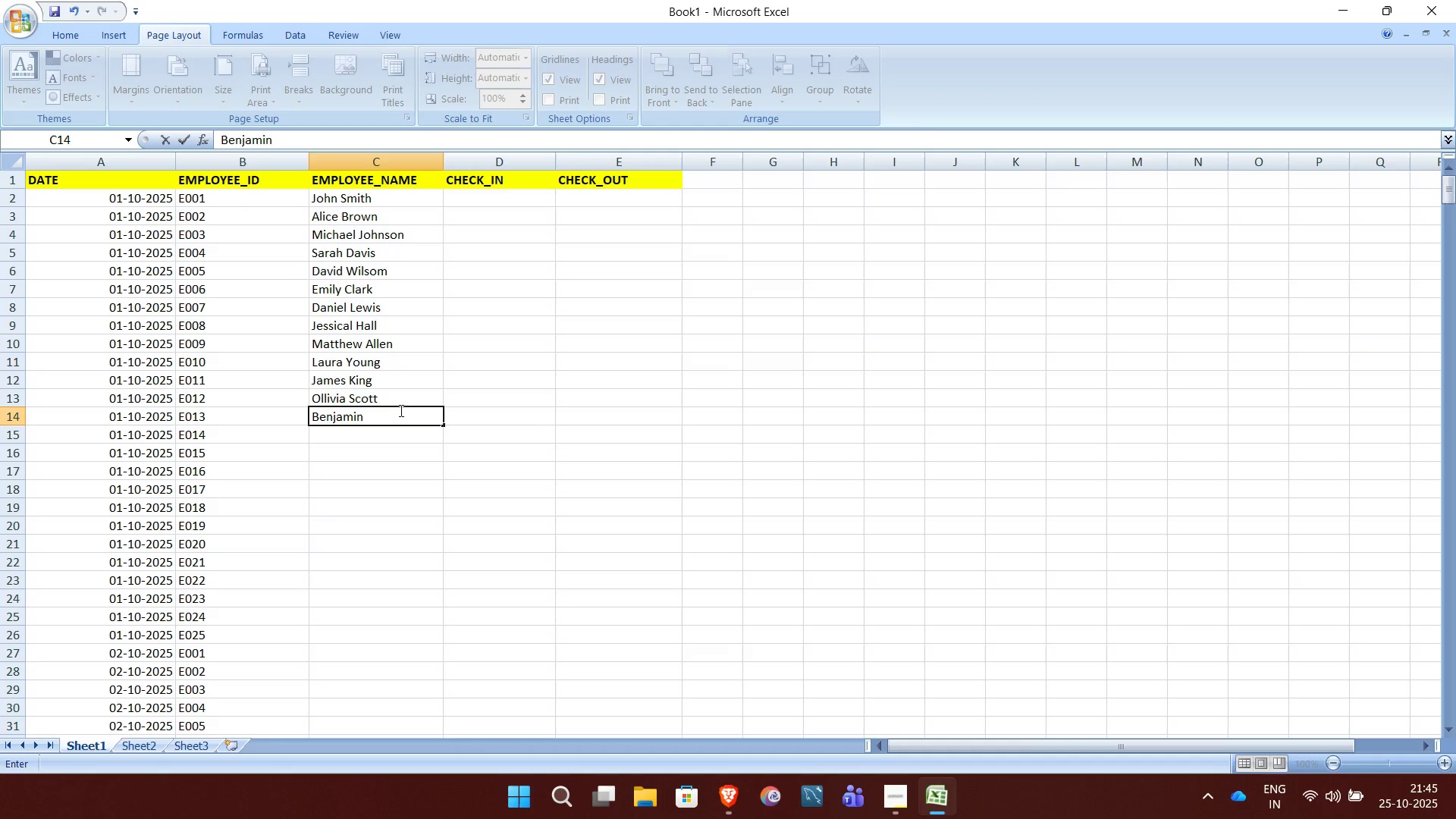 
key(W)
 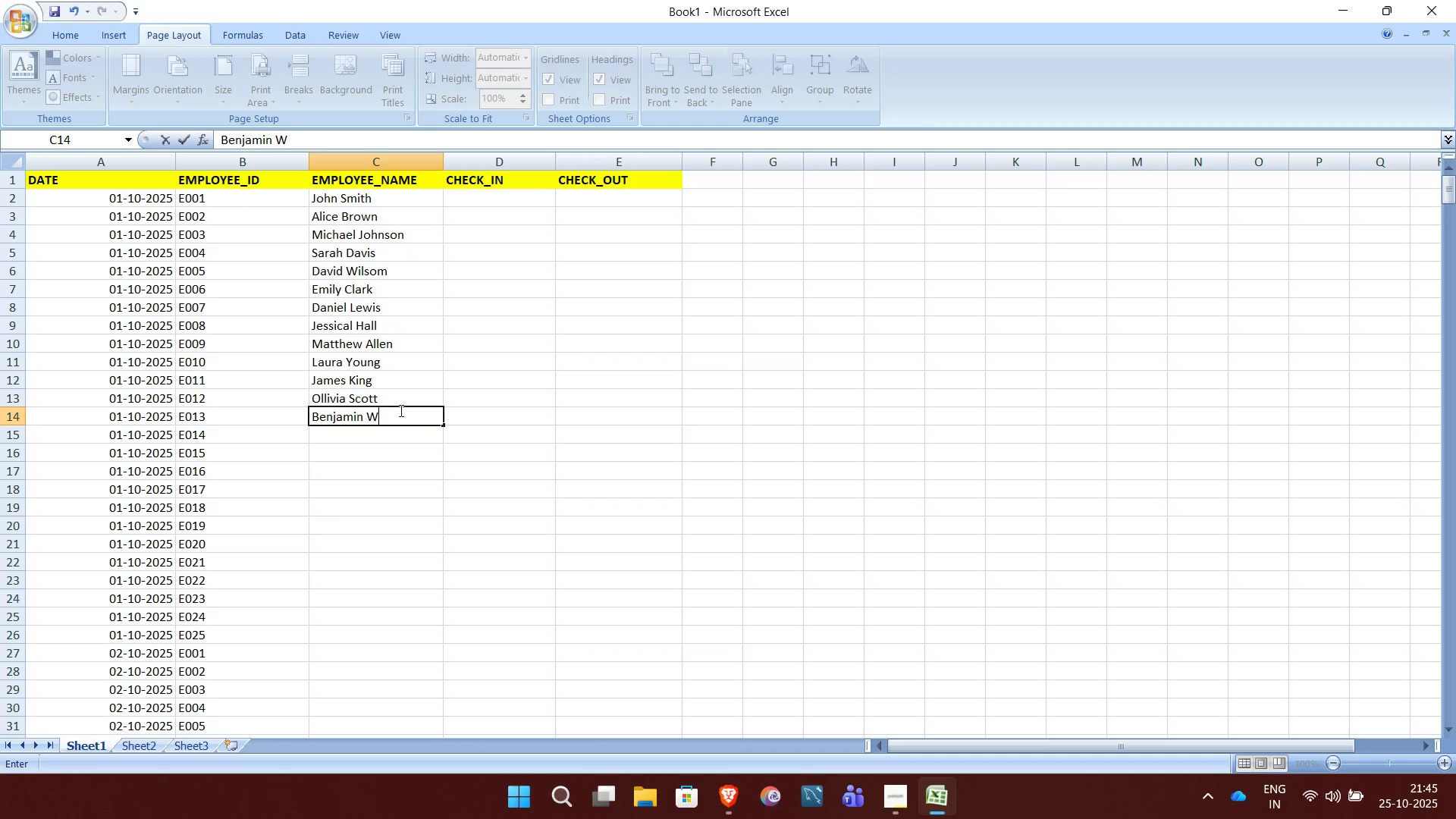 
key(CapsLock)
 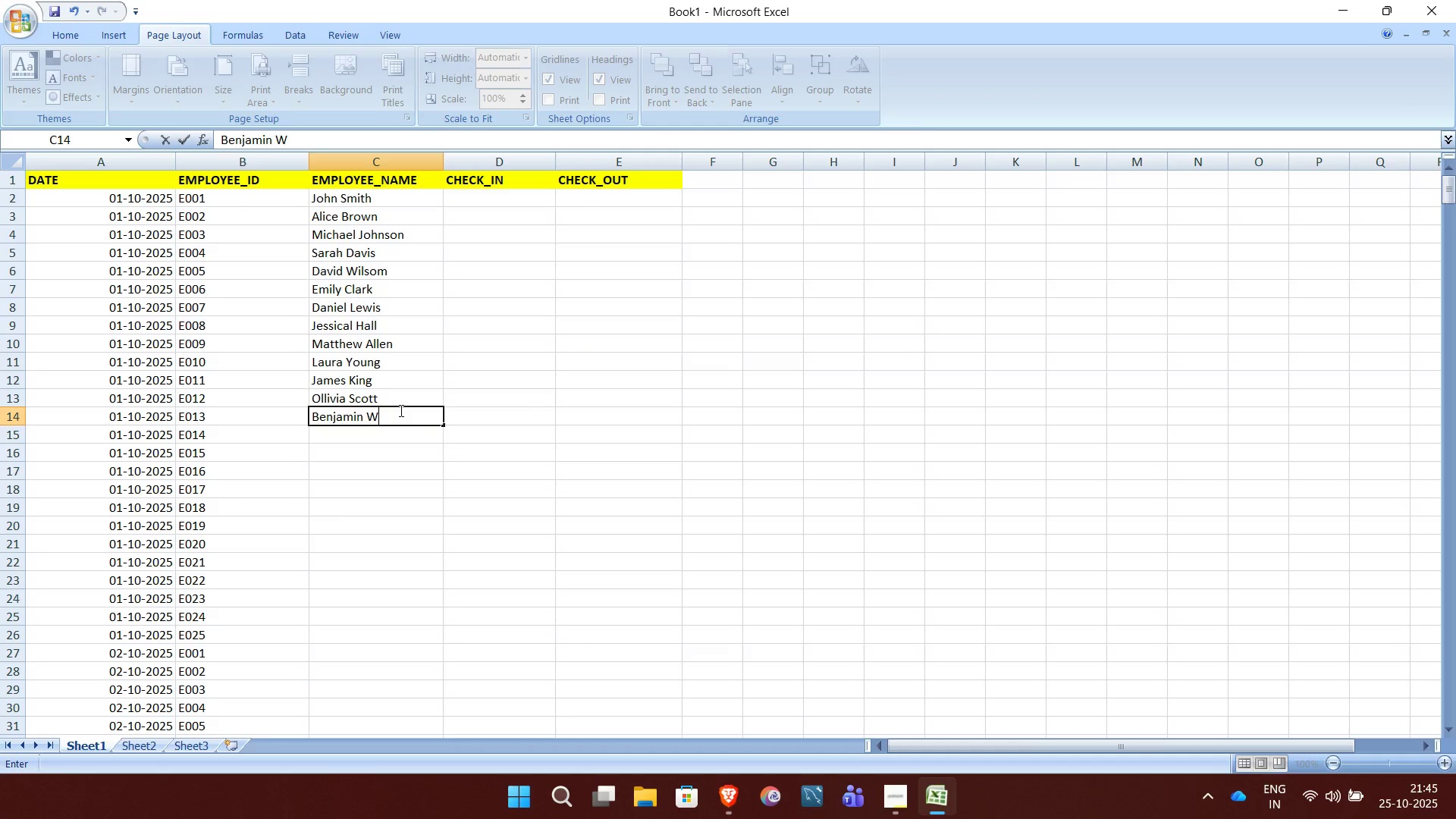 
key(R)
 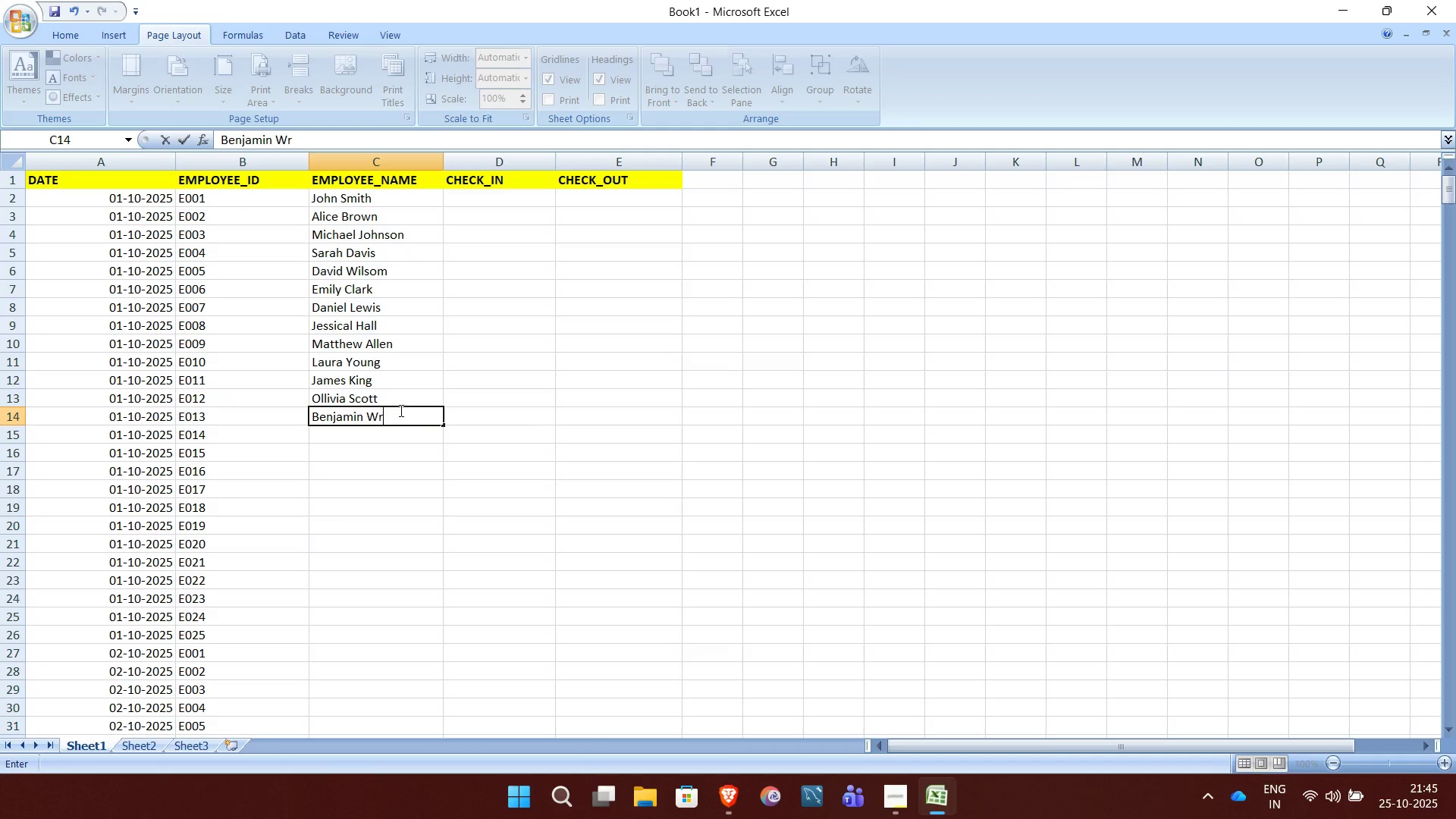 
type(ight)
 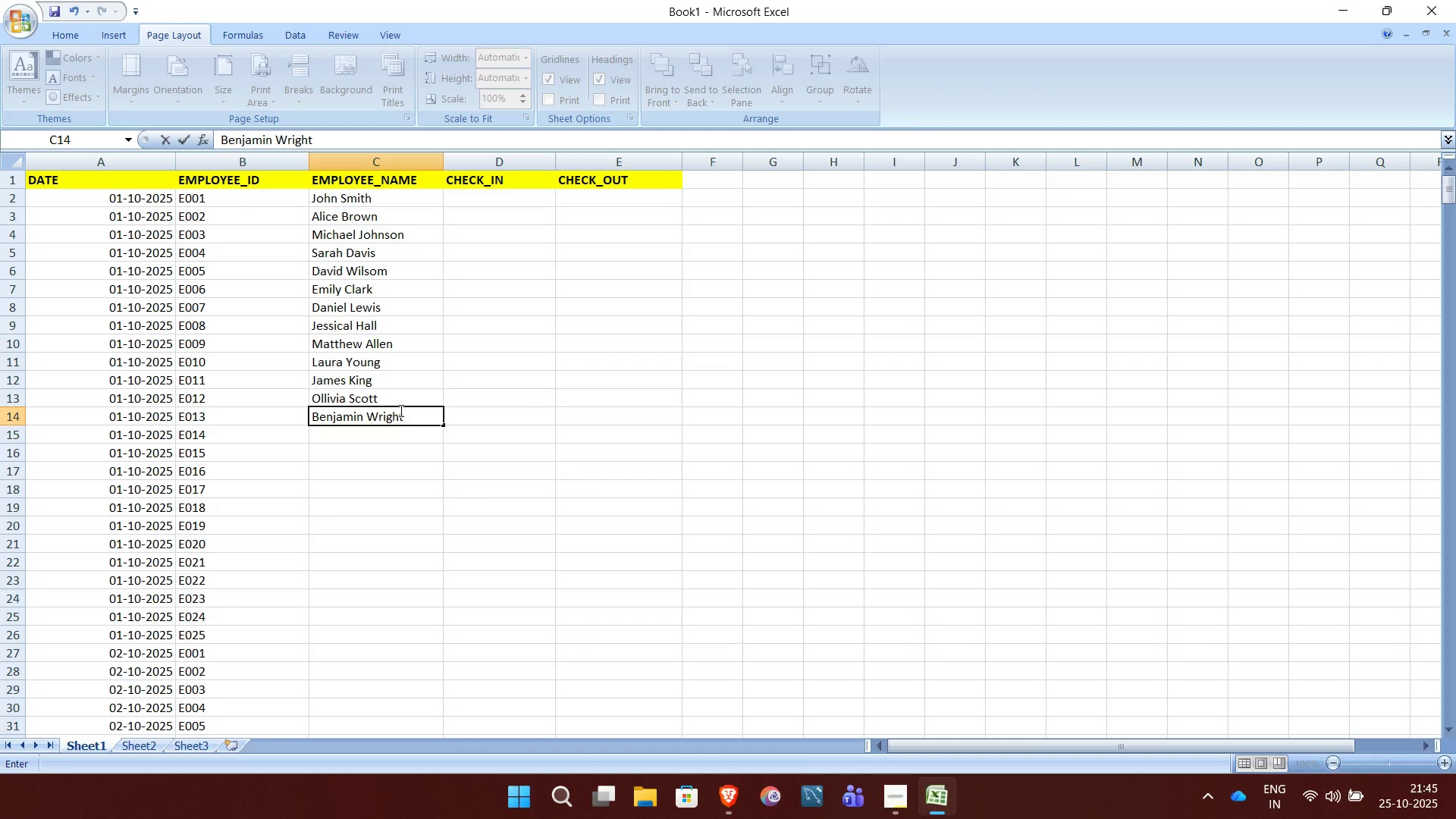 
key(NumpadEnter)
 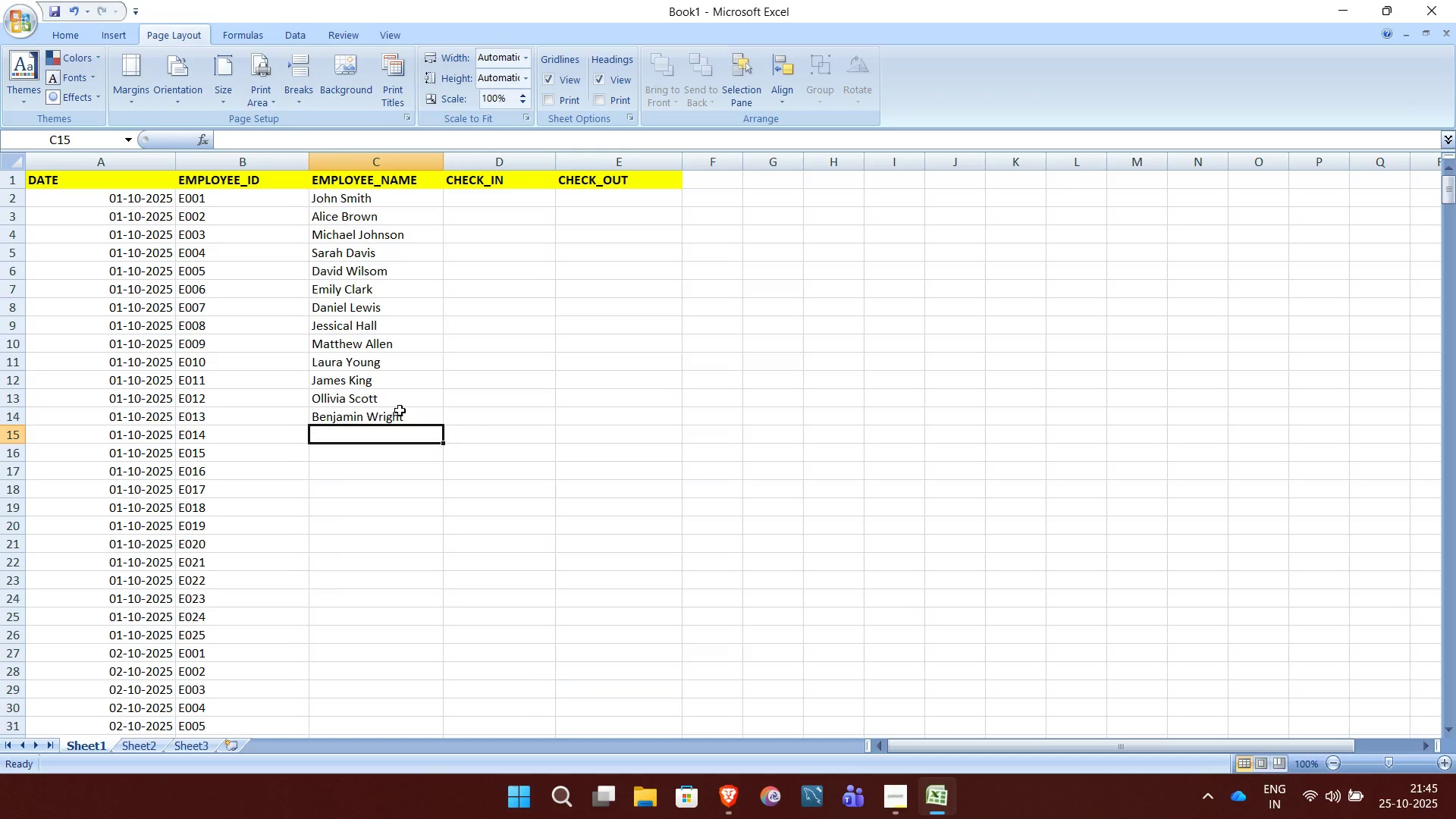 
wait(9.0)
 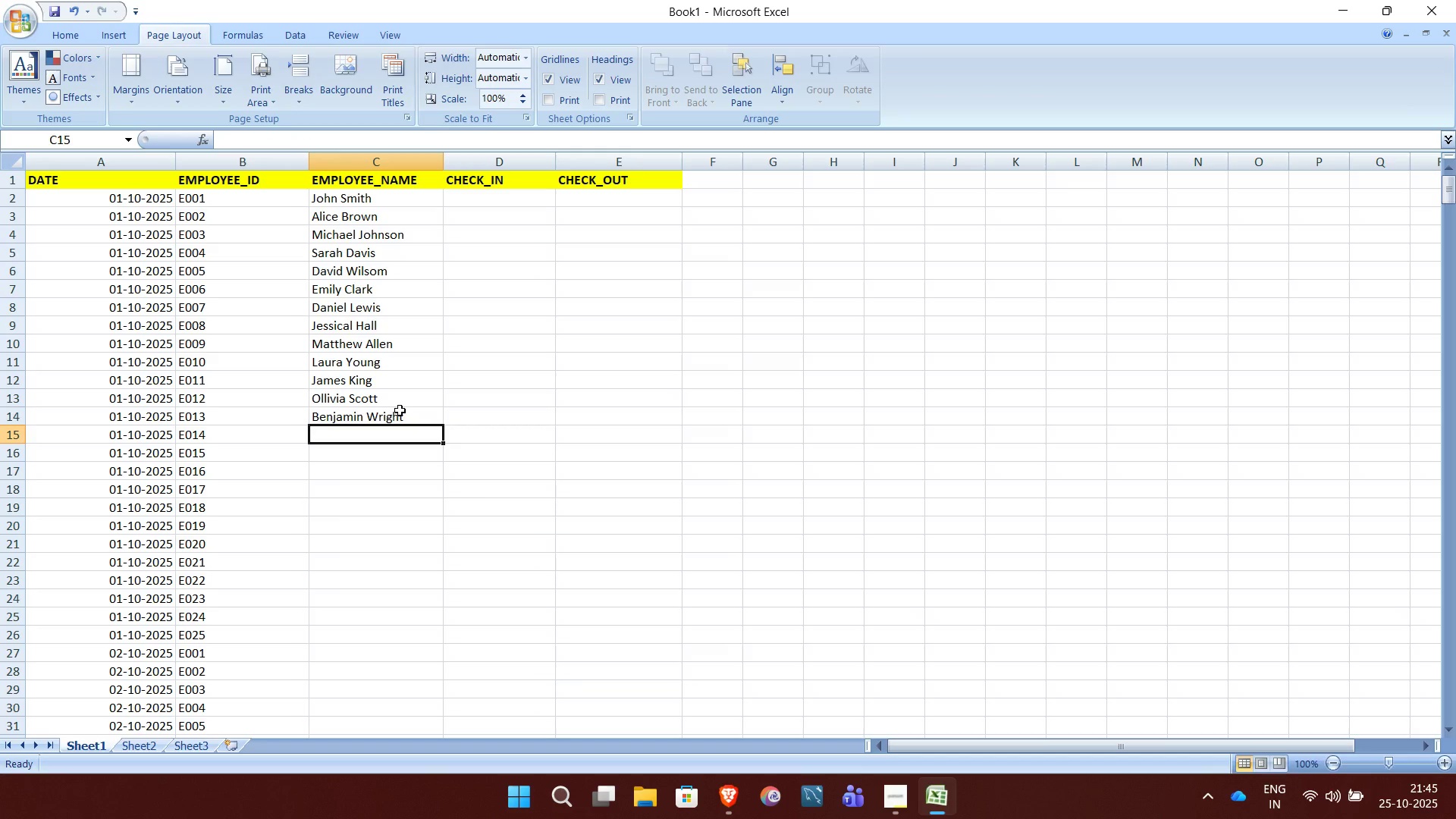 
key(S)
 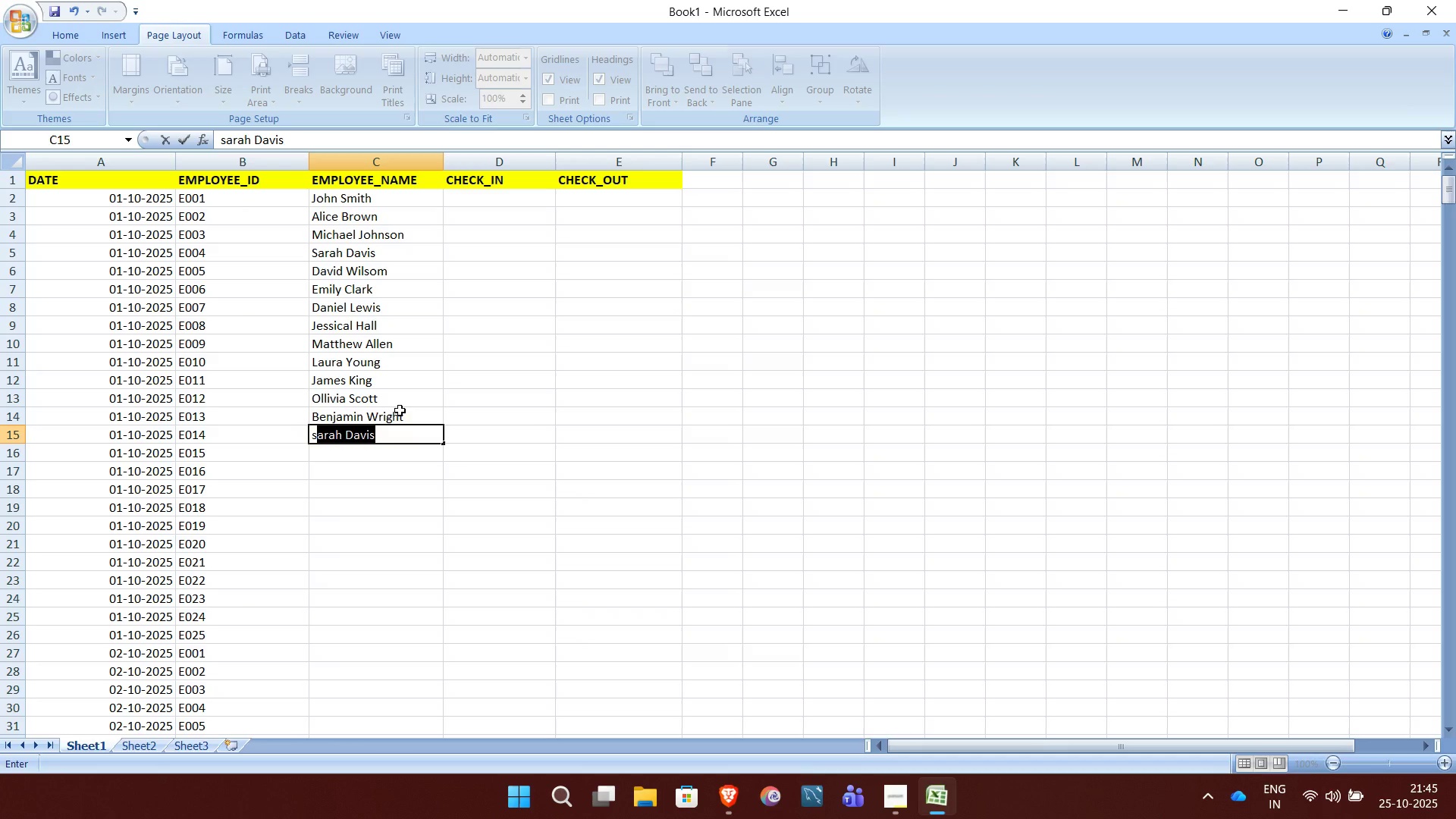 
key(Backspace)
 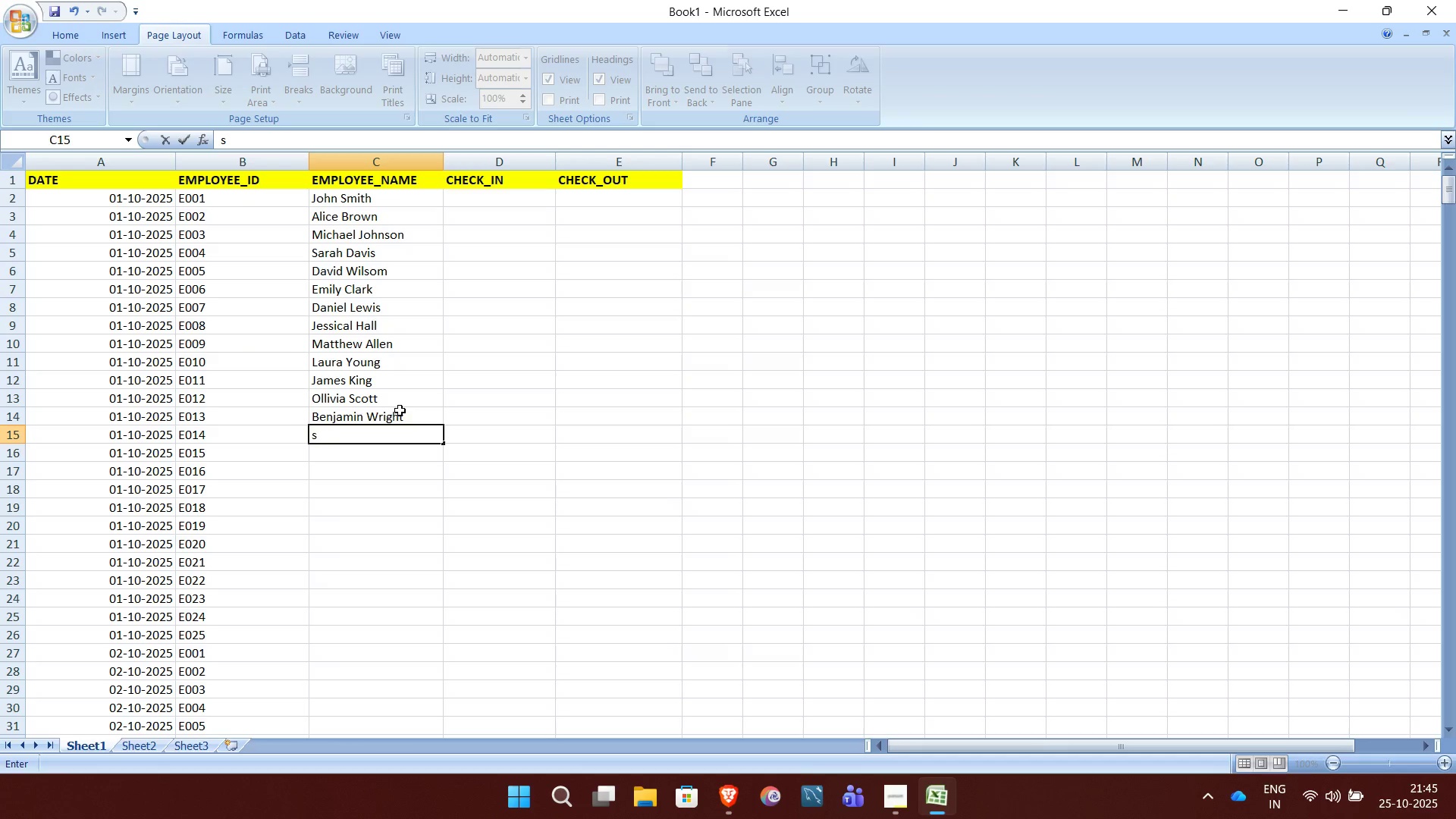 
key(Backspace)
 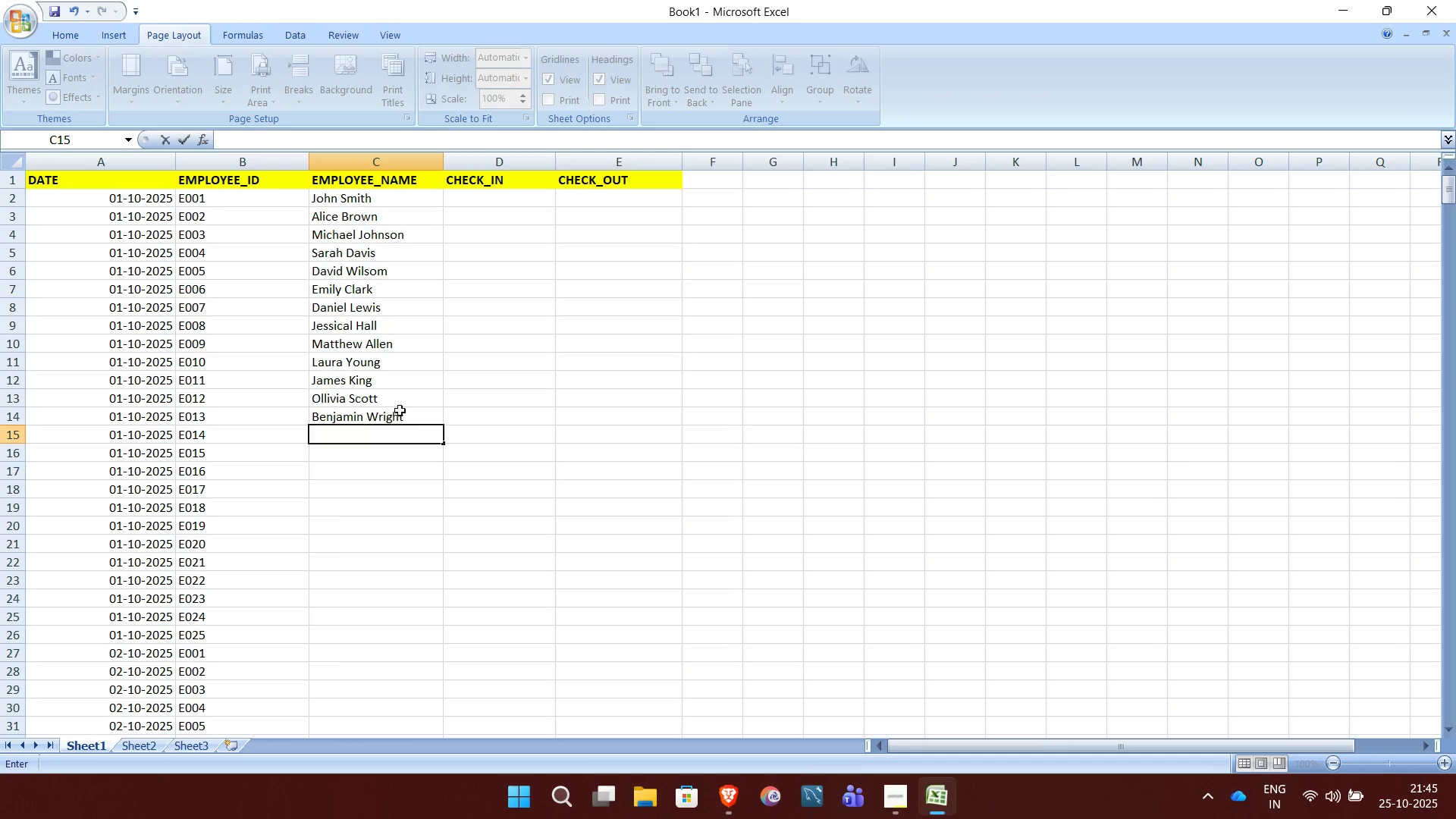 
key(CapsLock)
 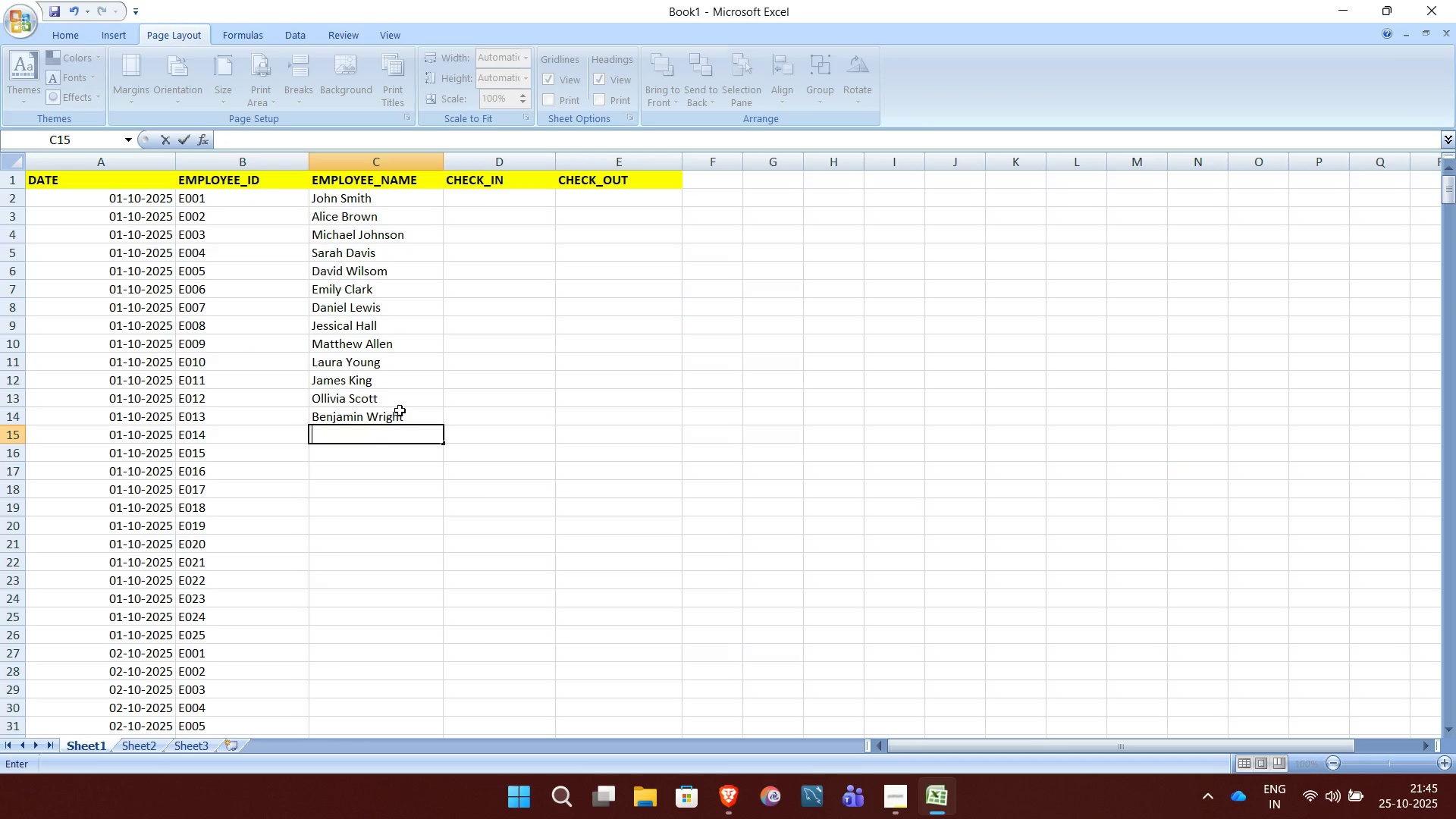 
key(S)
 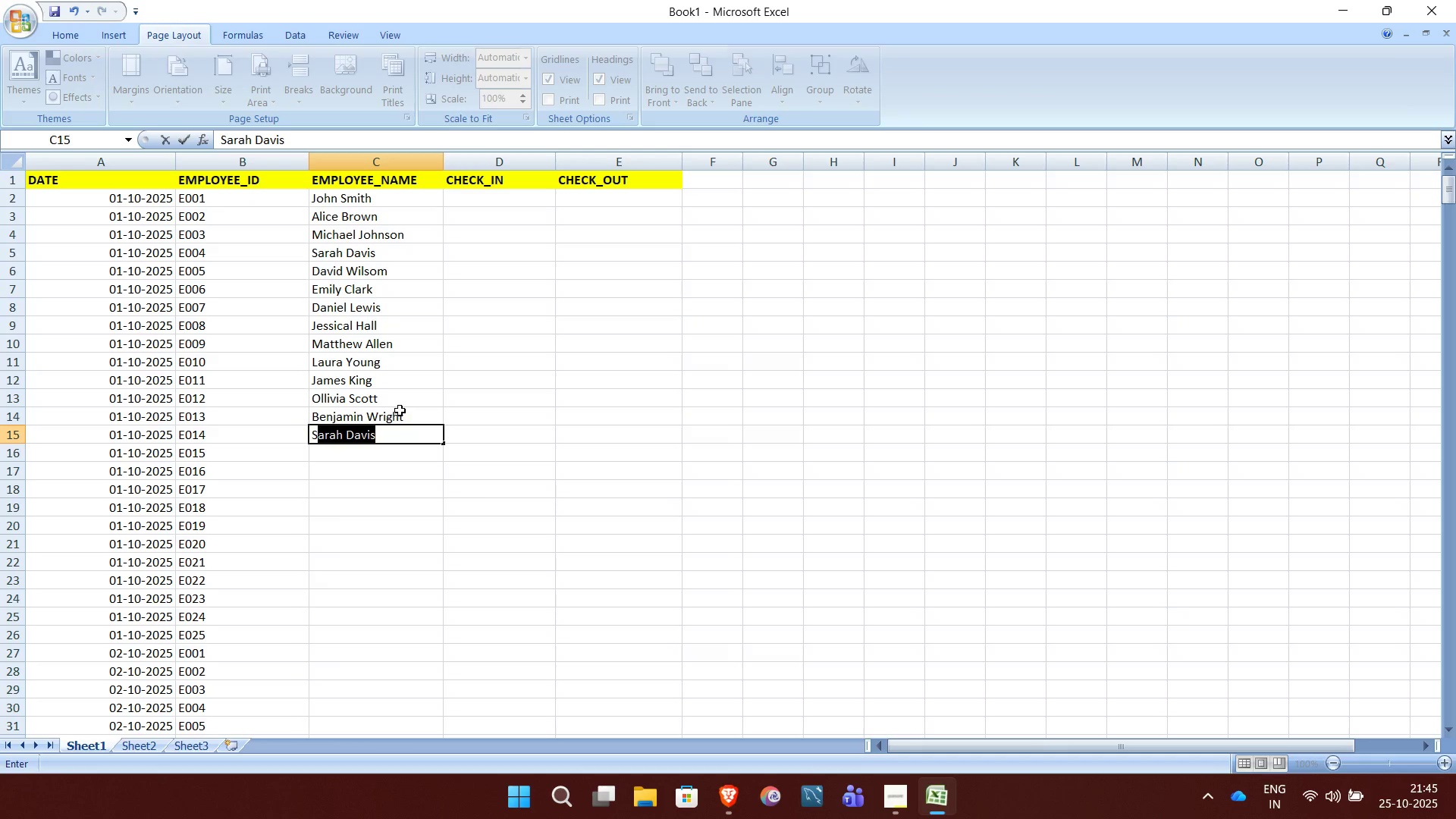 
key(Backspace)
 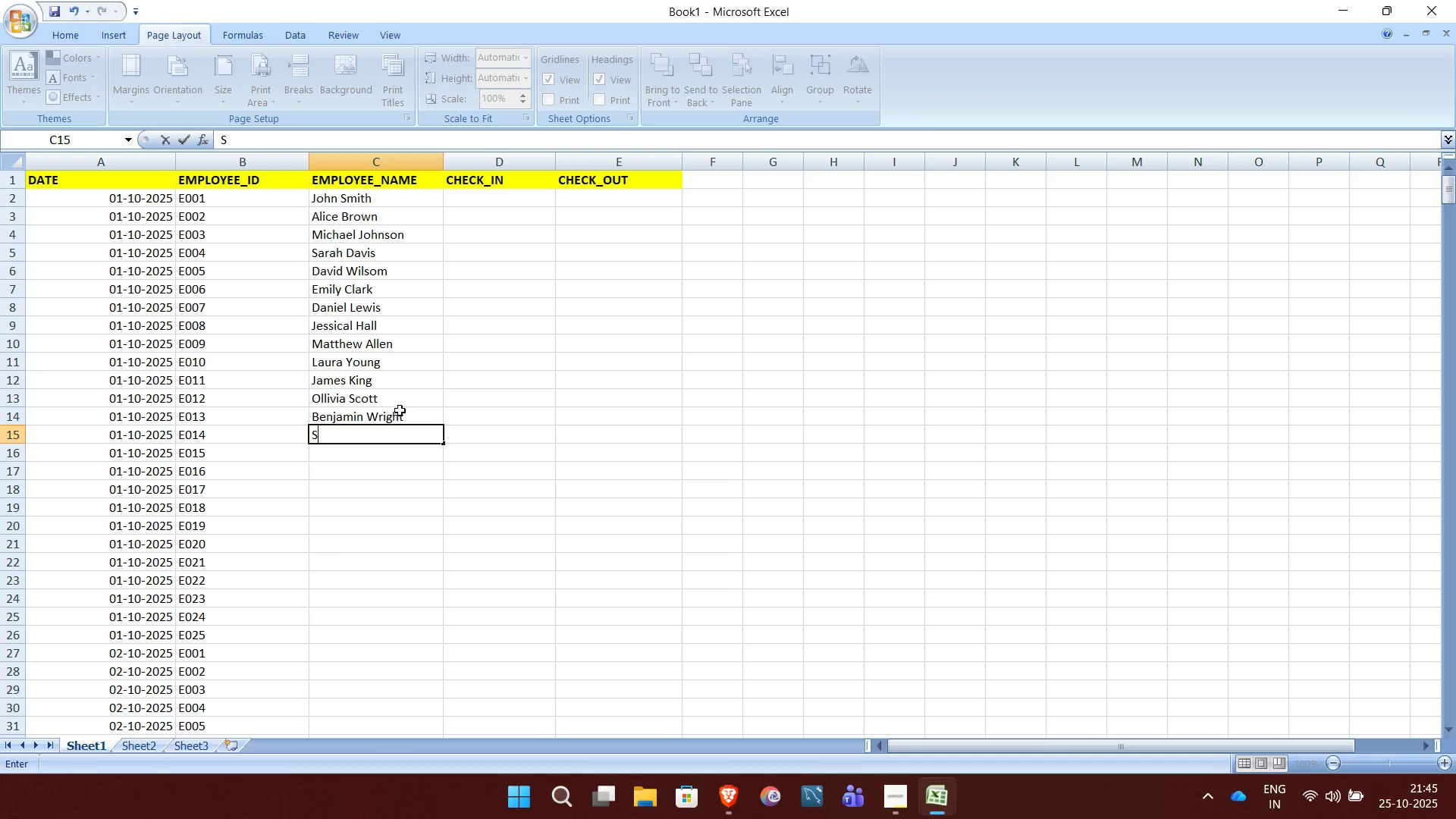 
type(OP)
key(Backspace)
key(Backspace)
type(op)
 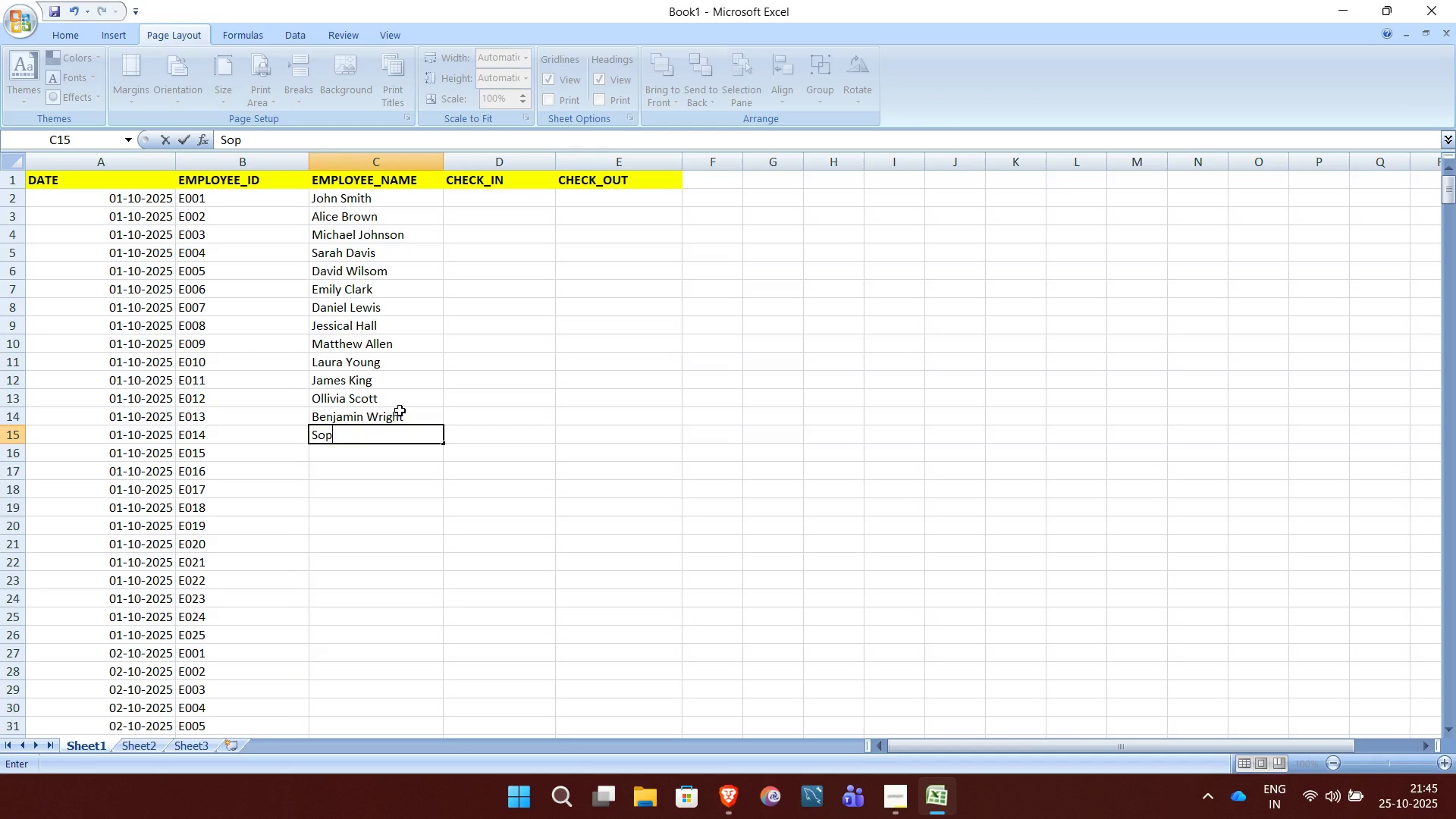 
type(hia Green )
key(NumpadEnter)
 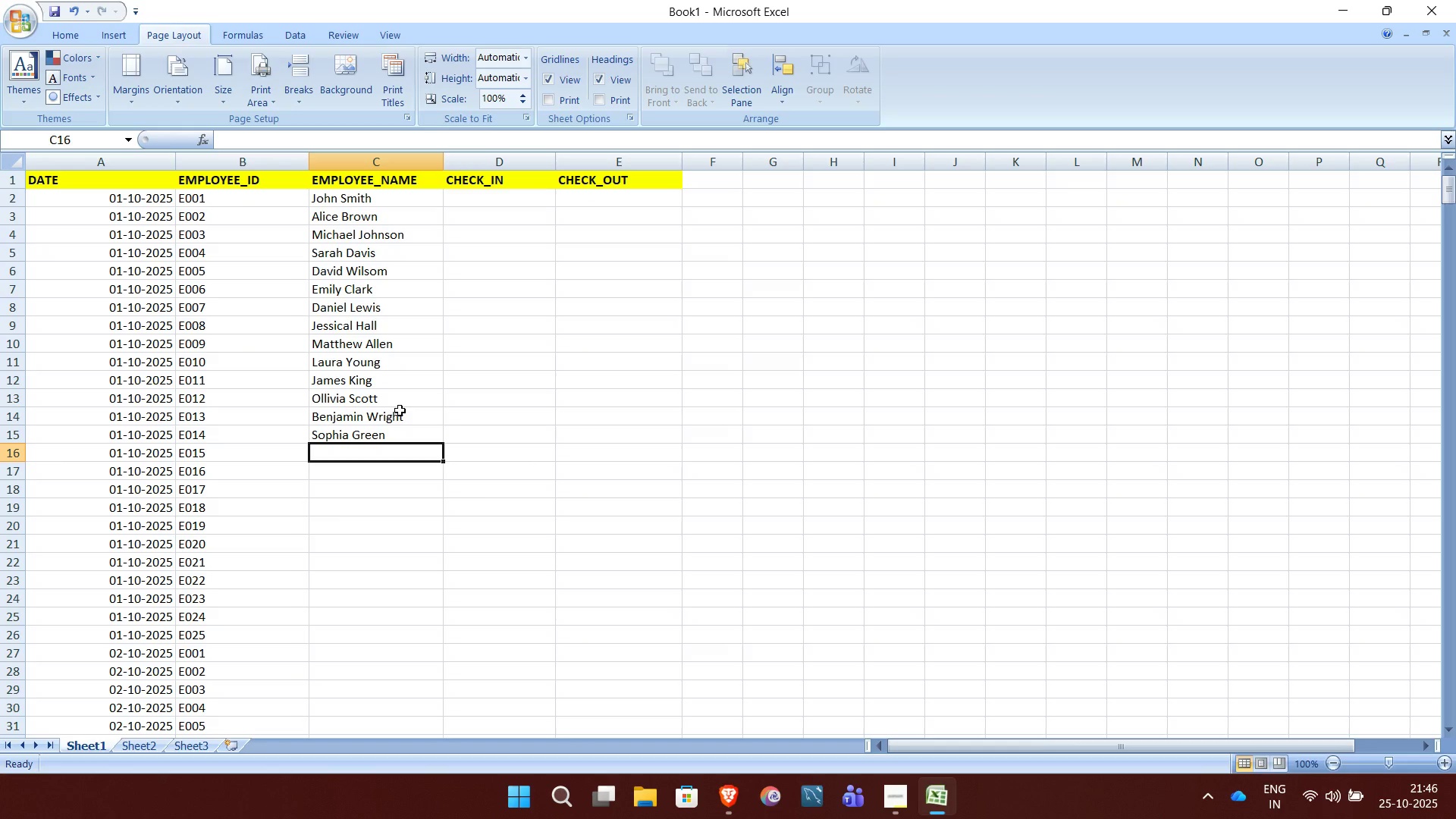 
type(Alex)
 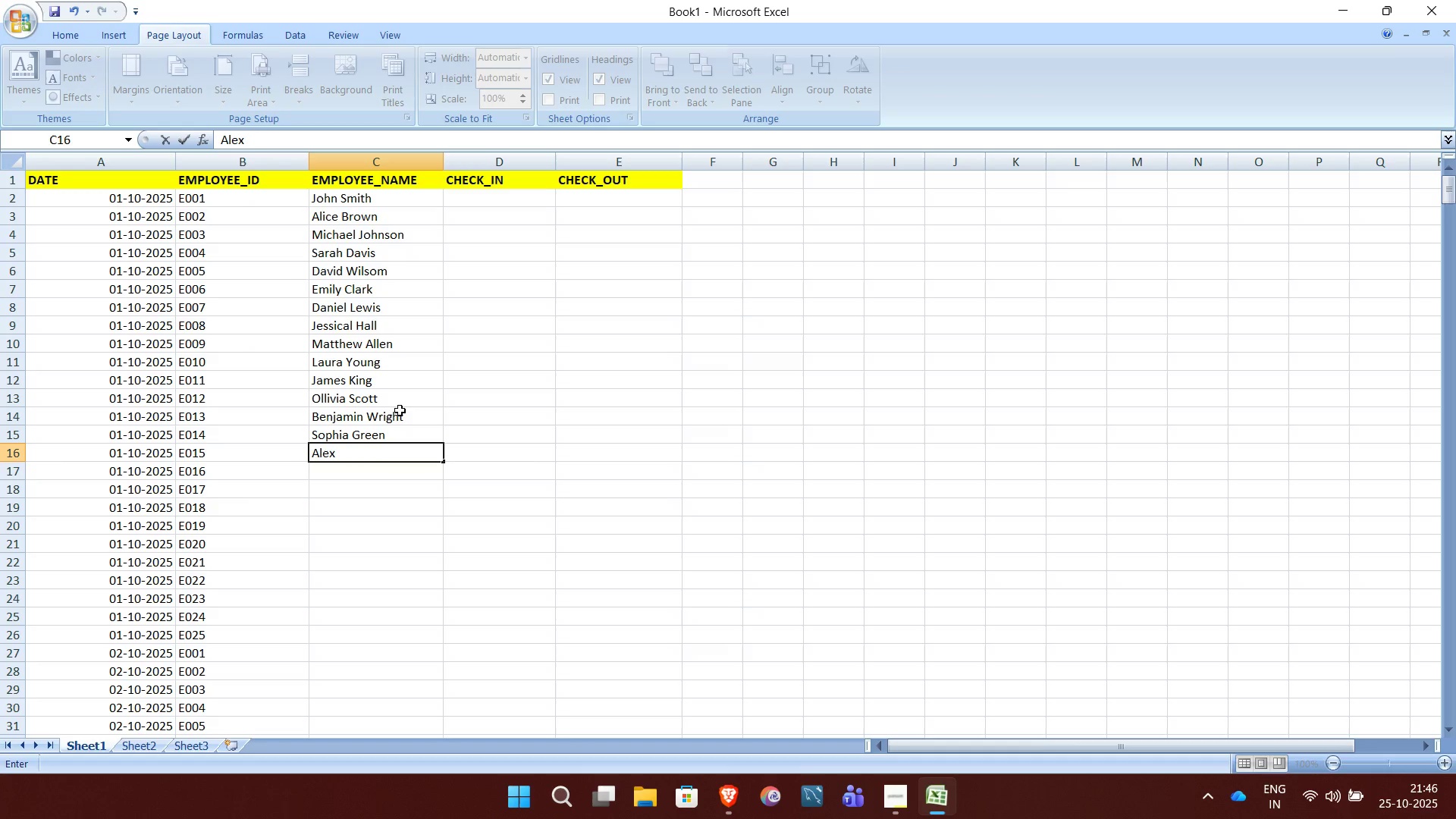 
type(ander )
 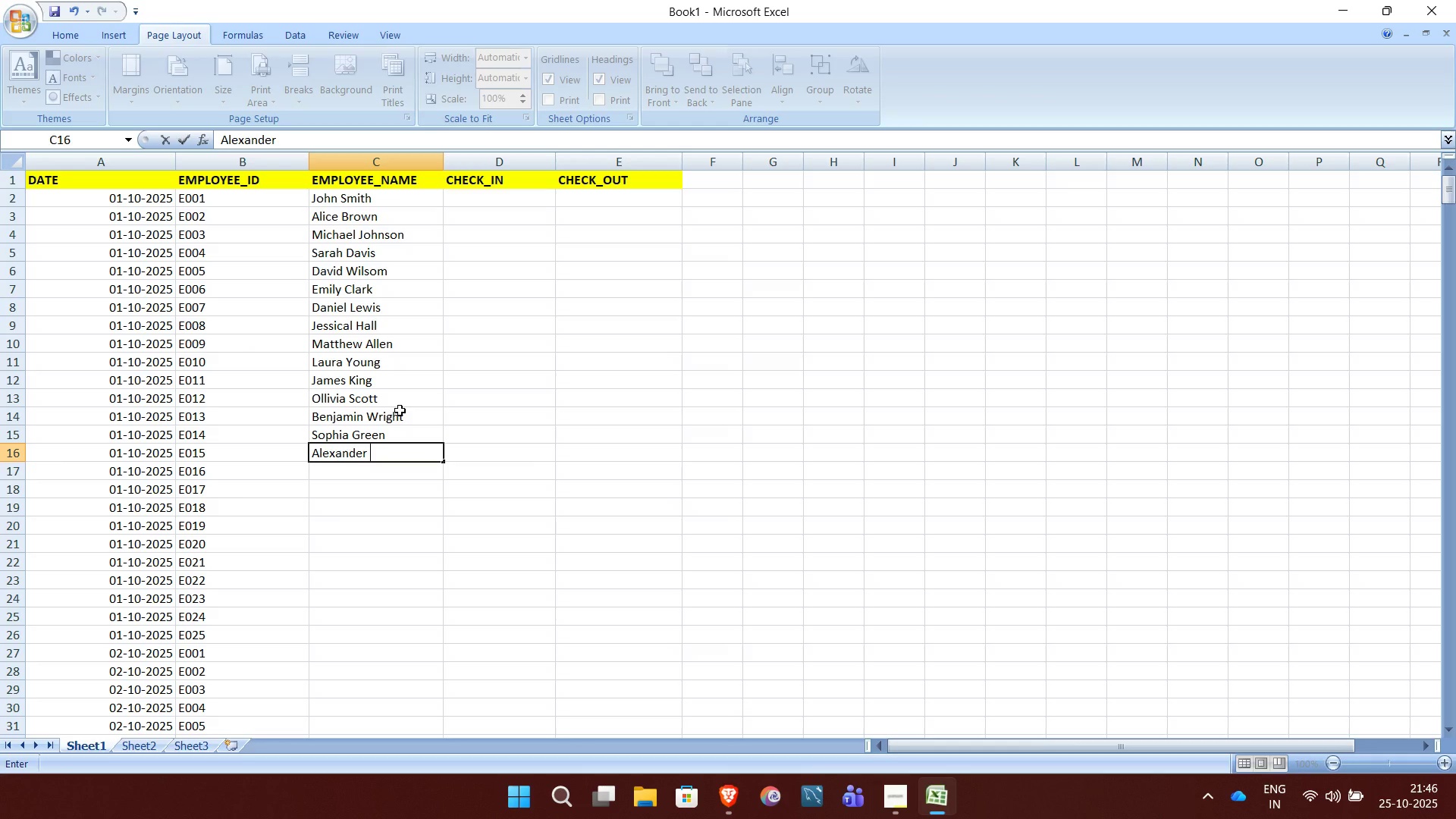 
key(B)
 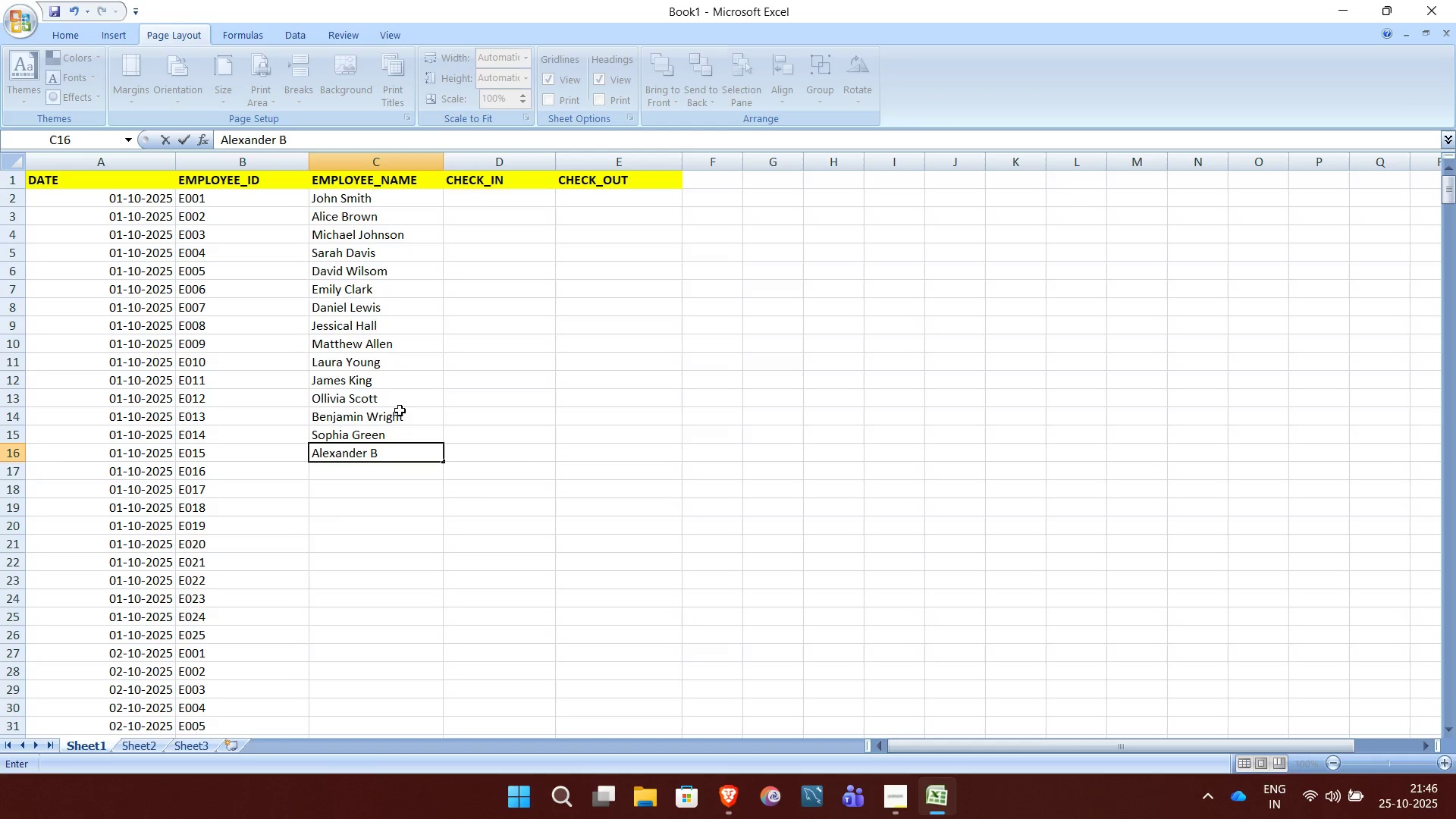 
key(CapsLock)
 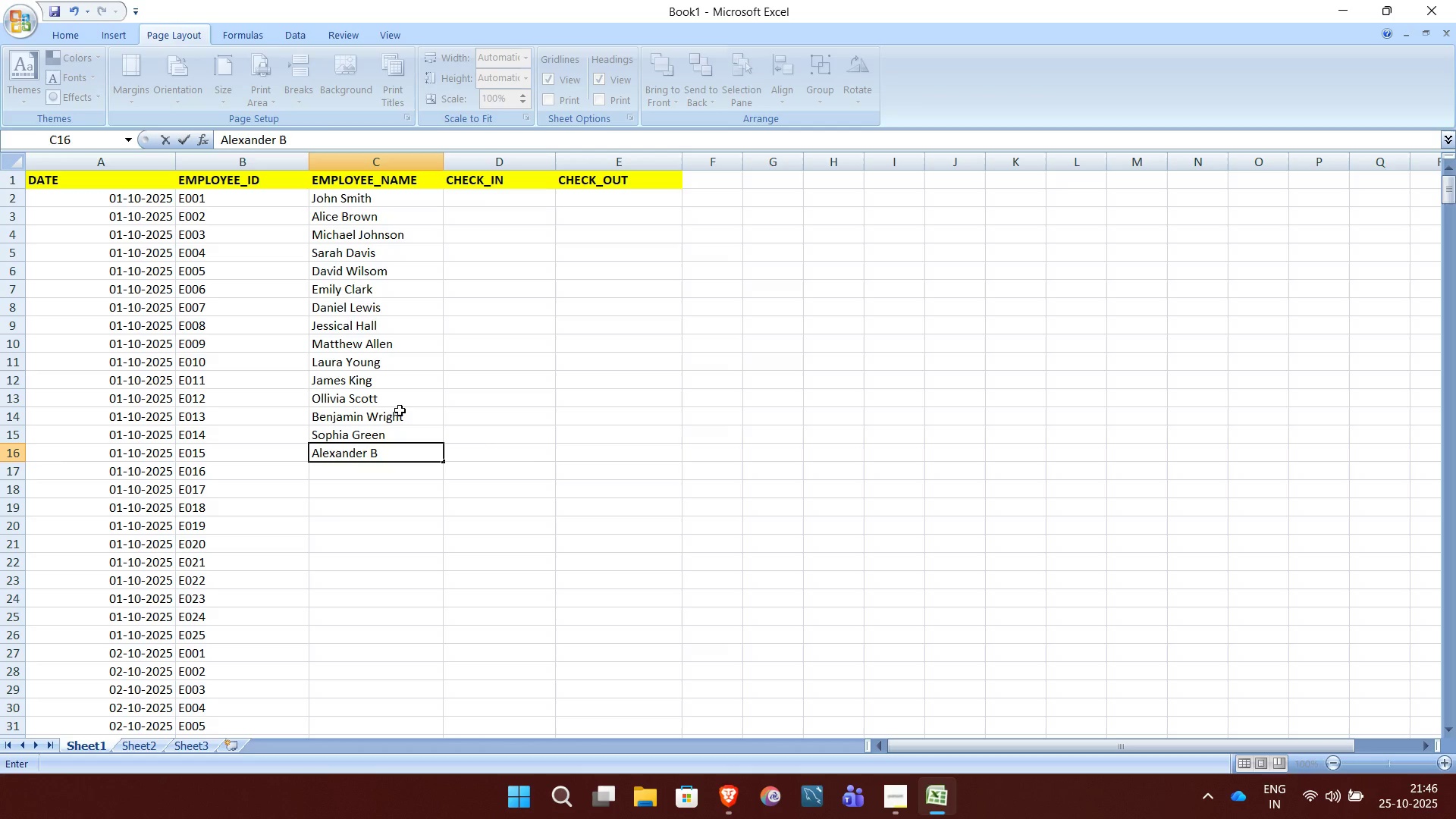 
key(A)
 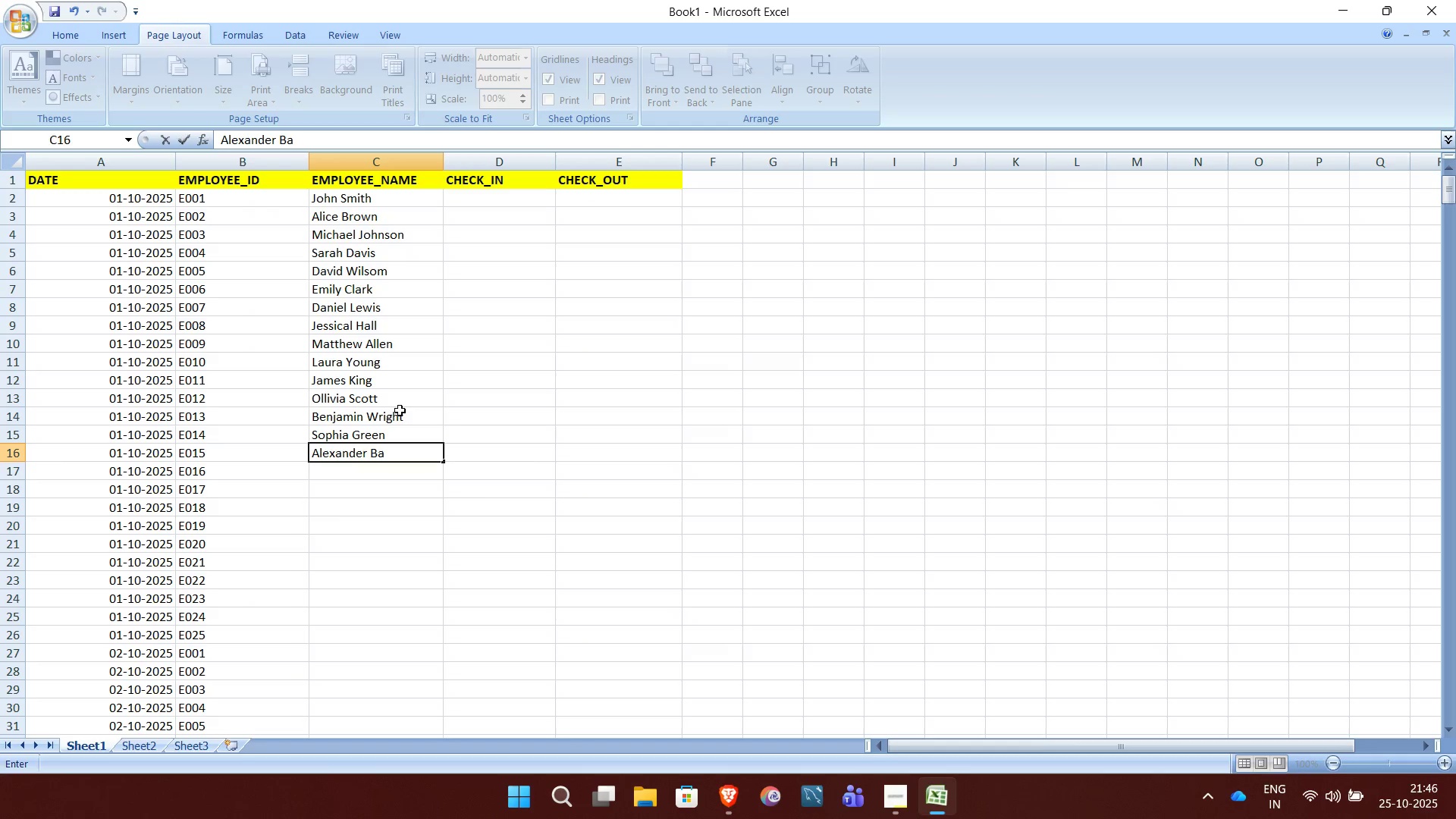 
type(ker)
 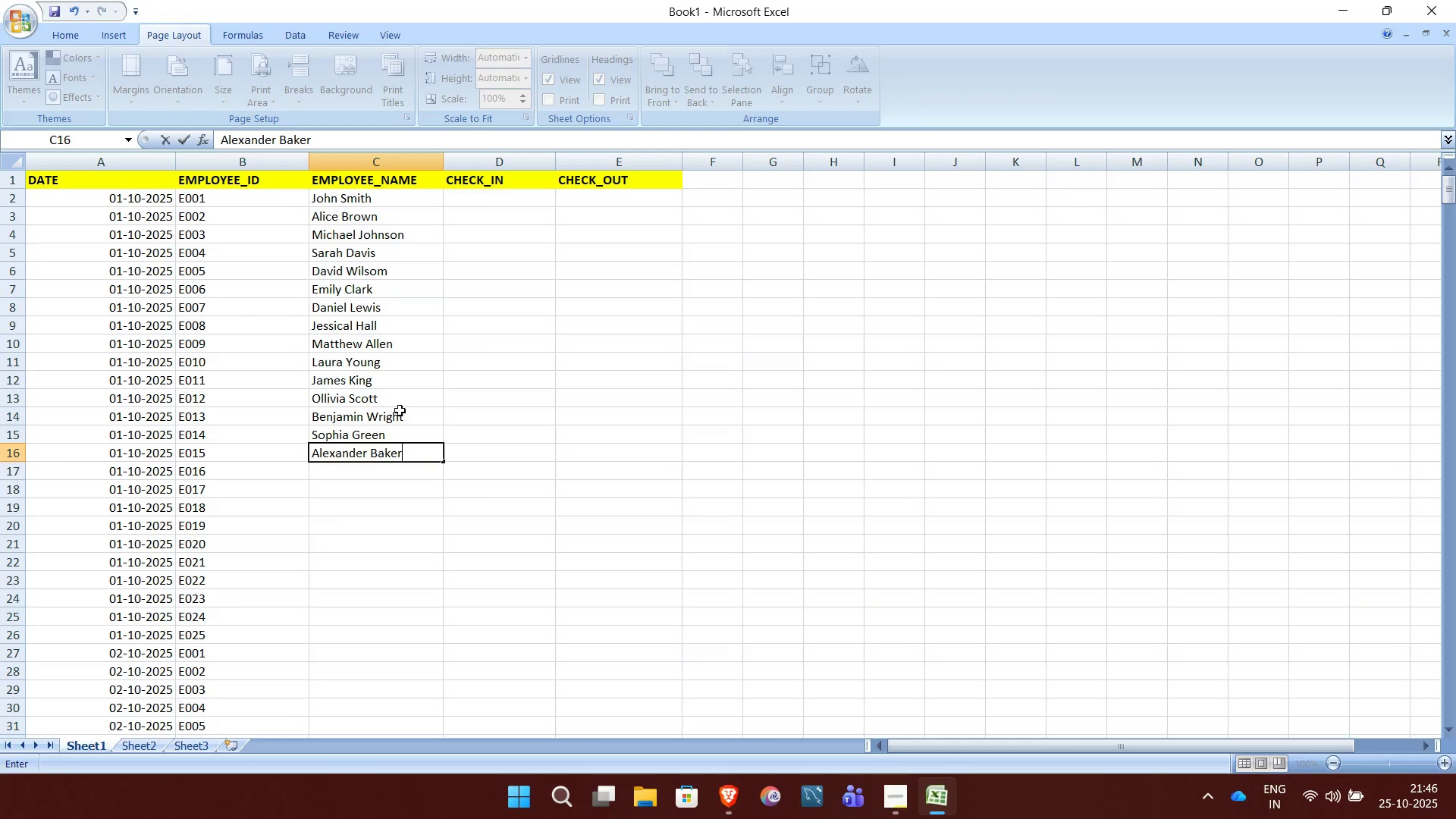 
key(NumpadEnter)
 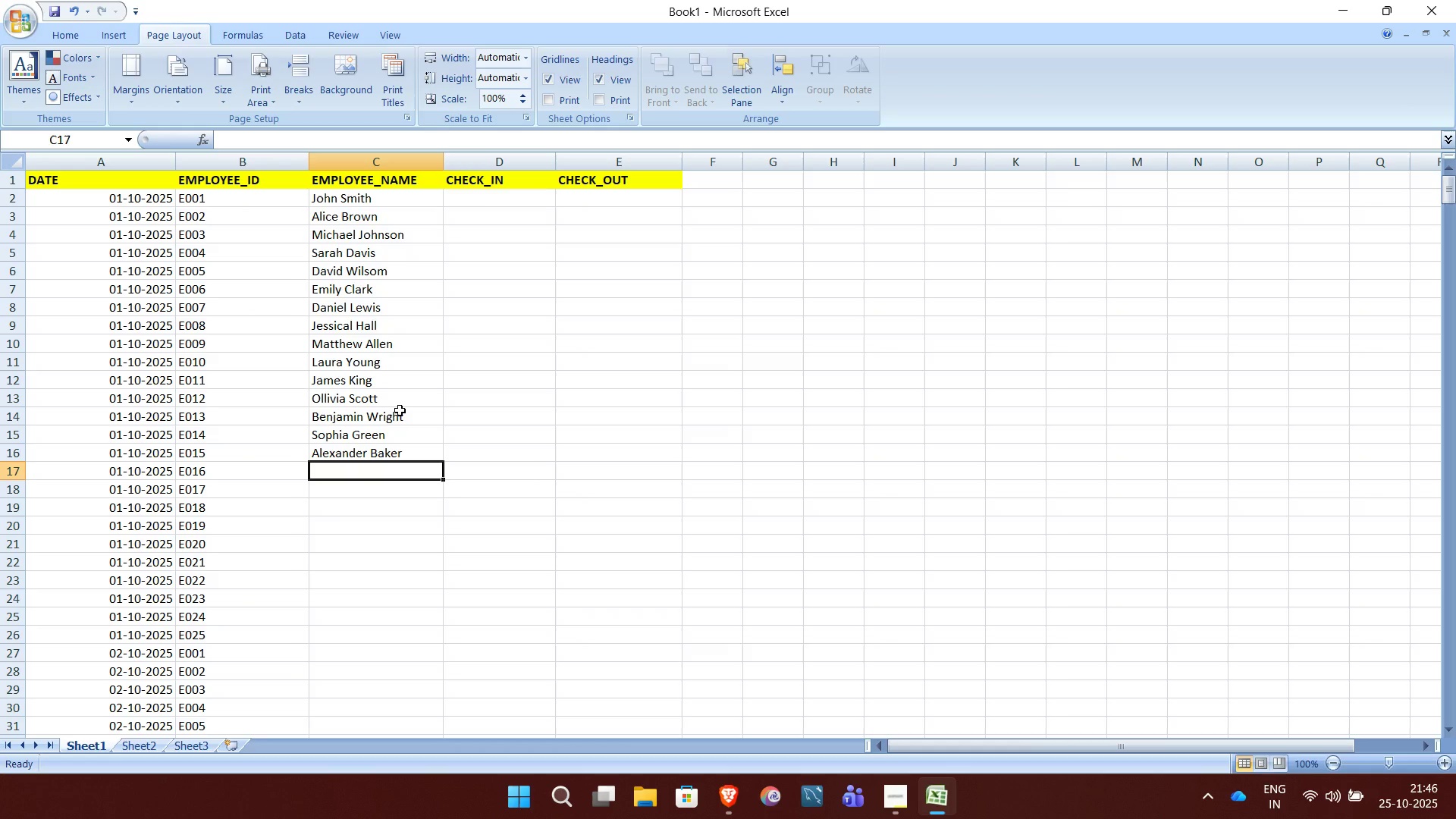 
type(Isa)
 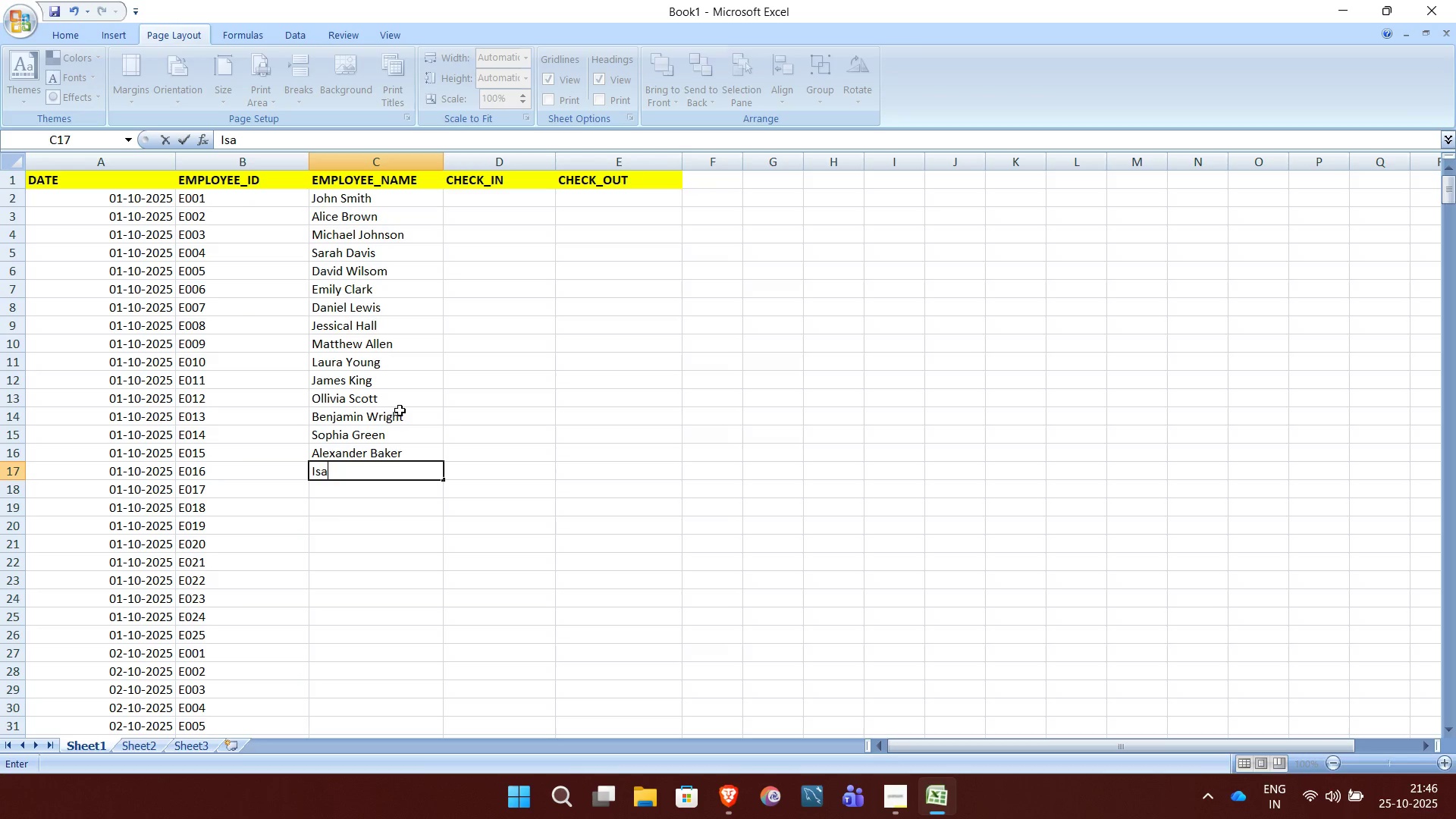 
type(bell)
 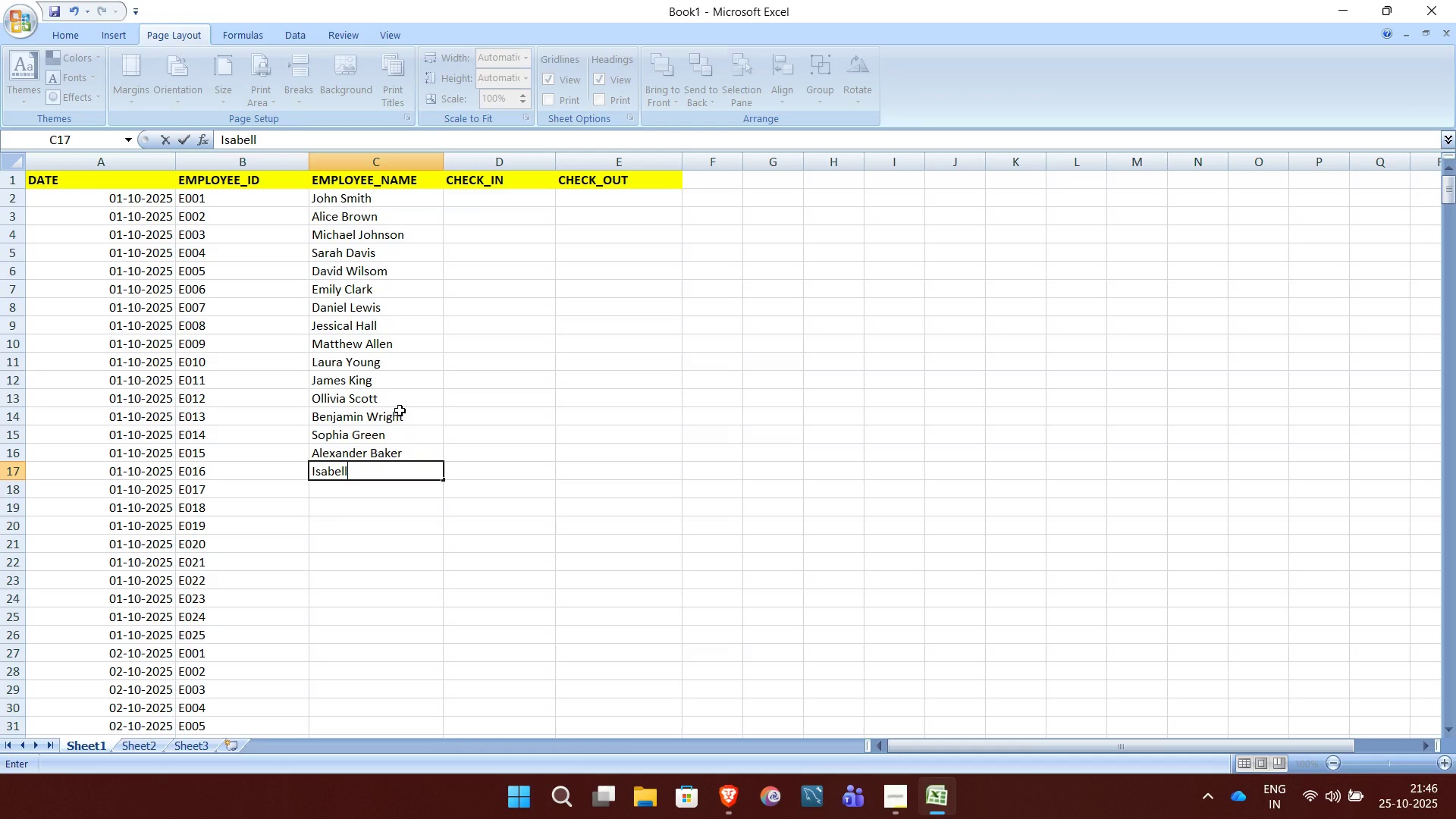 
key(A)
 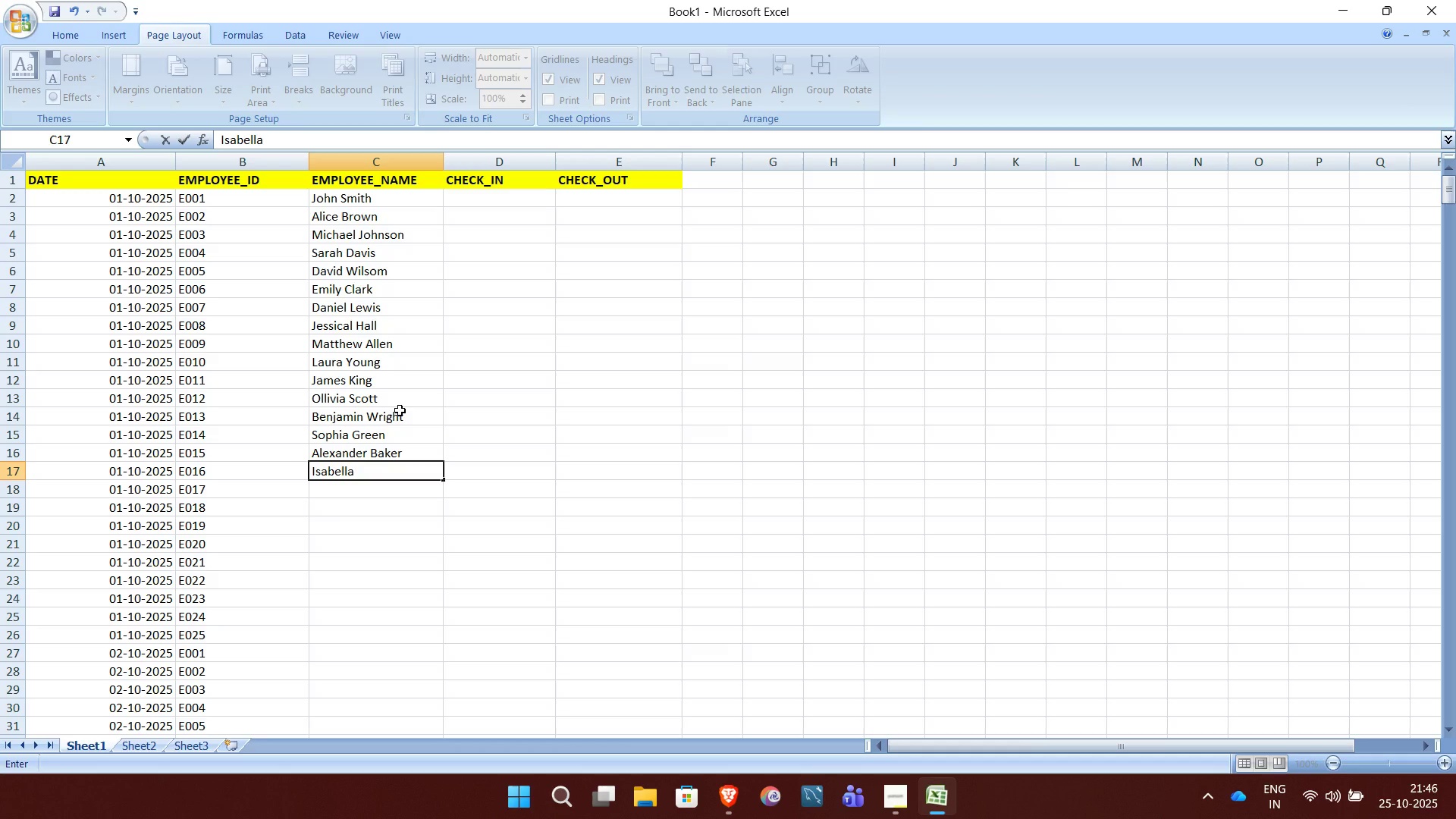 
key(Space)
 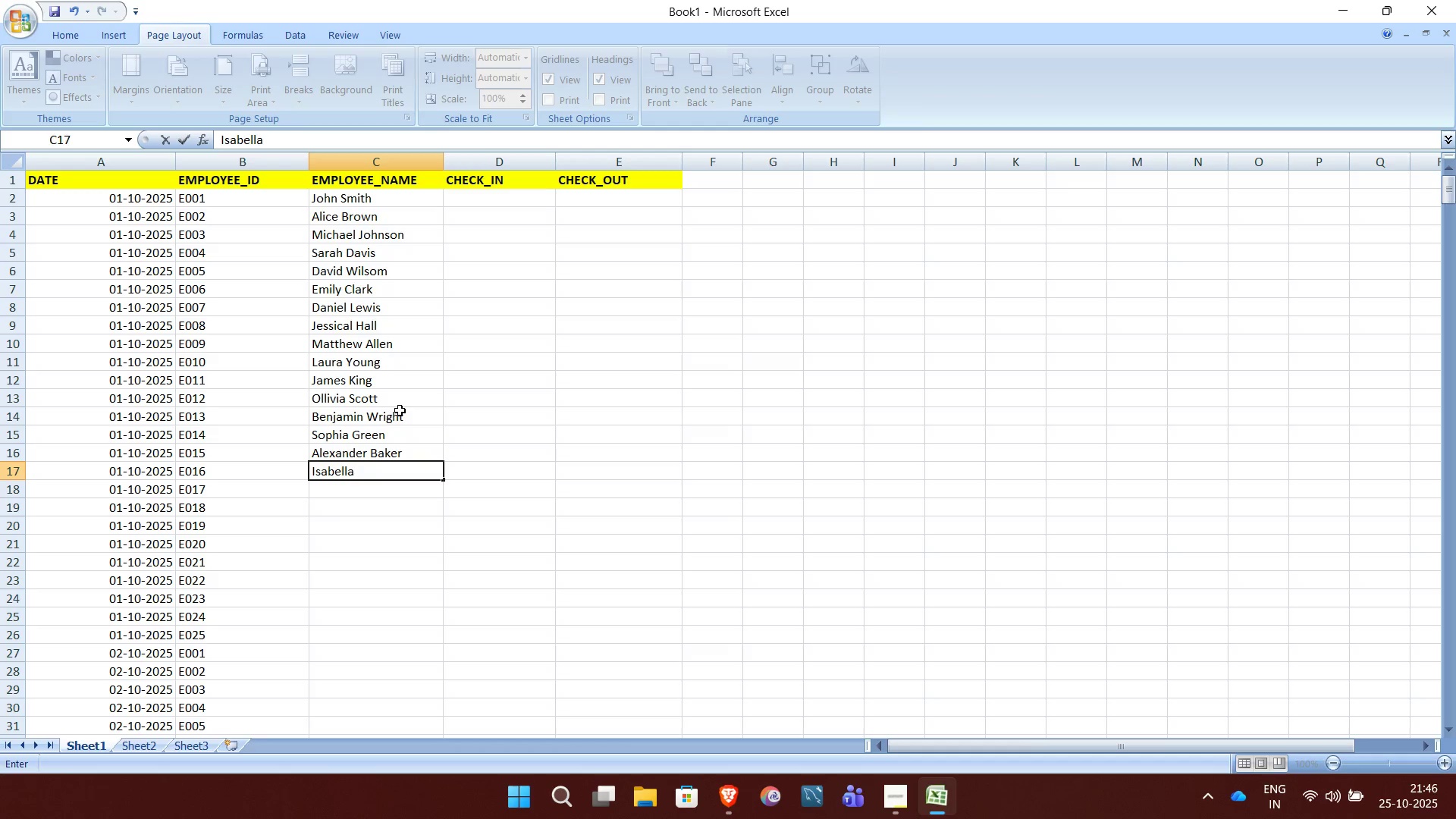 
key(CapsLock)
 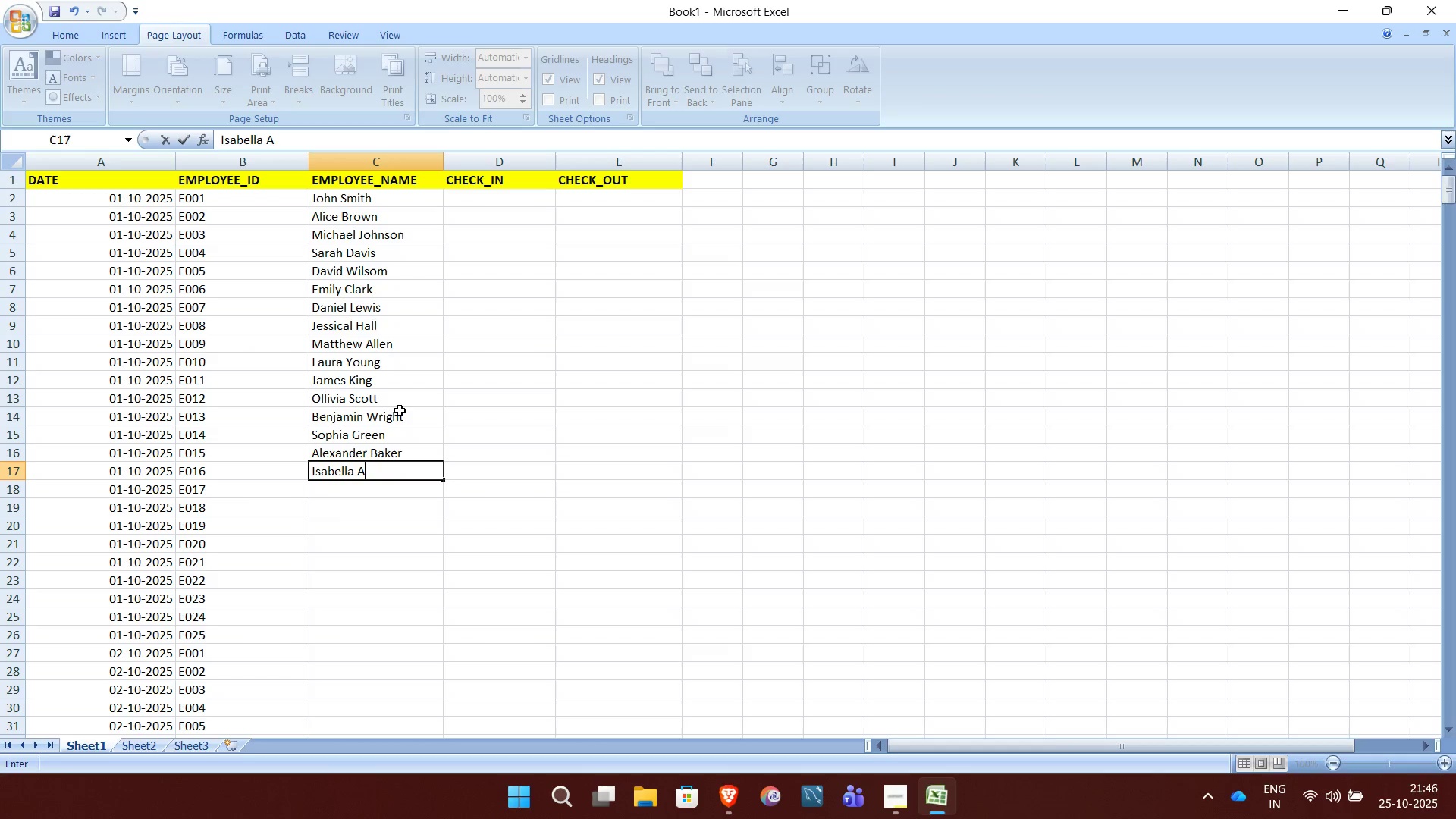 
key(A)
 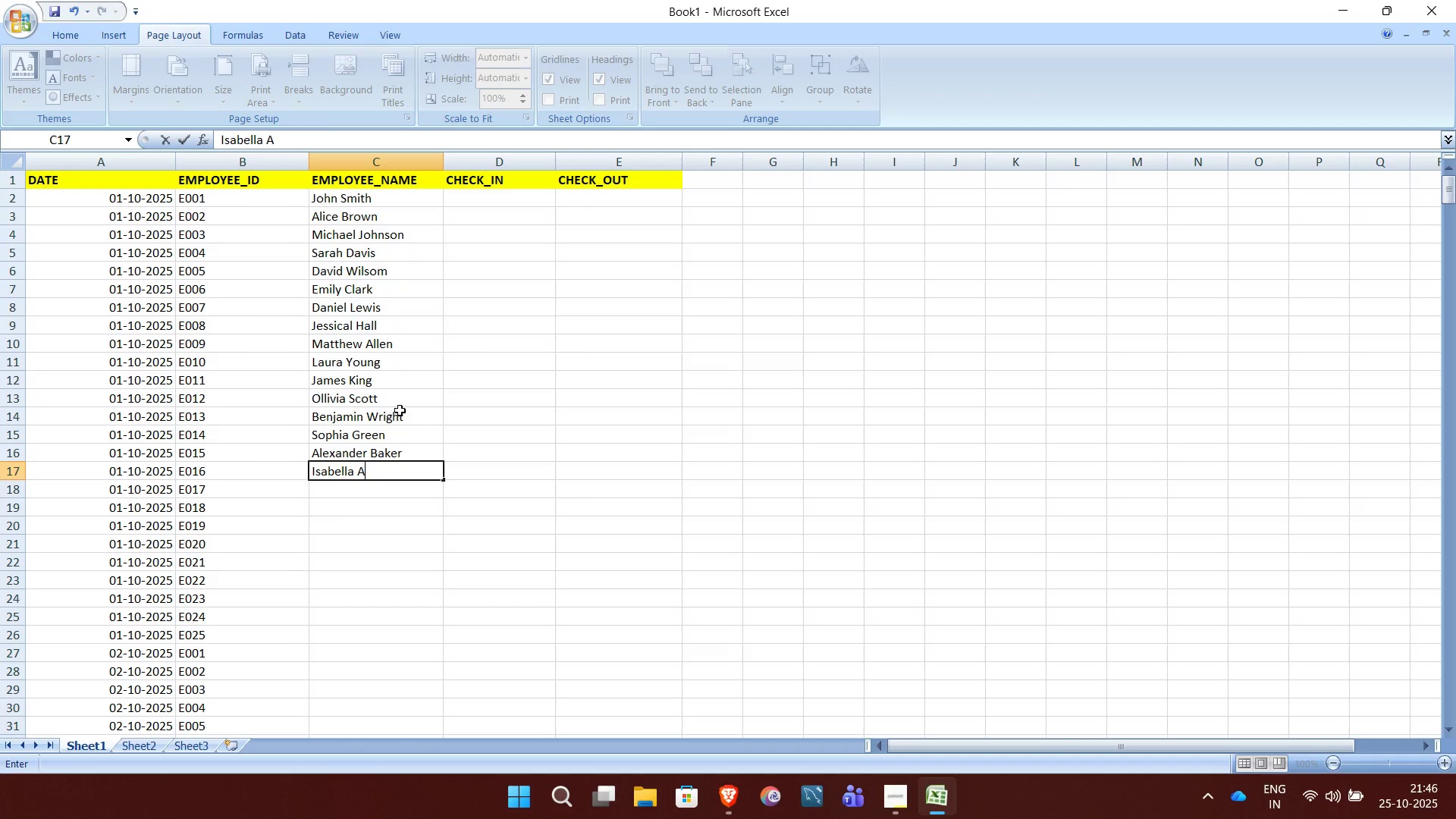 
key(CapsLock)
 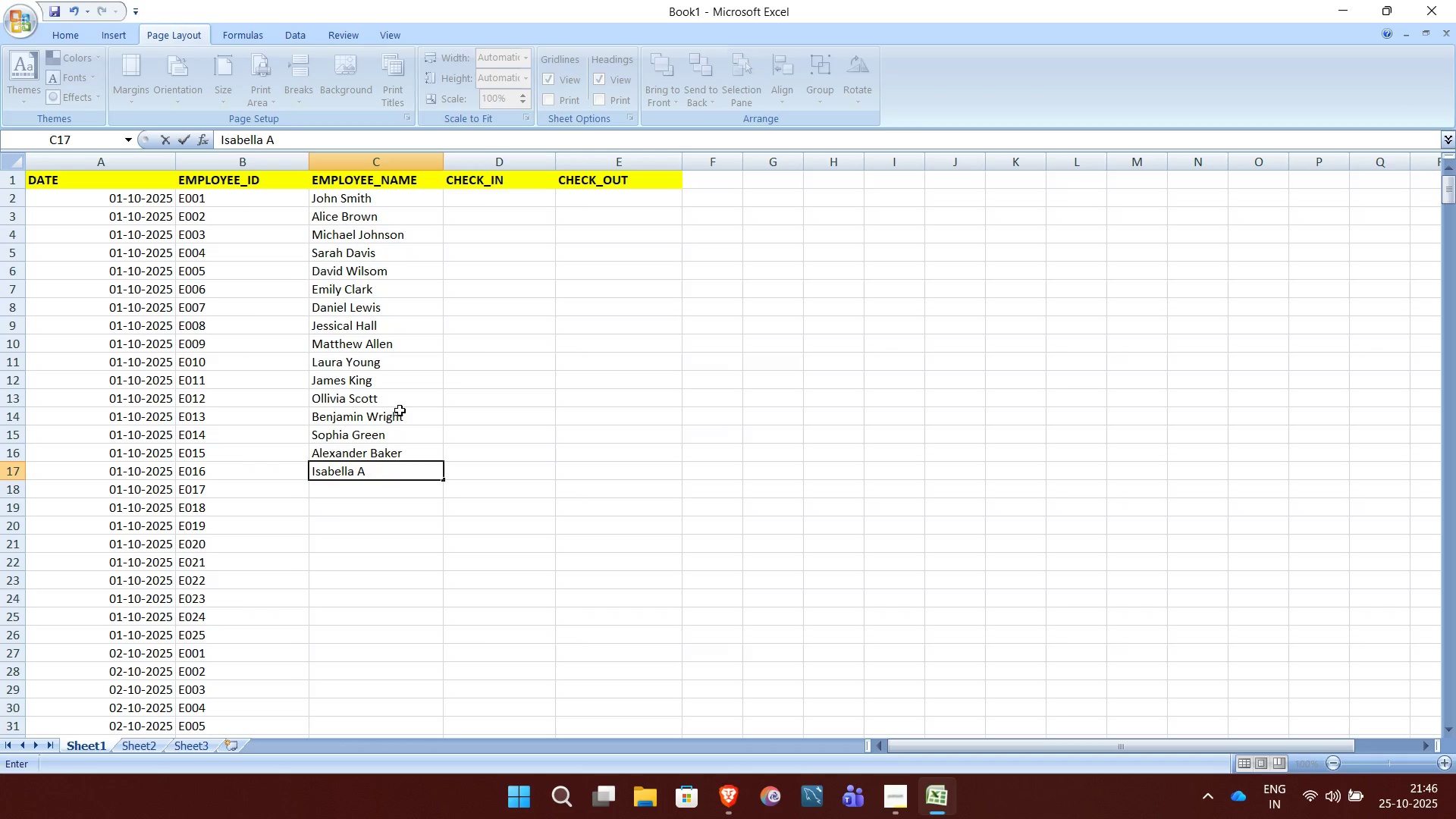 
key(D)
 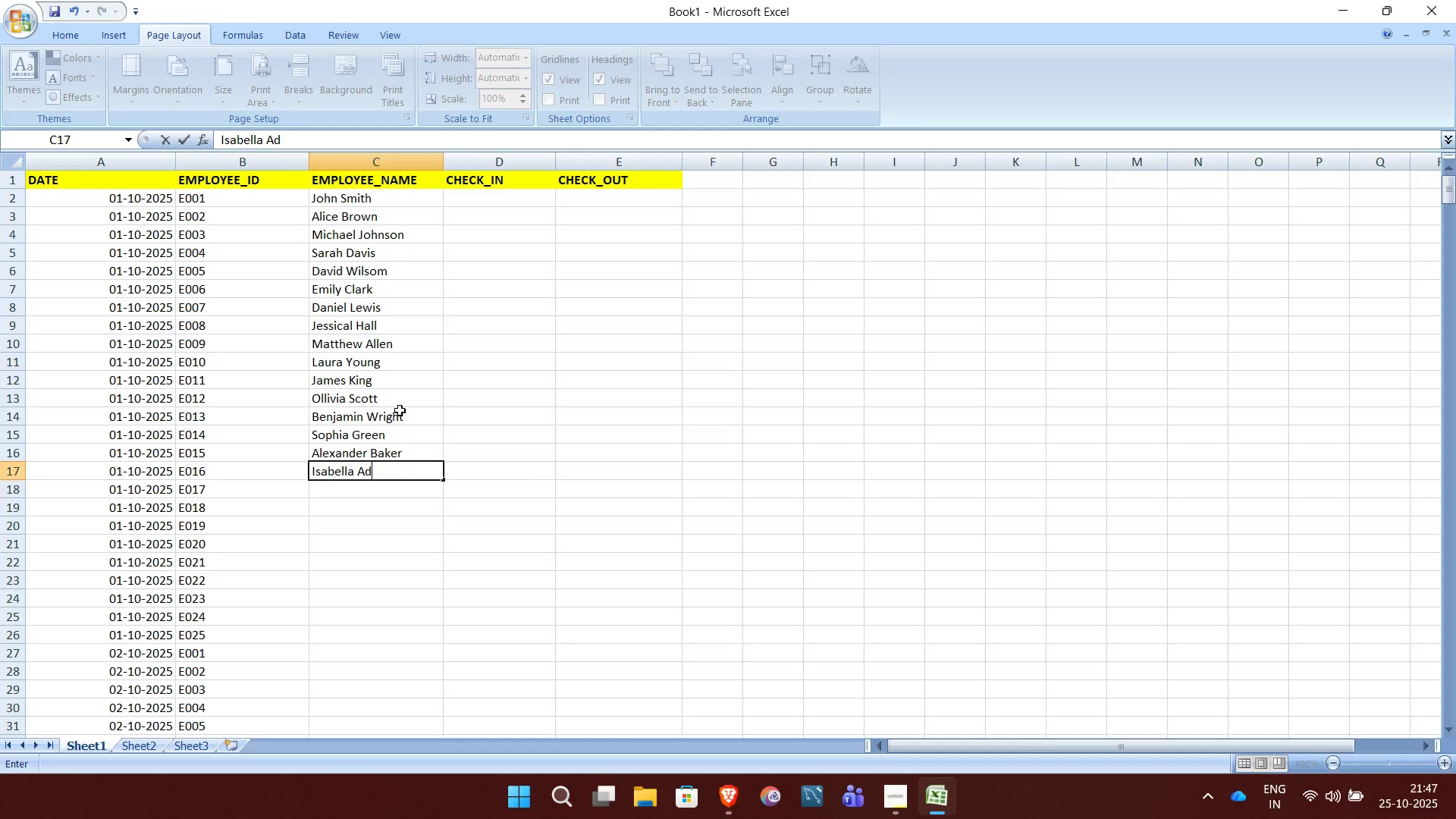 
type(ams)
 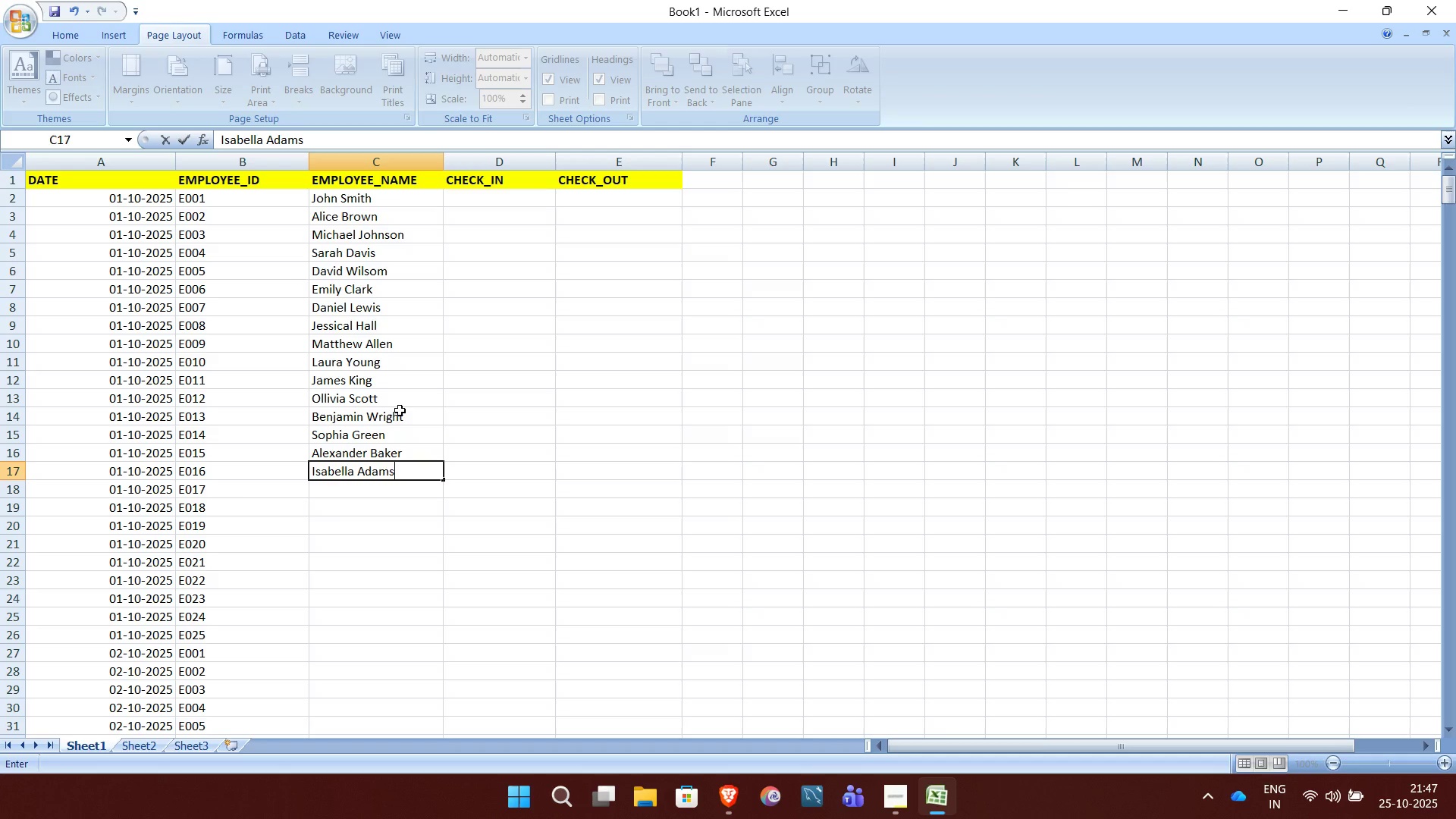 
key(NumpadEnter)
 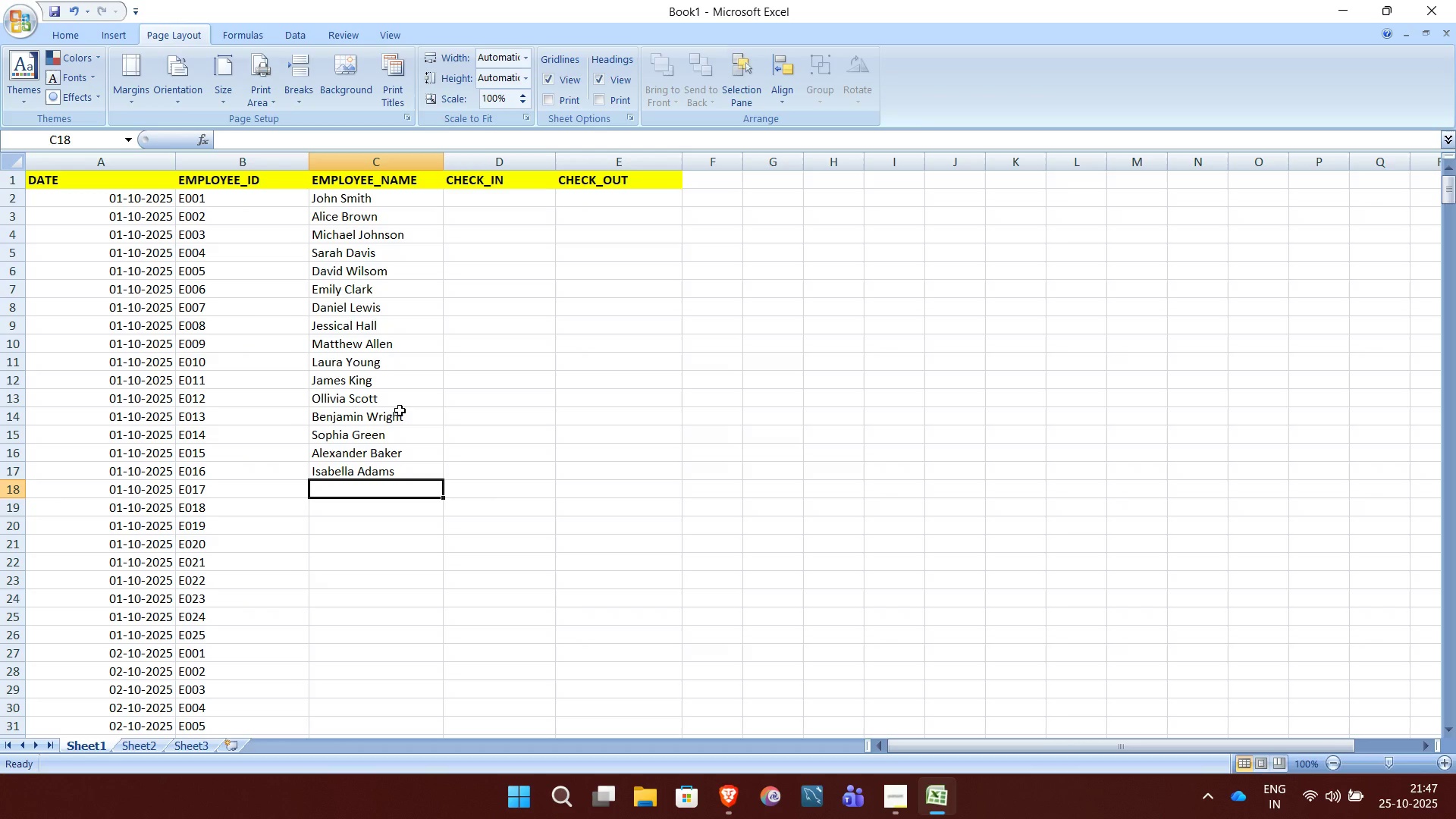 
key(CapsLock)
 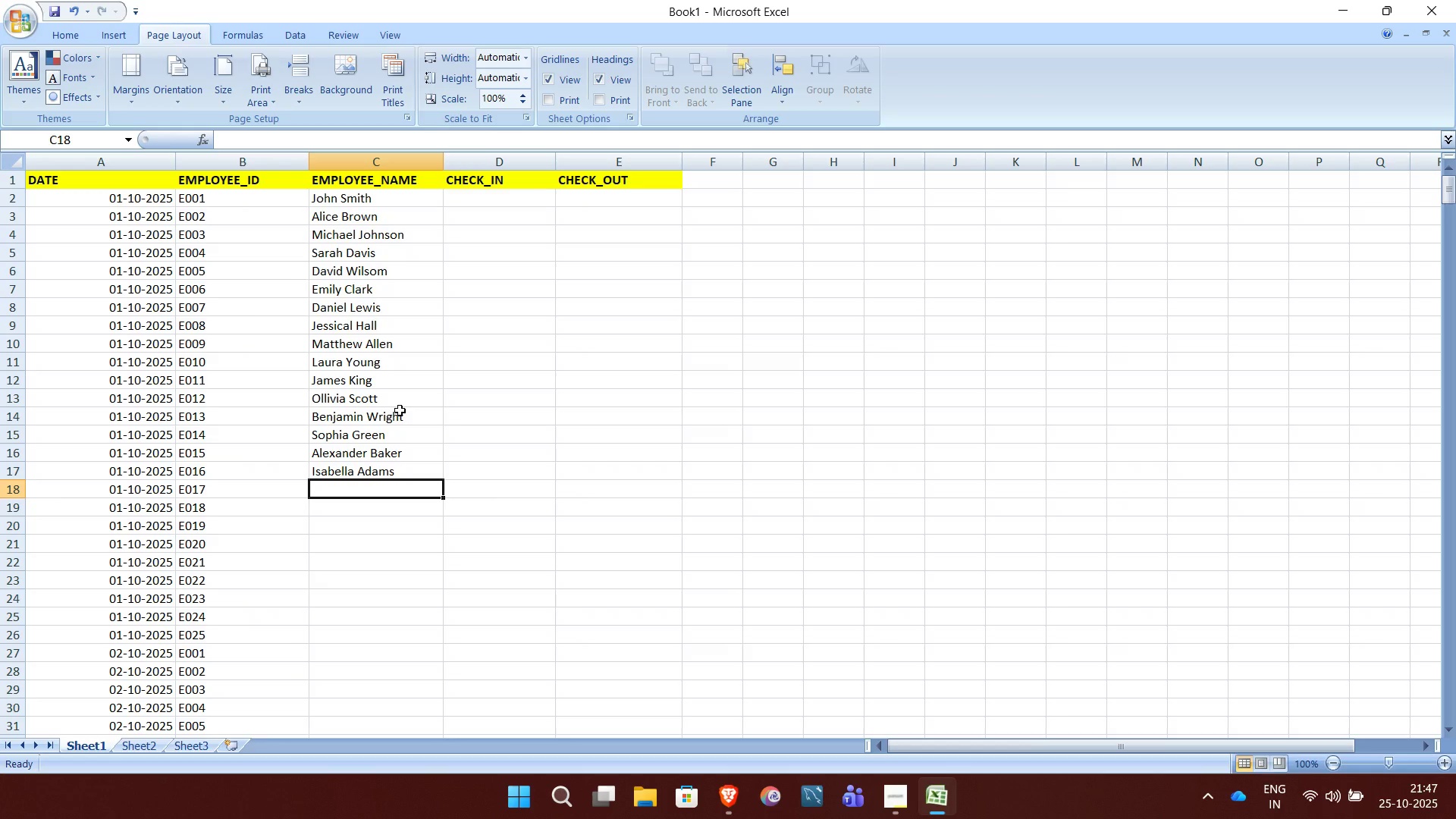 
type(WI)
 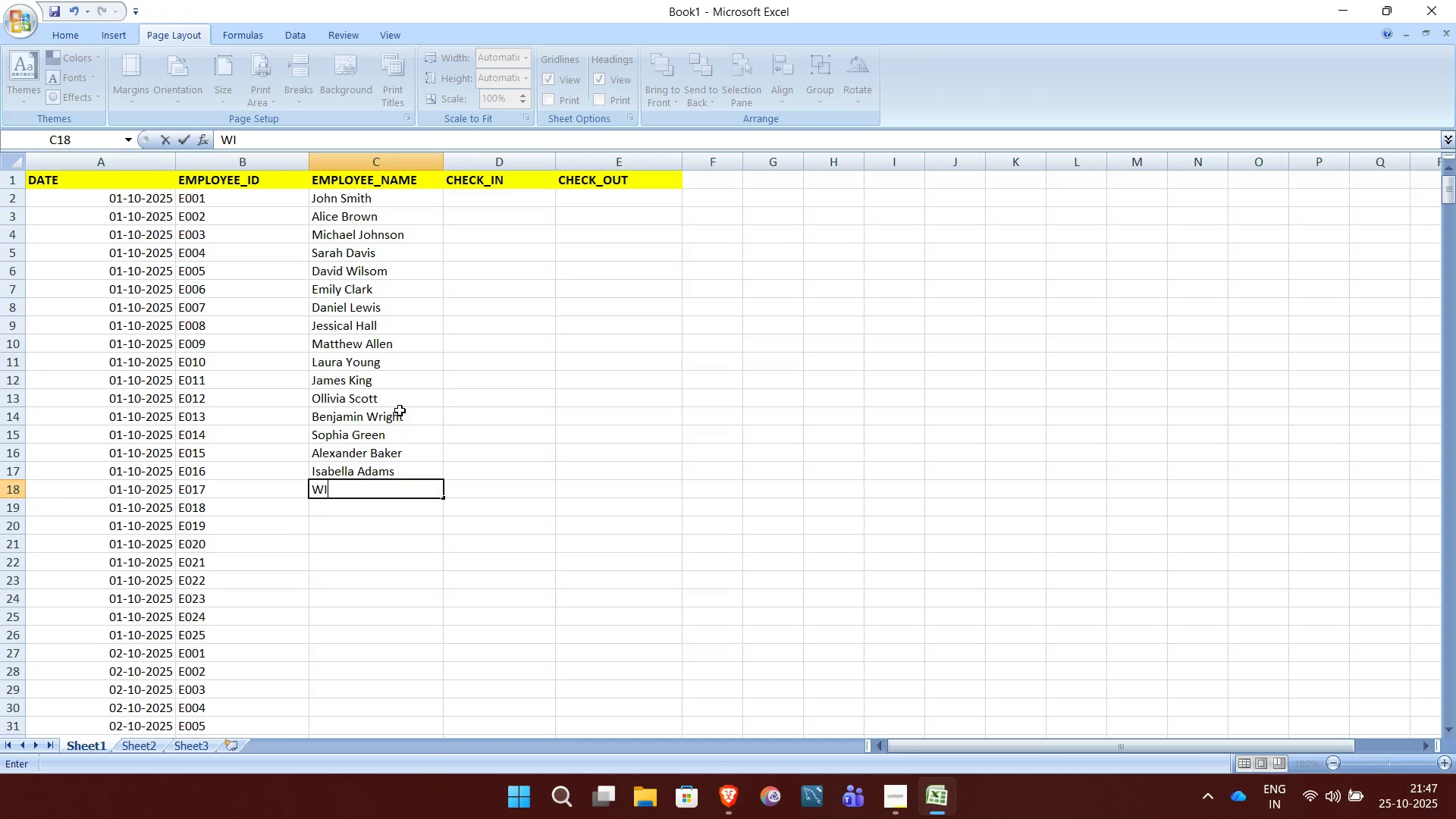 
type(LL)
key(Backspace)
key(Backspace)
key(Backspace)
type(illiam)
 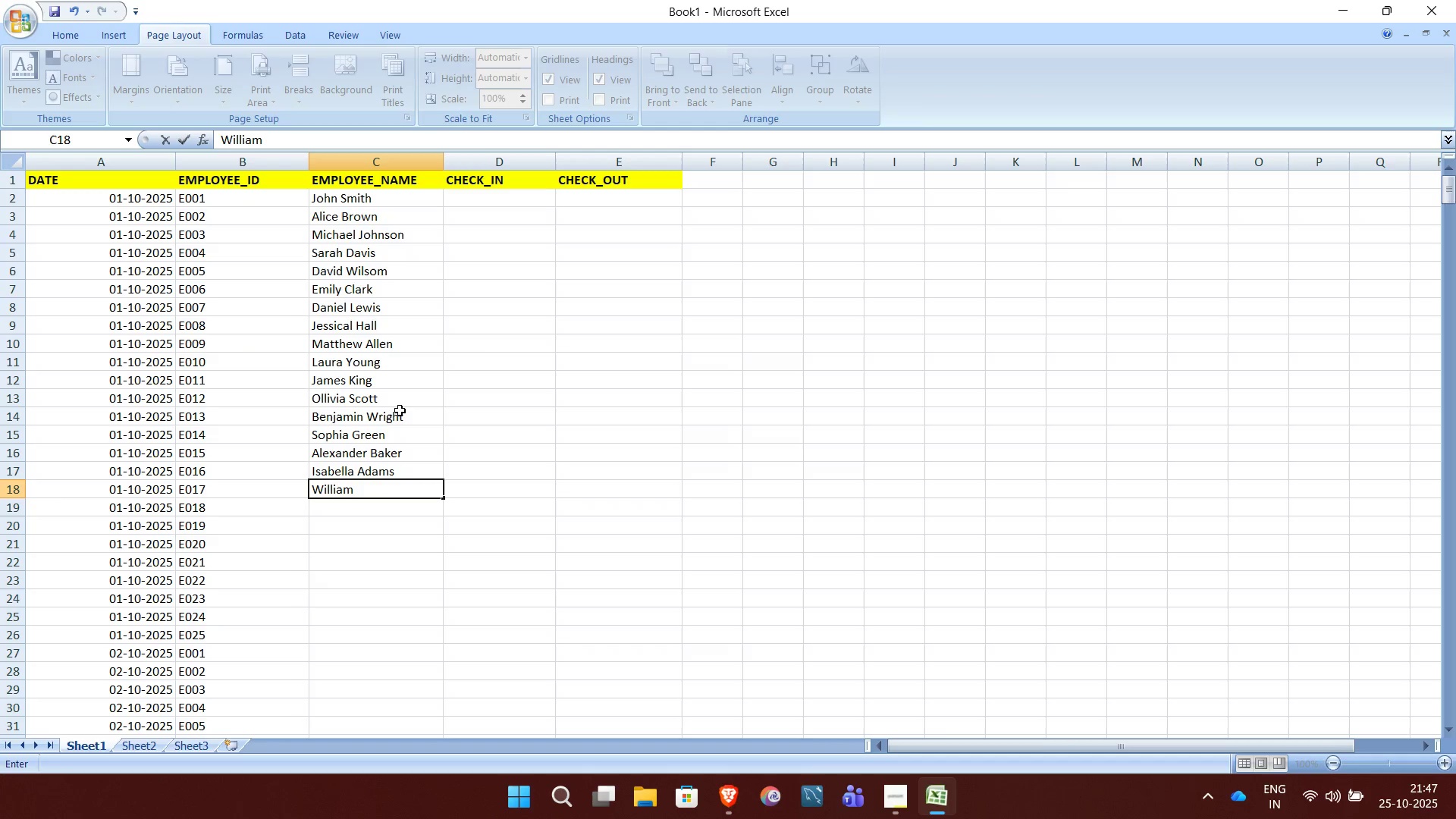 
key(Space)
 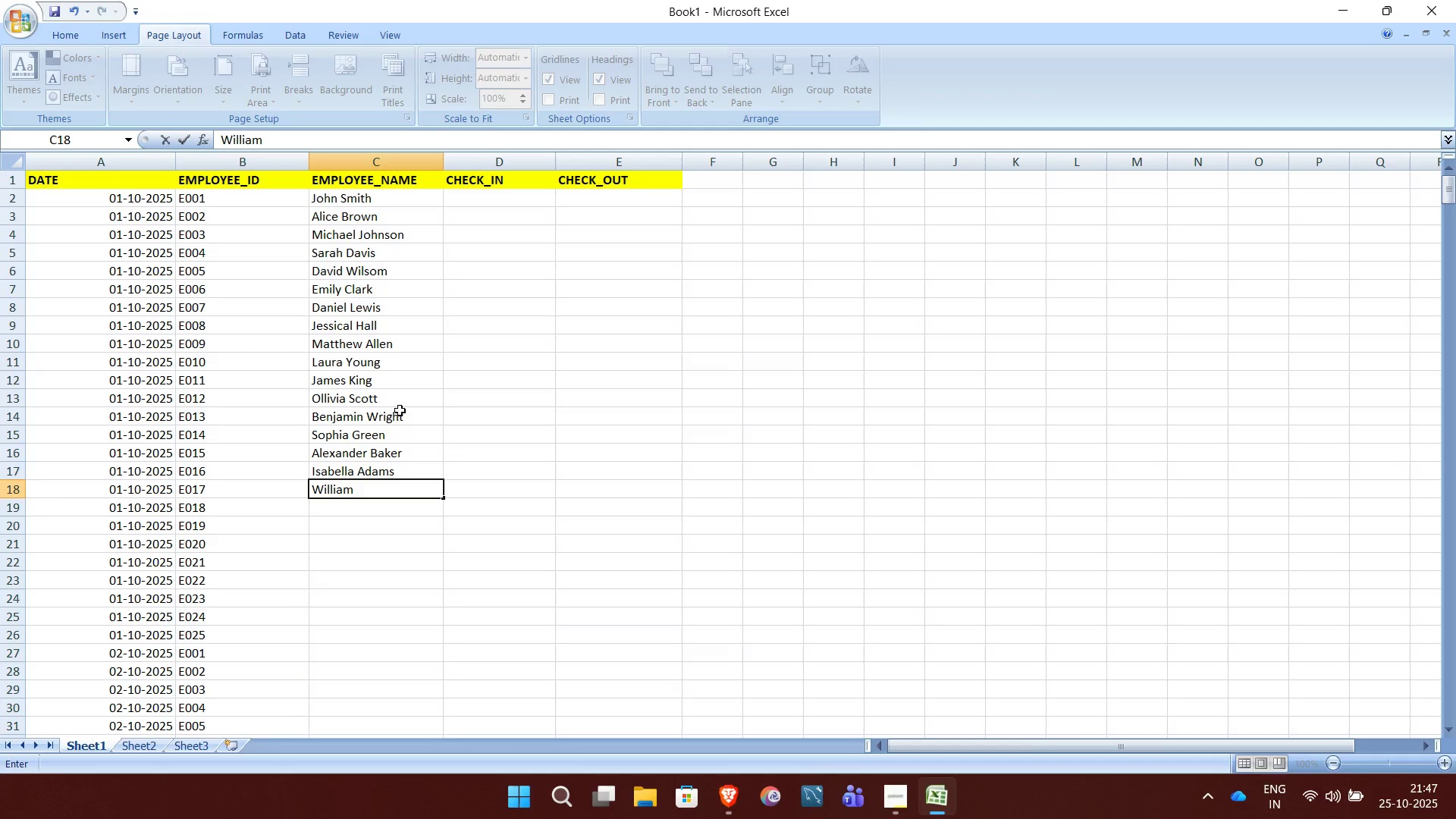 
key(CapsLock)
 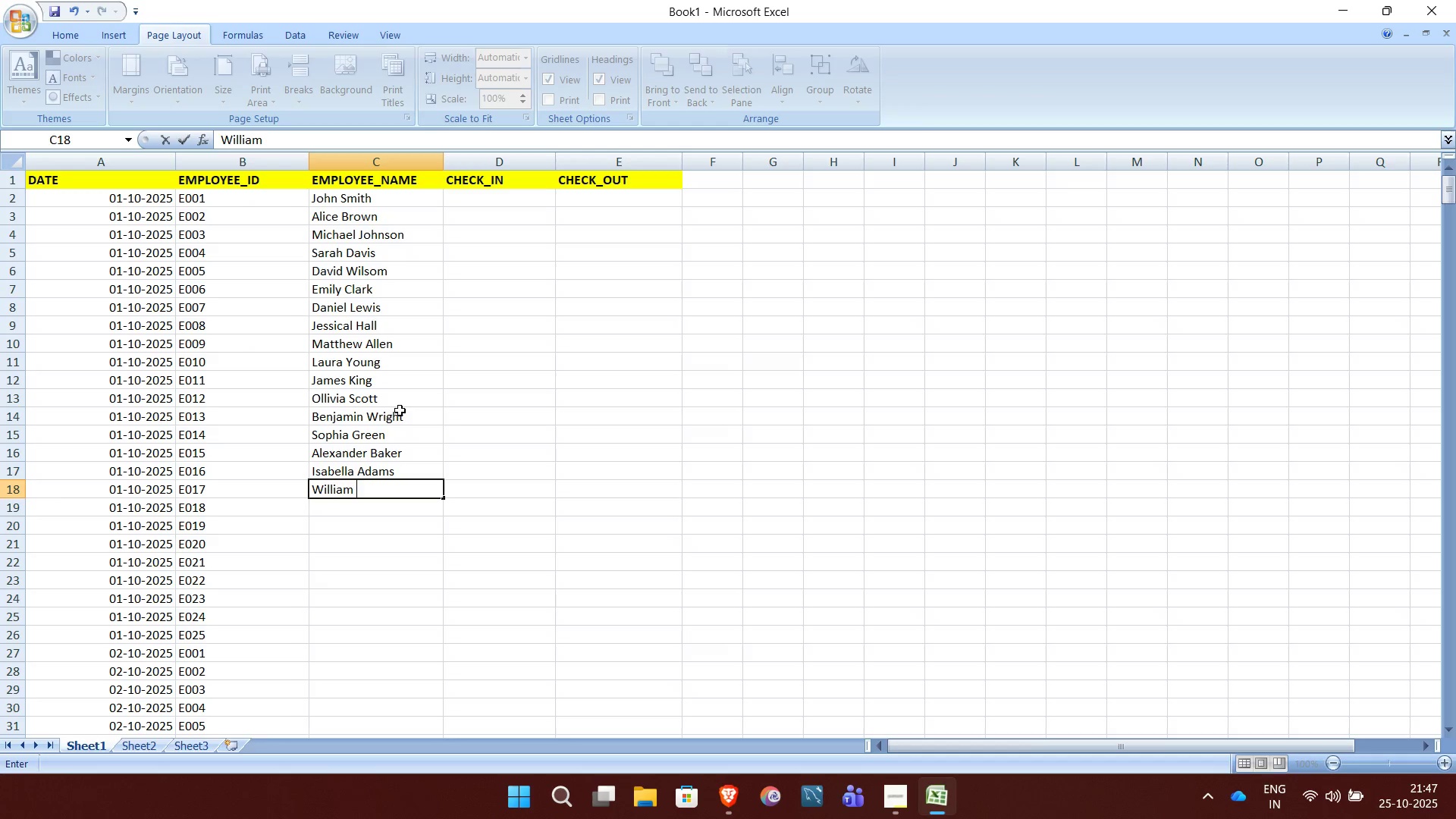 
key(N)
 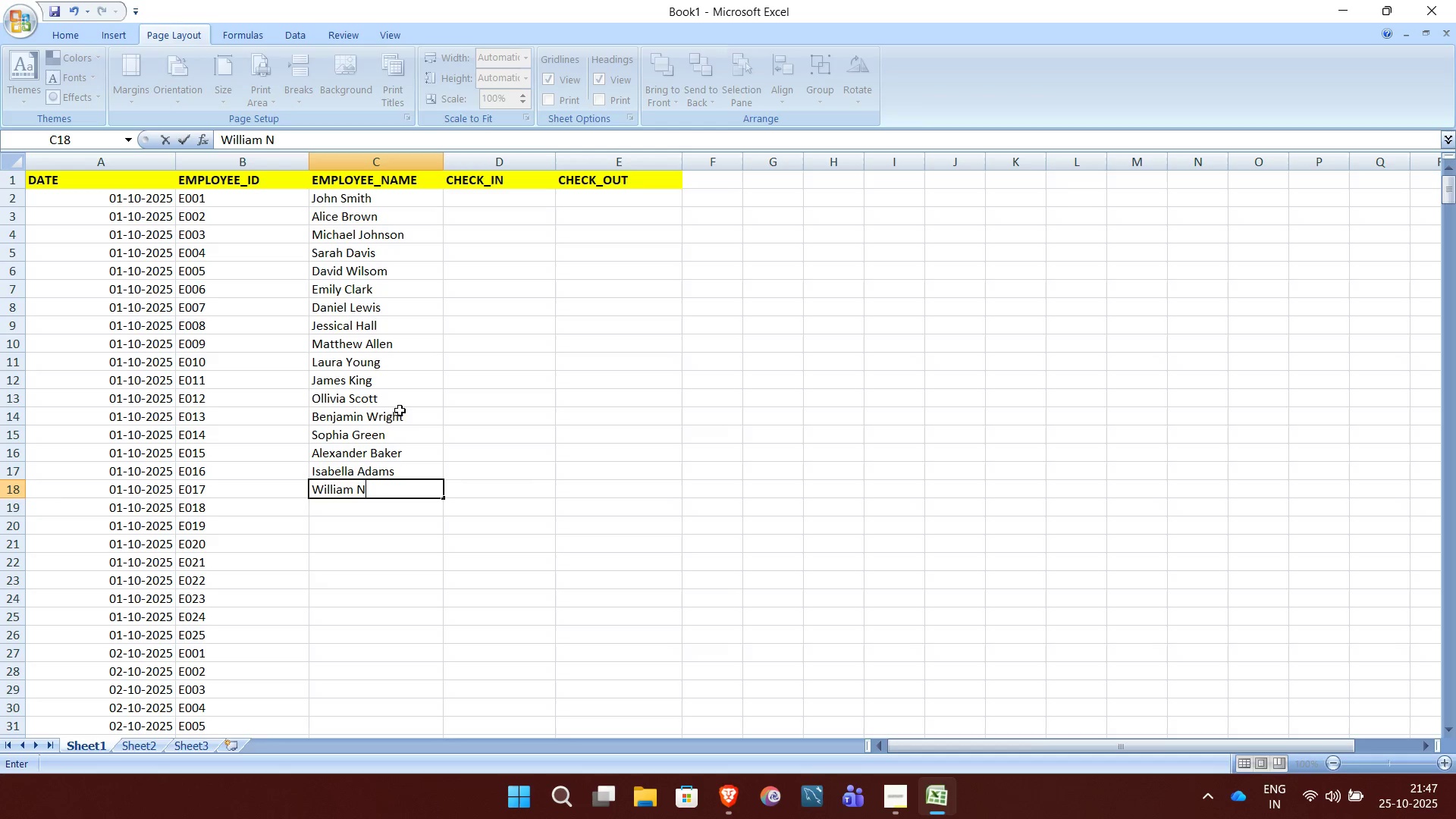 
key(CapsLock)
 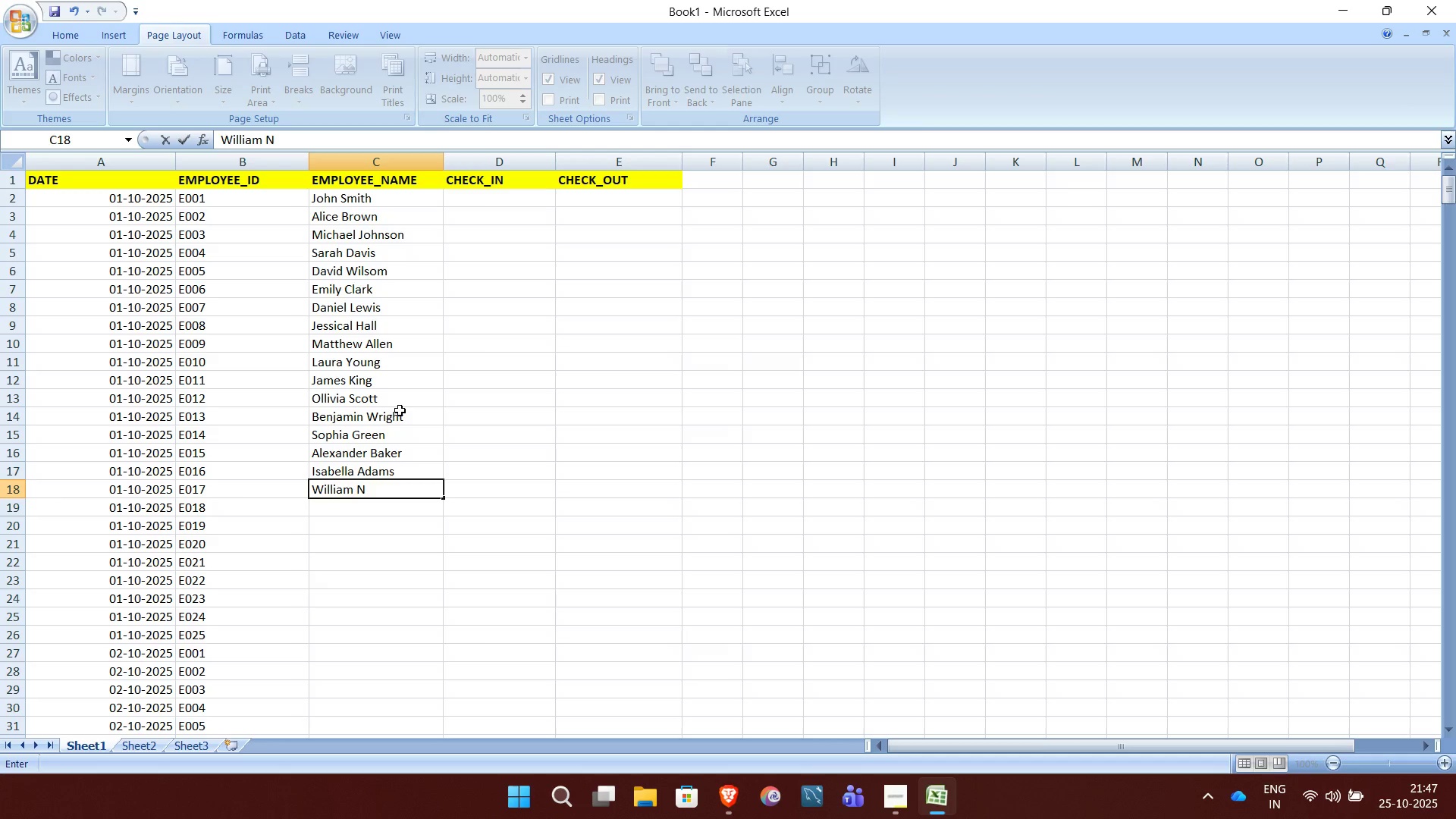 
key(E)
 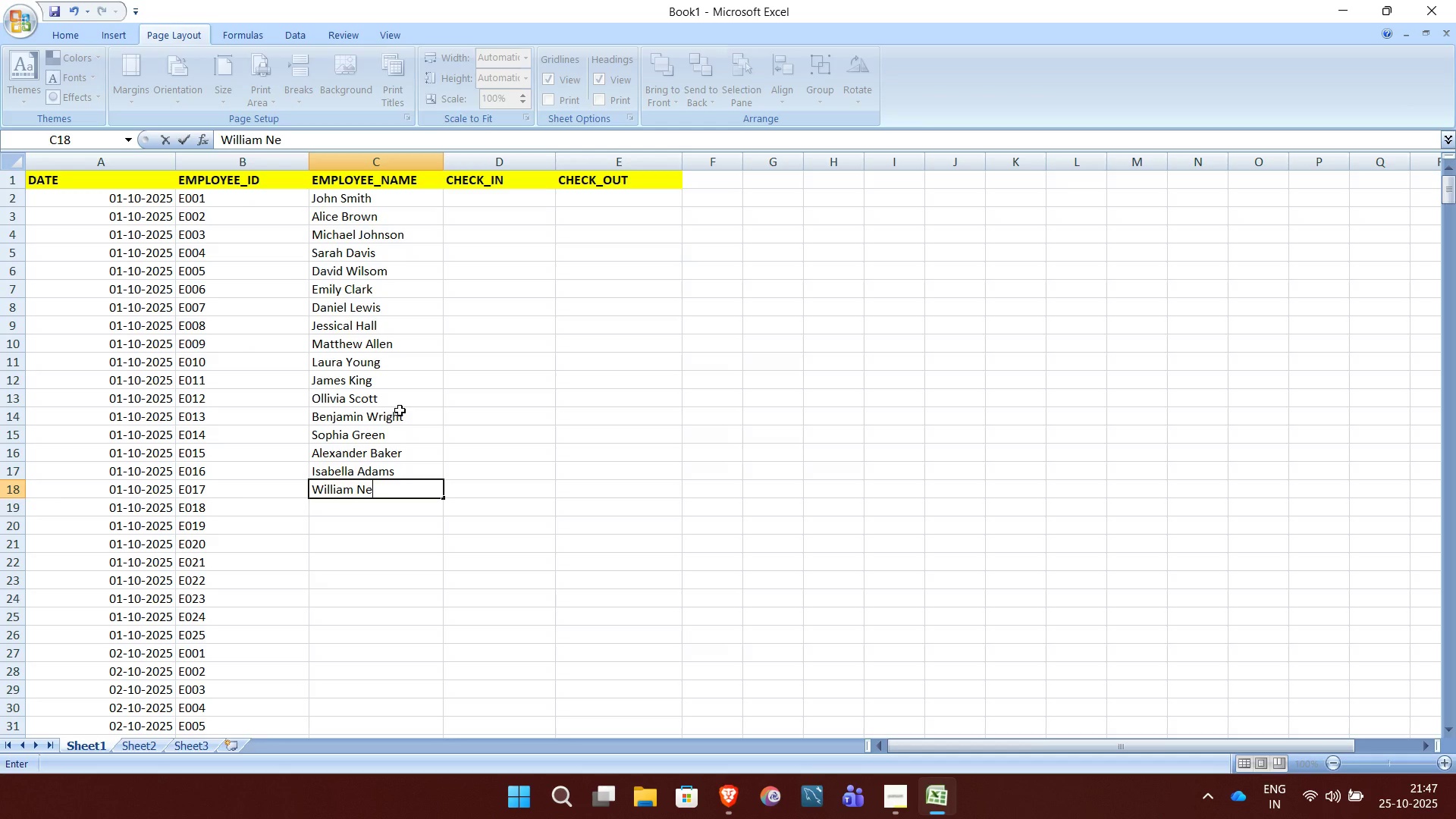 
type(lson )
key(NumpadEnter)
 